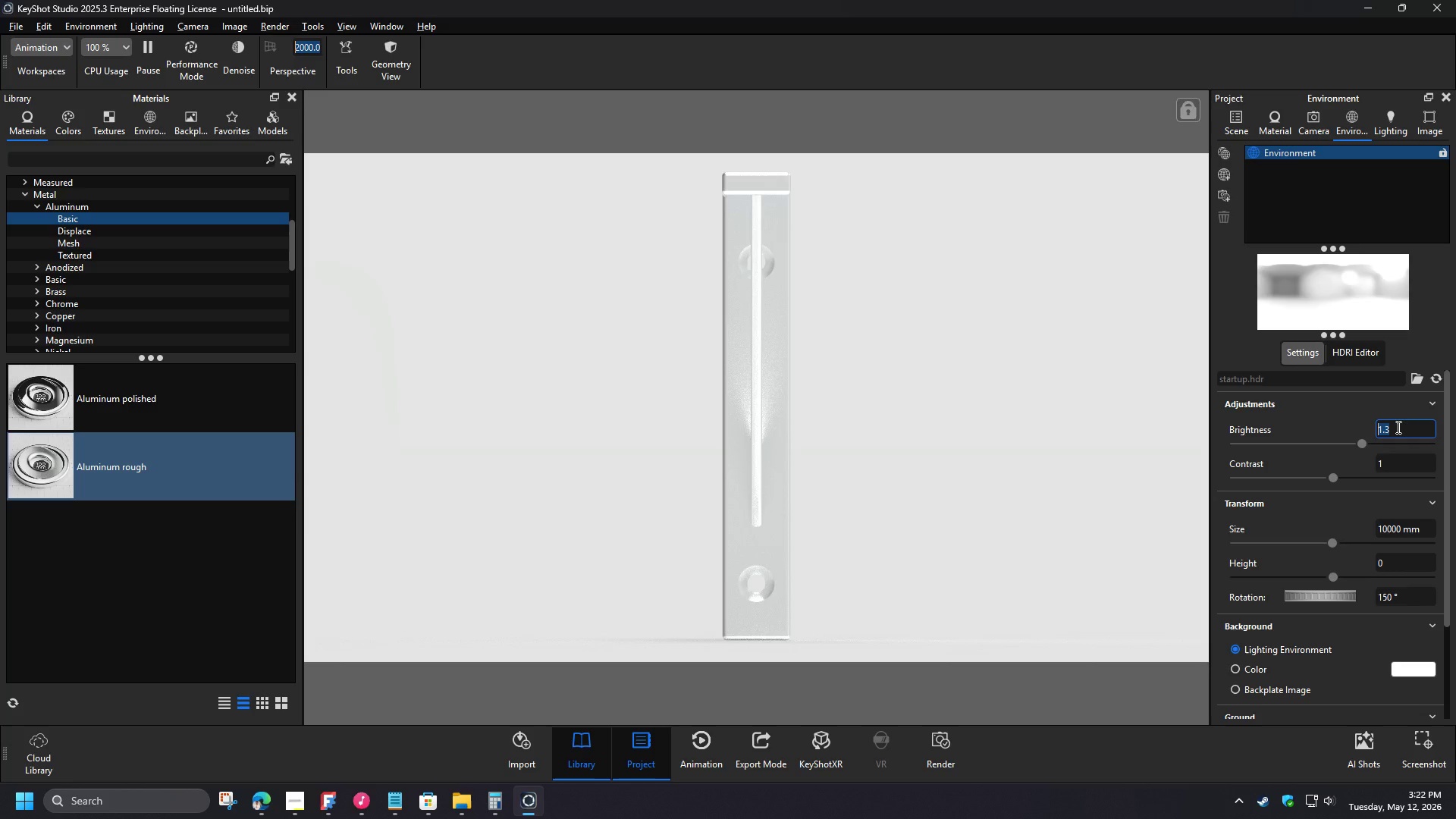 
key(NumpadEnter)
 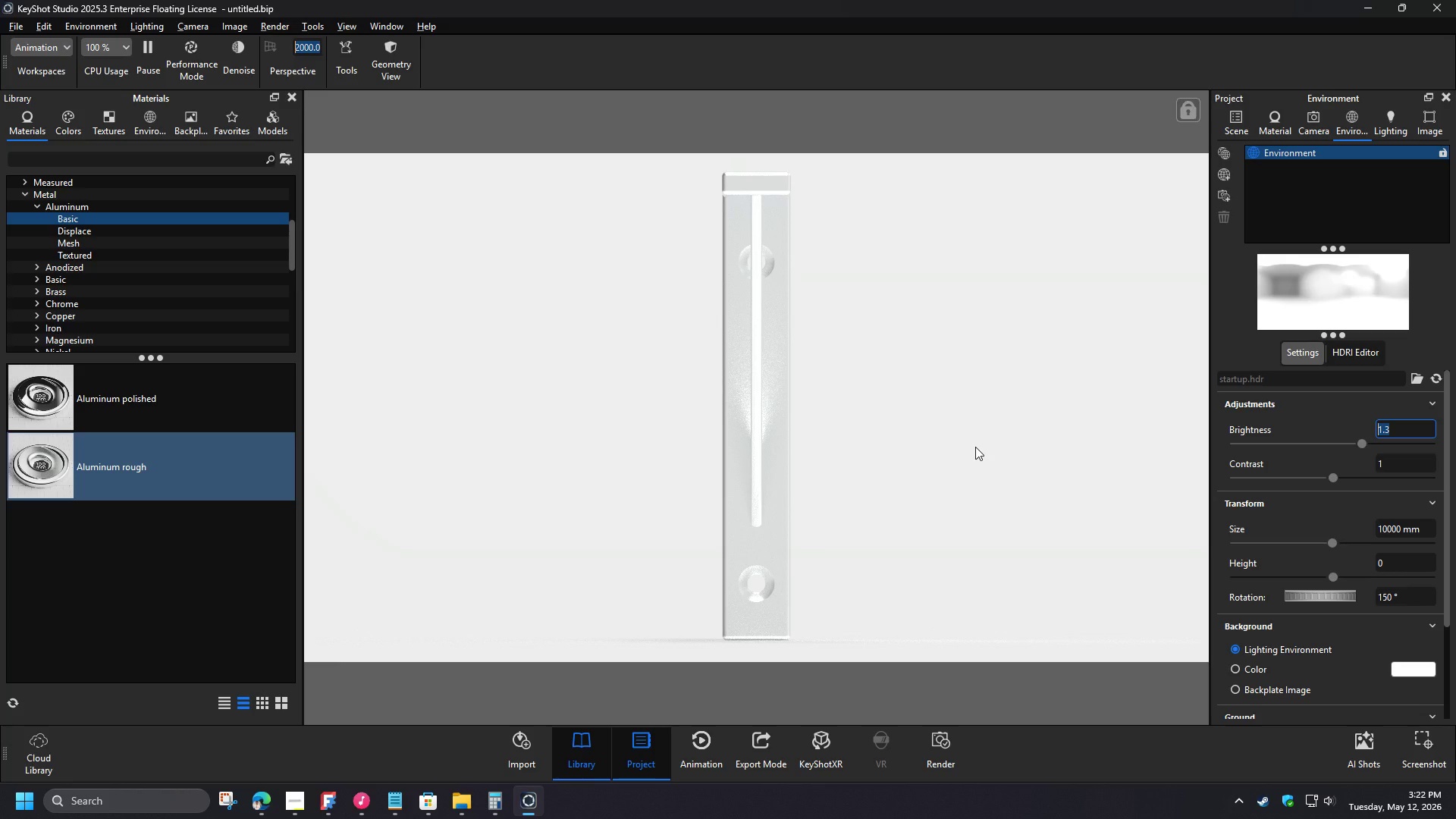 
wait(8.28)
 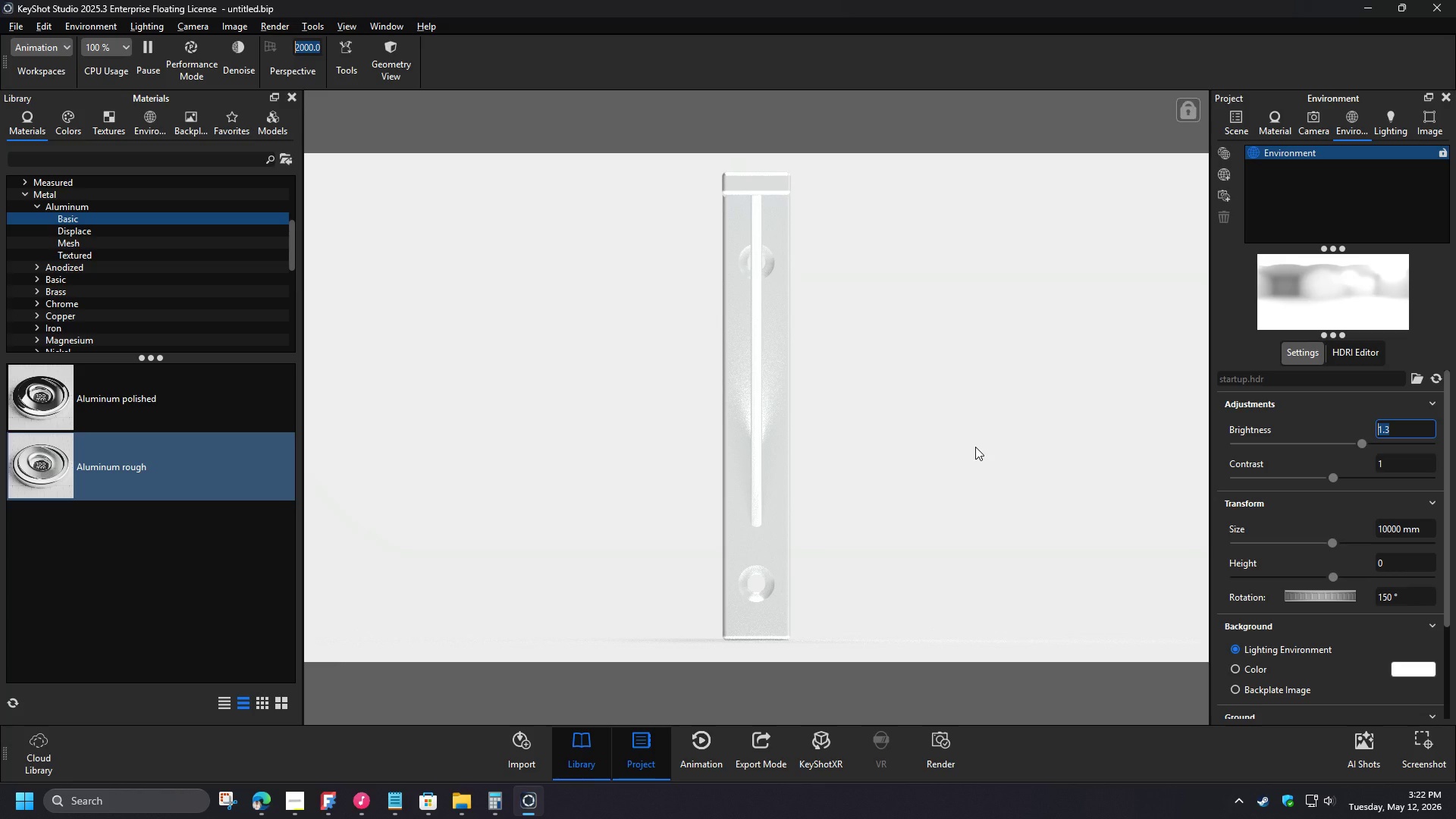 
left_click([182, 562])
 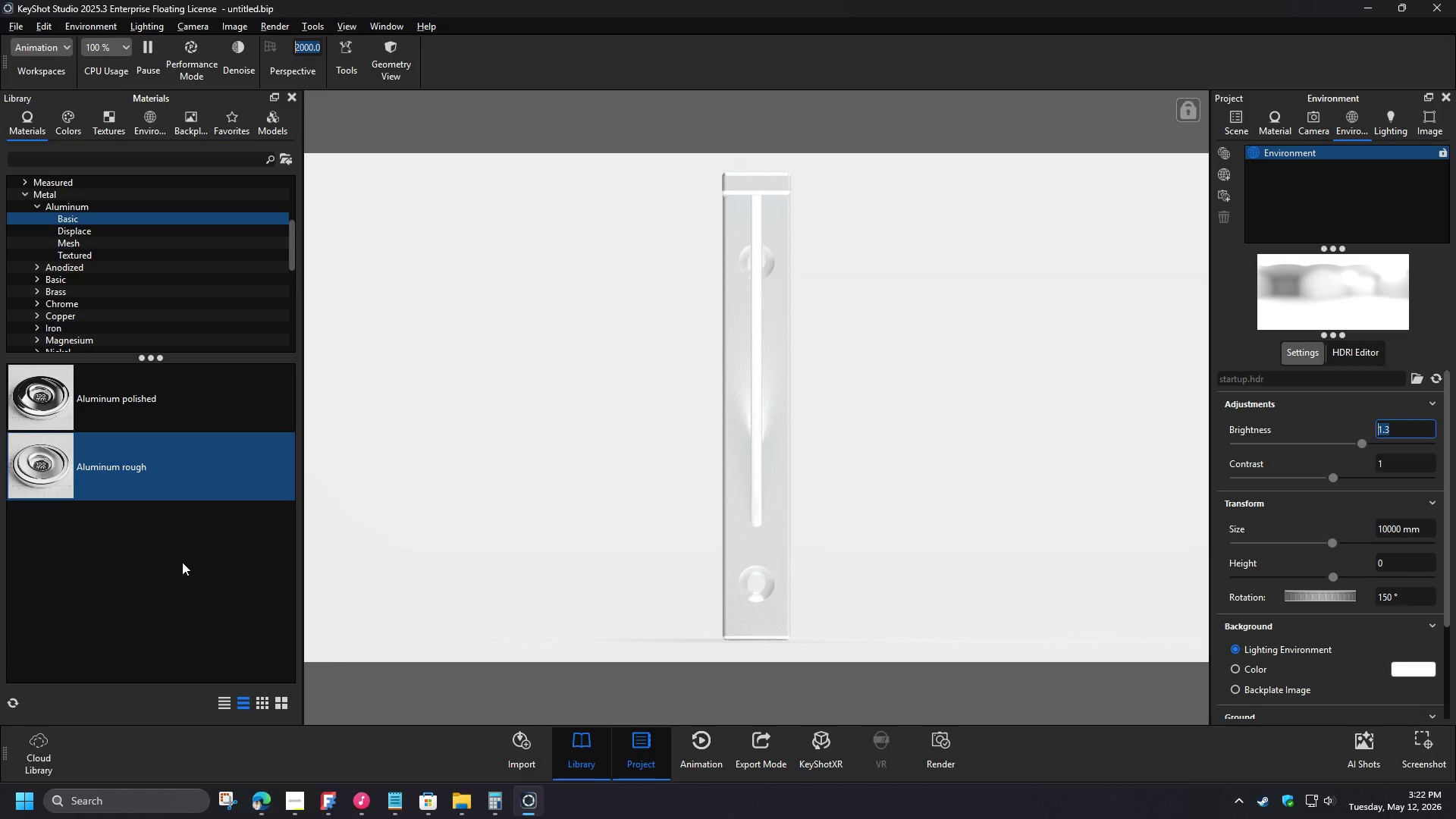 
key(M)
 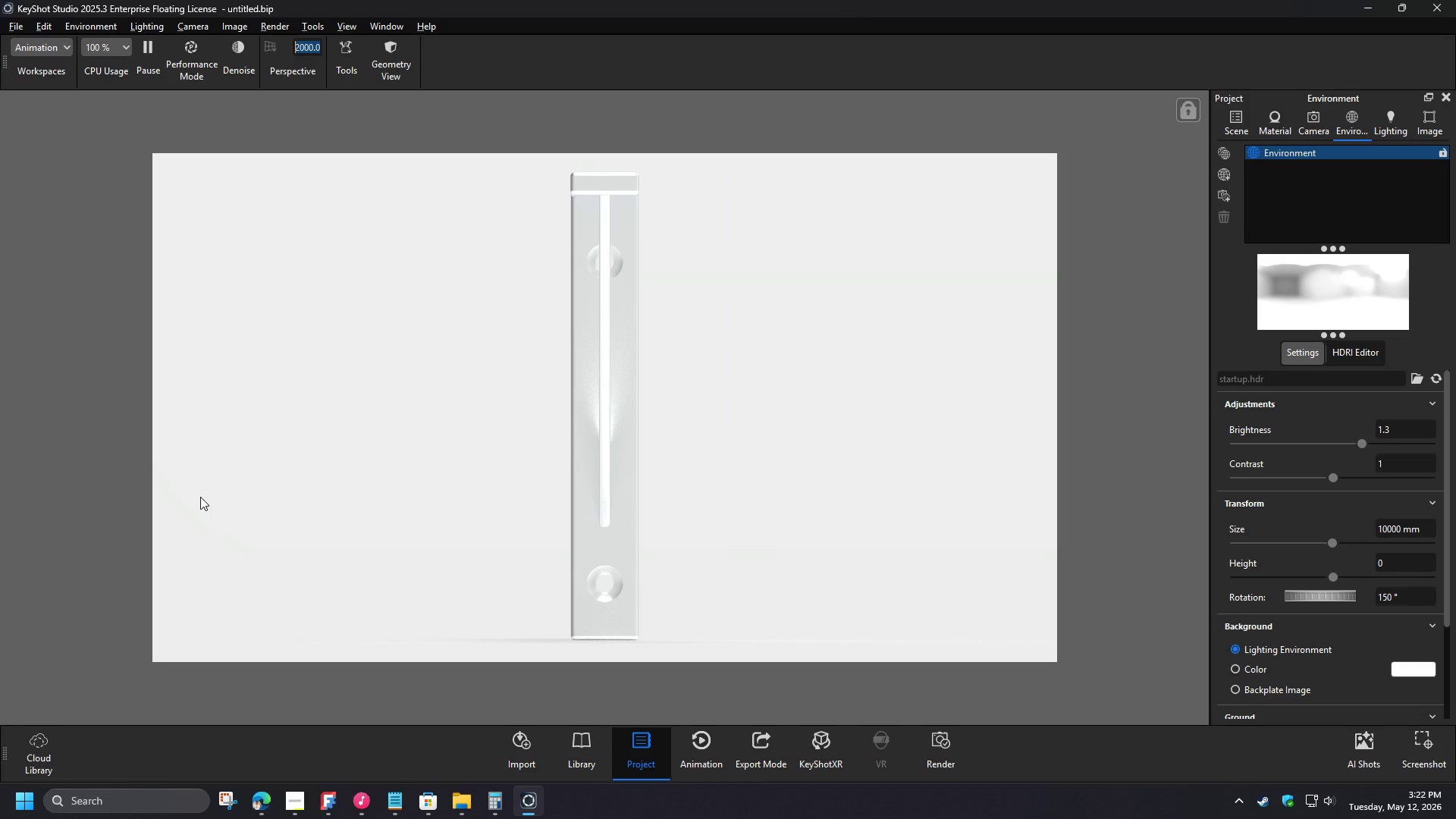 
key(O)
 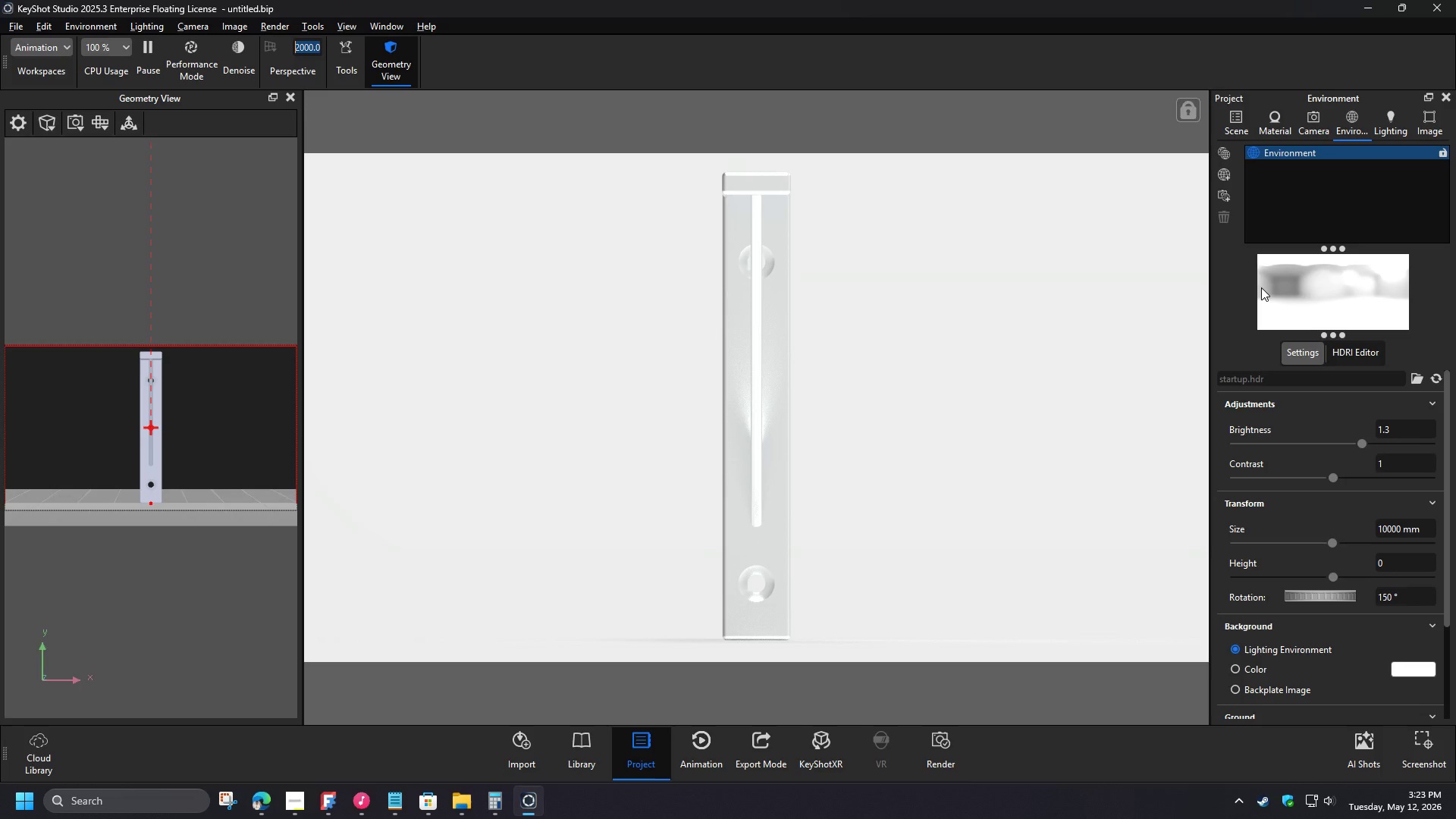 
left_click([936, 770])
 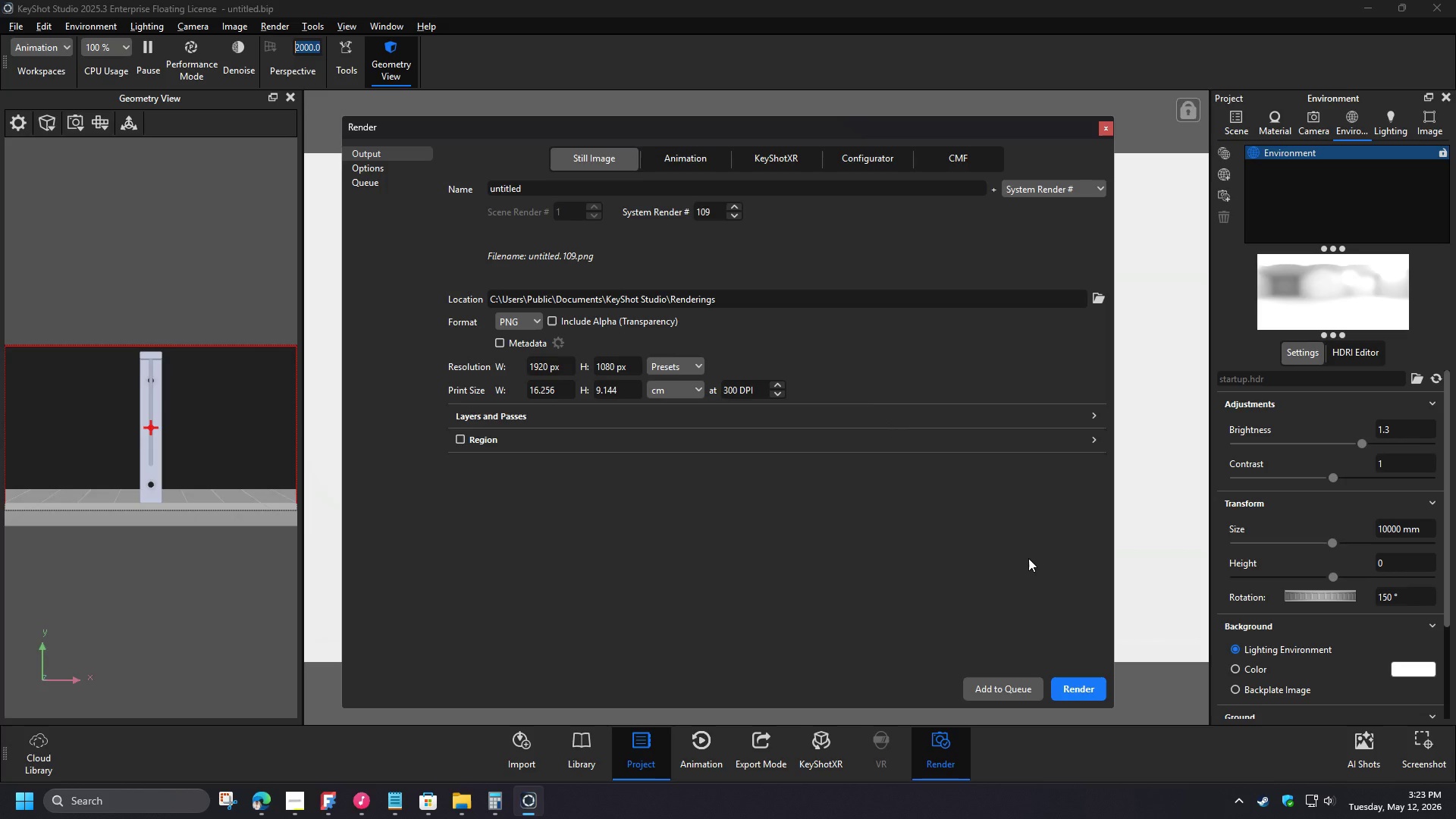 
left_click([1071, 684])
 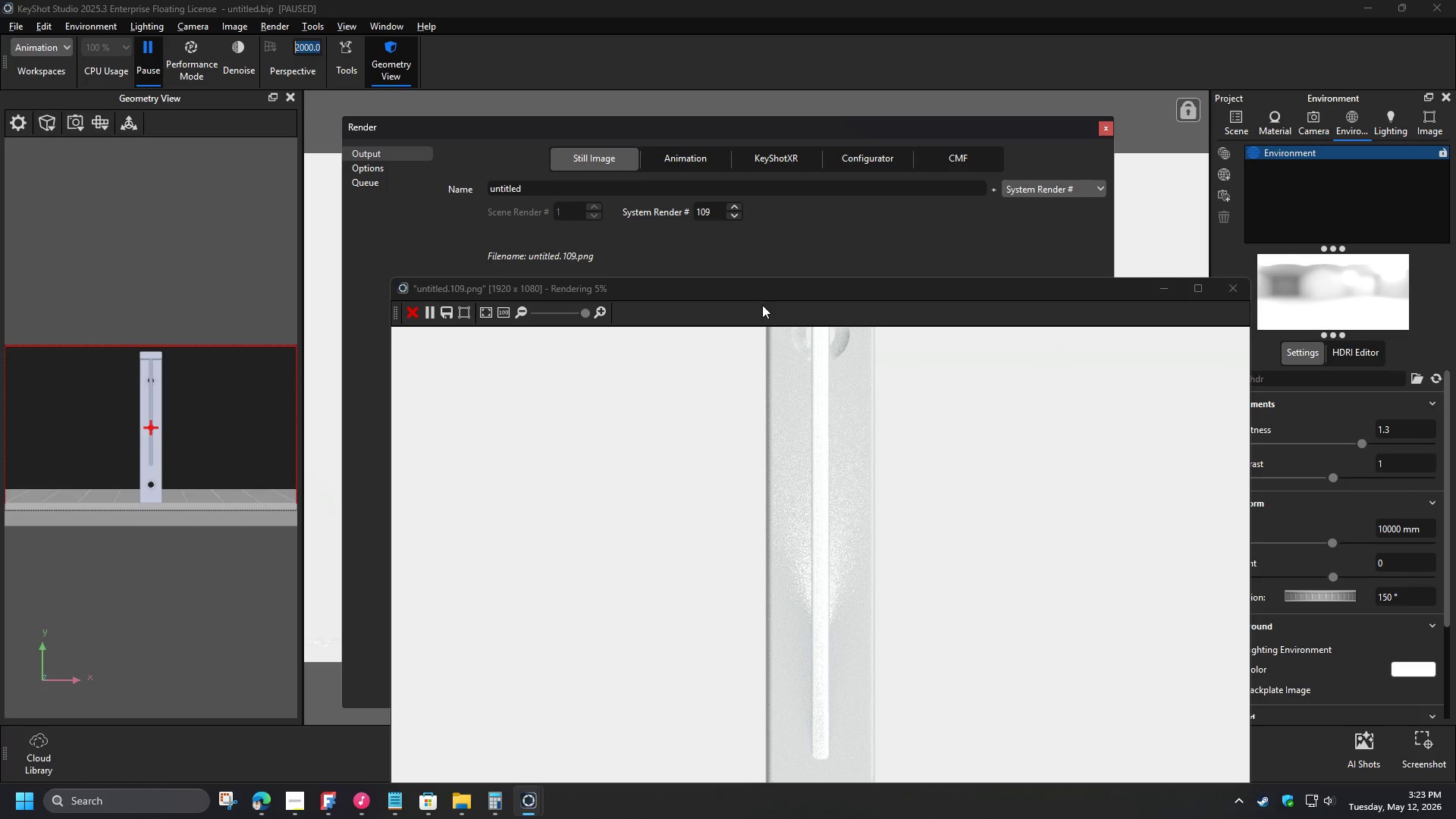 
left_click_drag(start_coordinate=[756, 291], to_coordinate=[704, 142])
 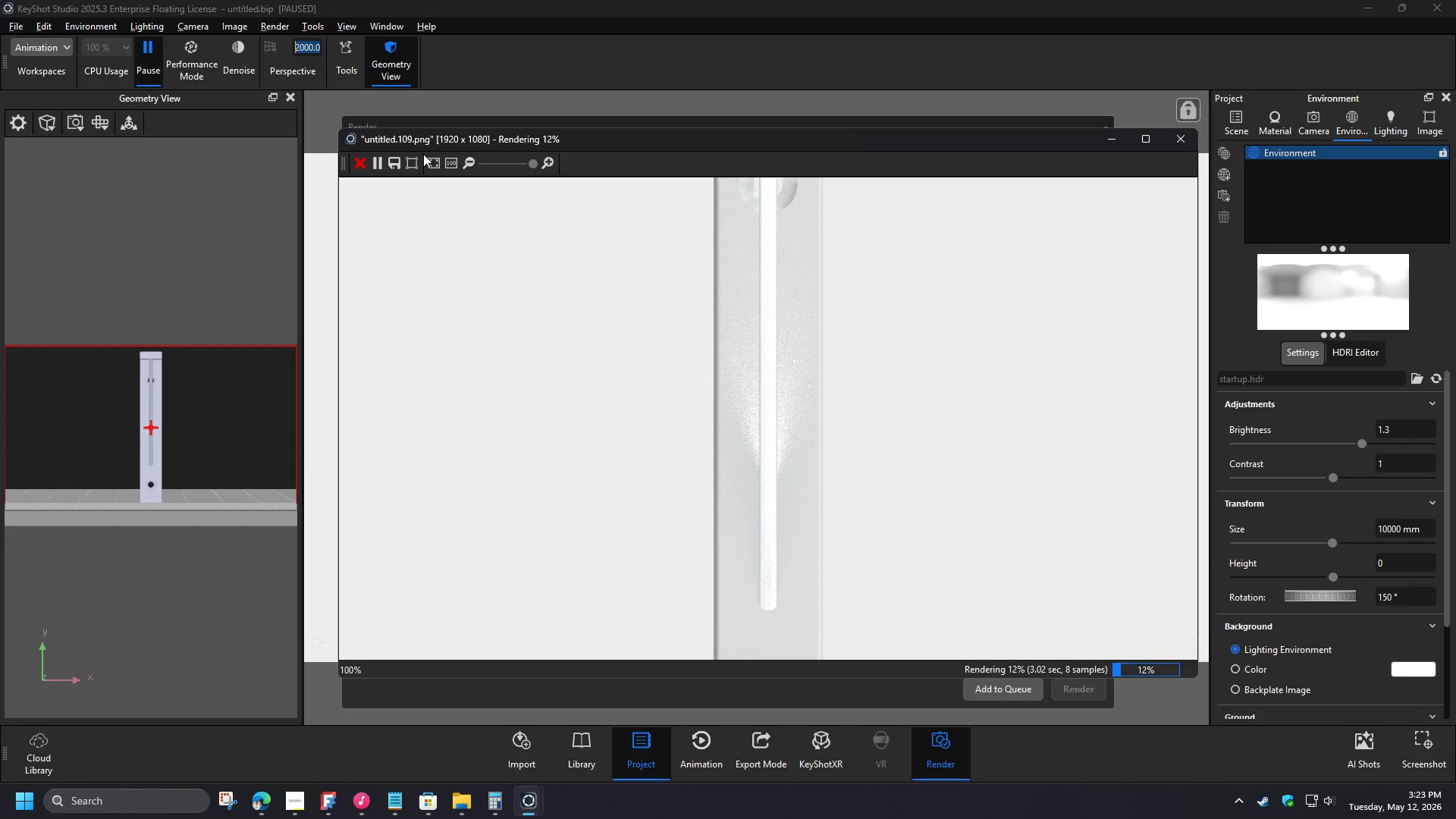 
left_click([435, 162])
 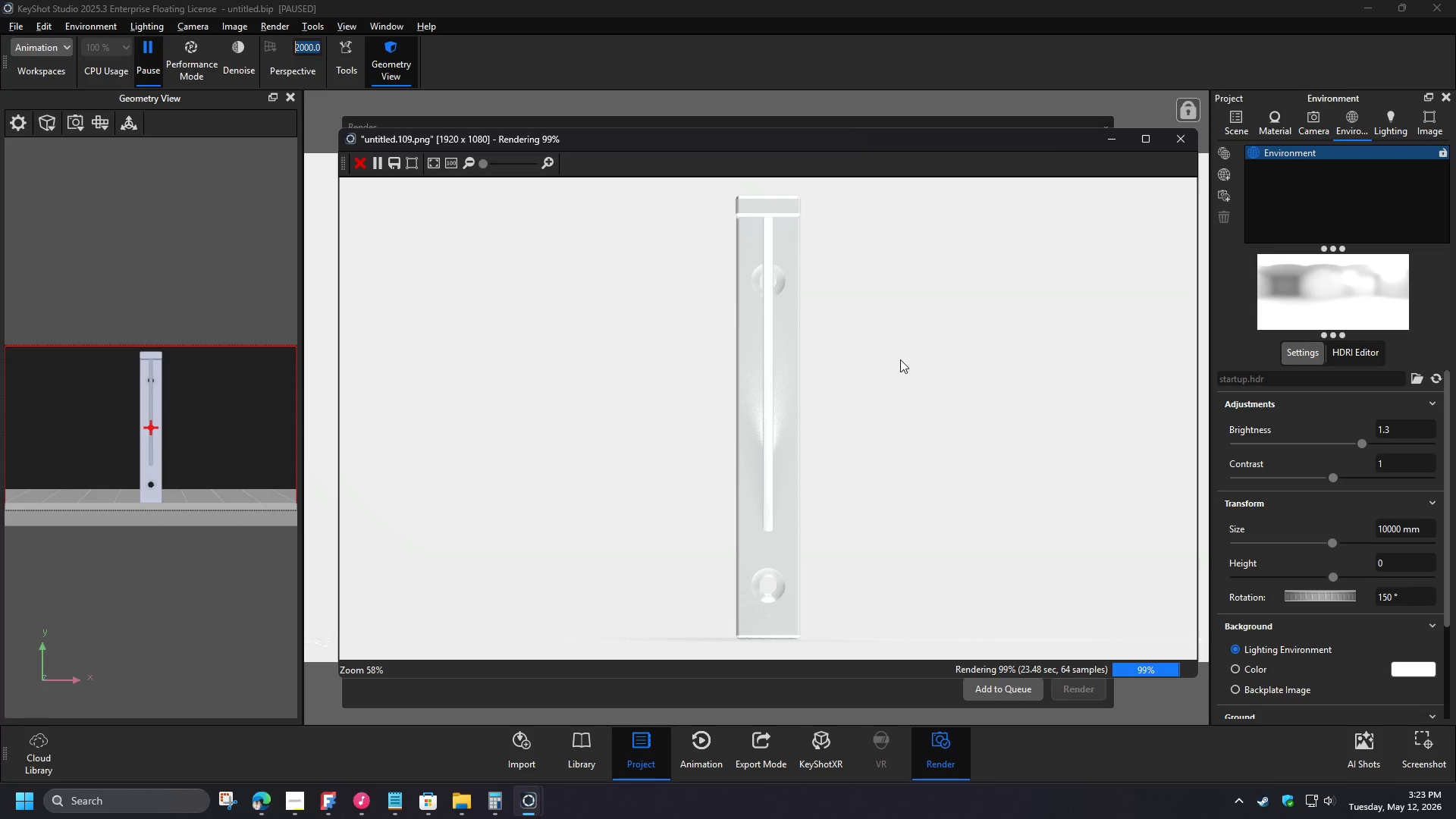 
wait(26.64)
 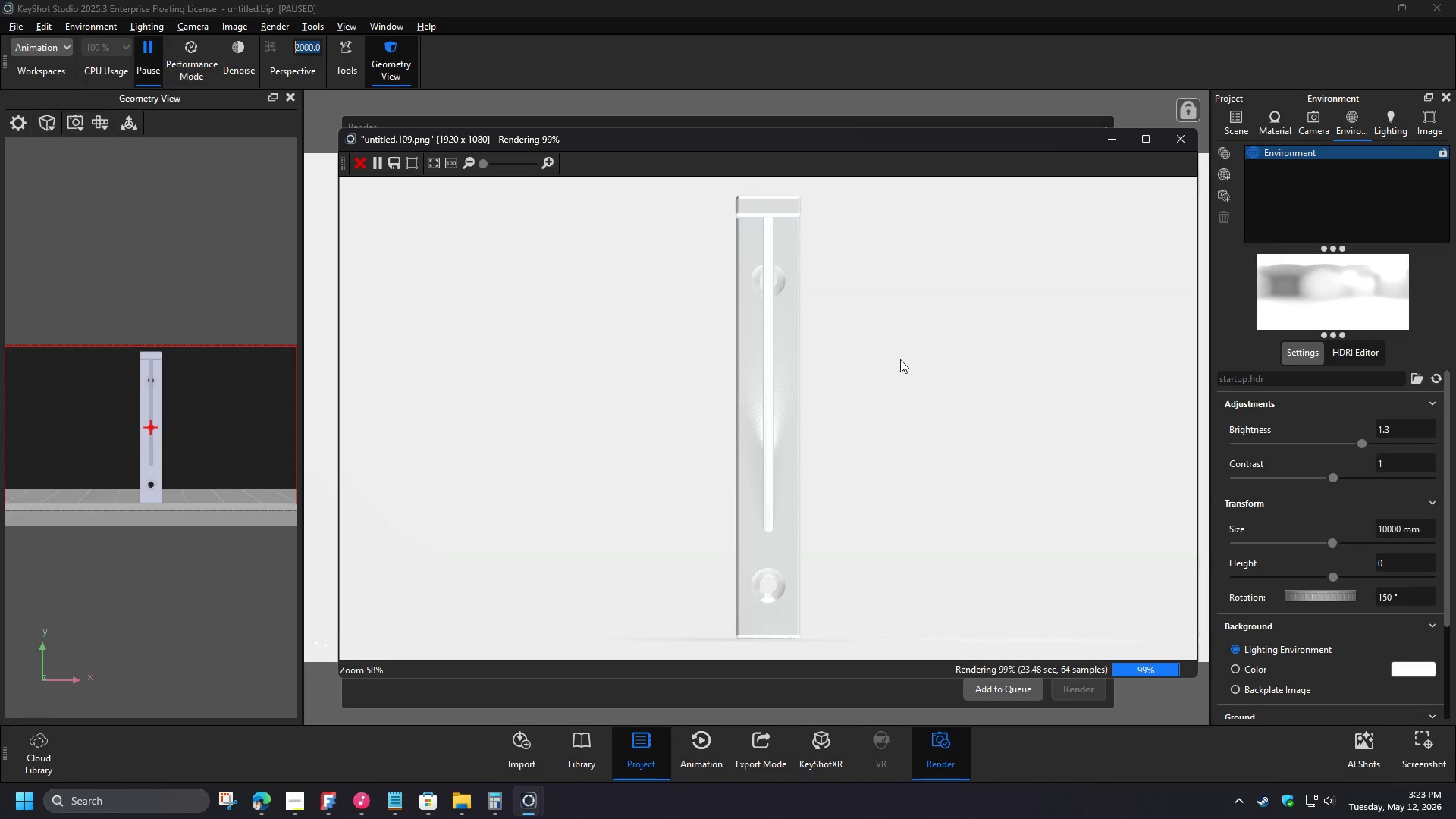 
left_click([356, 166])
 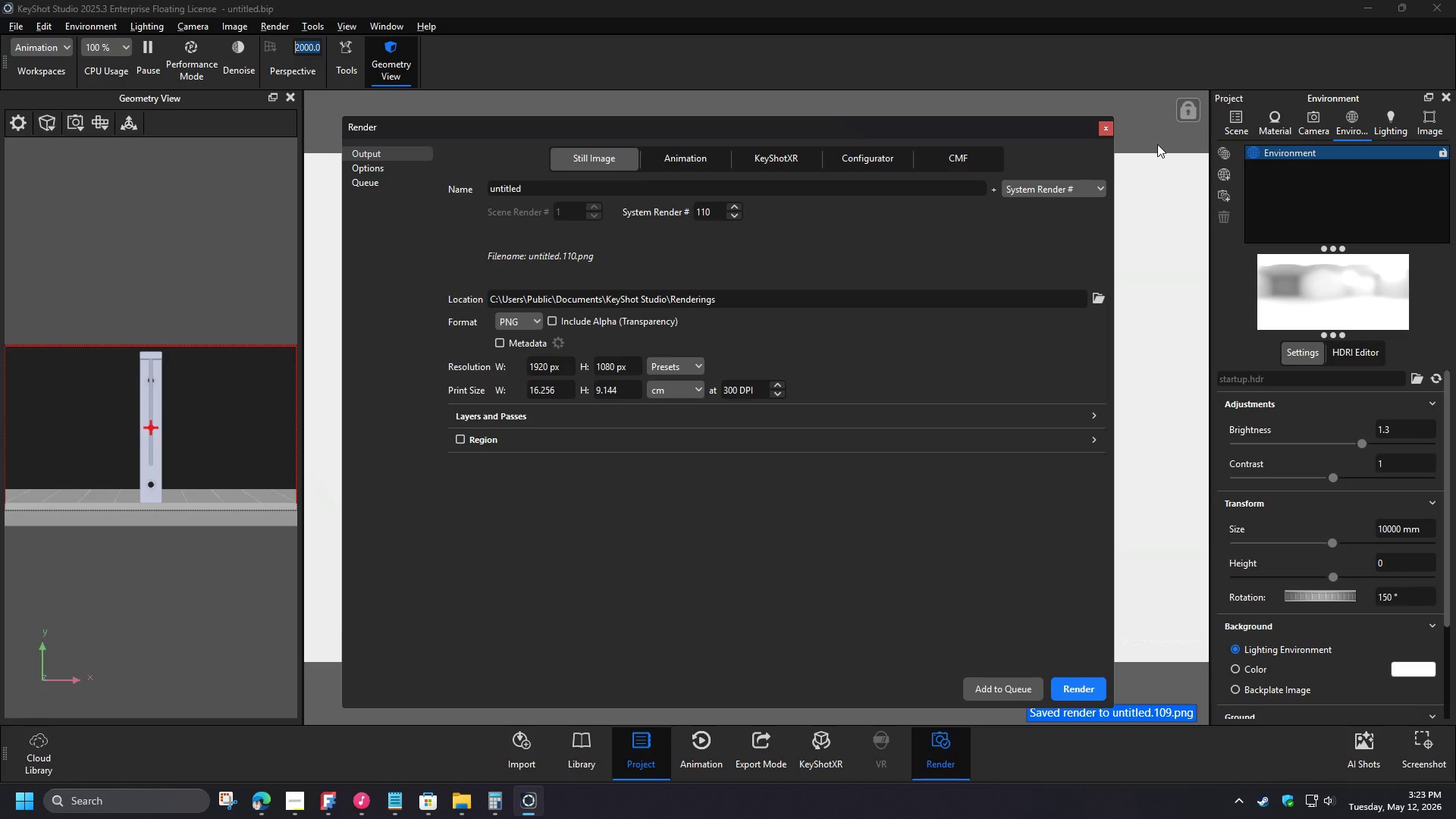 
left_click([1109, 127])
 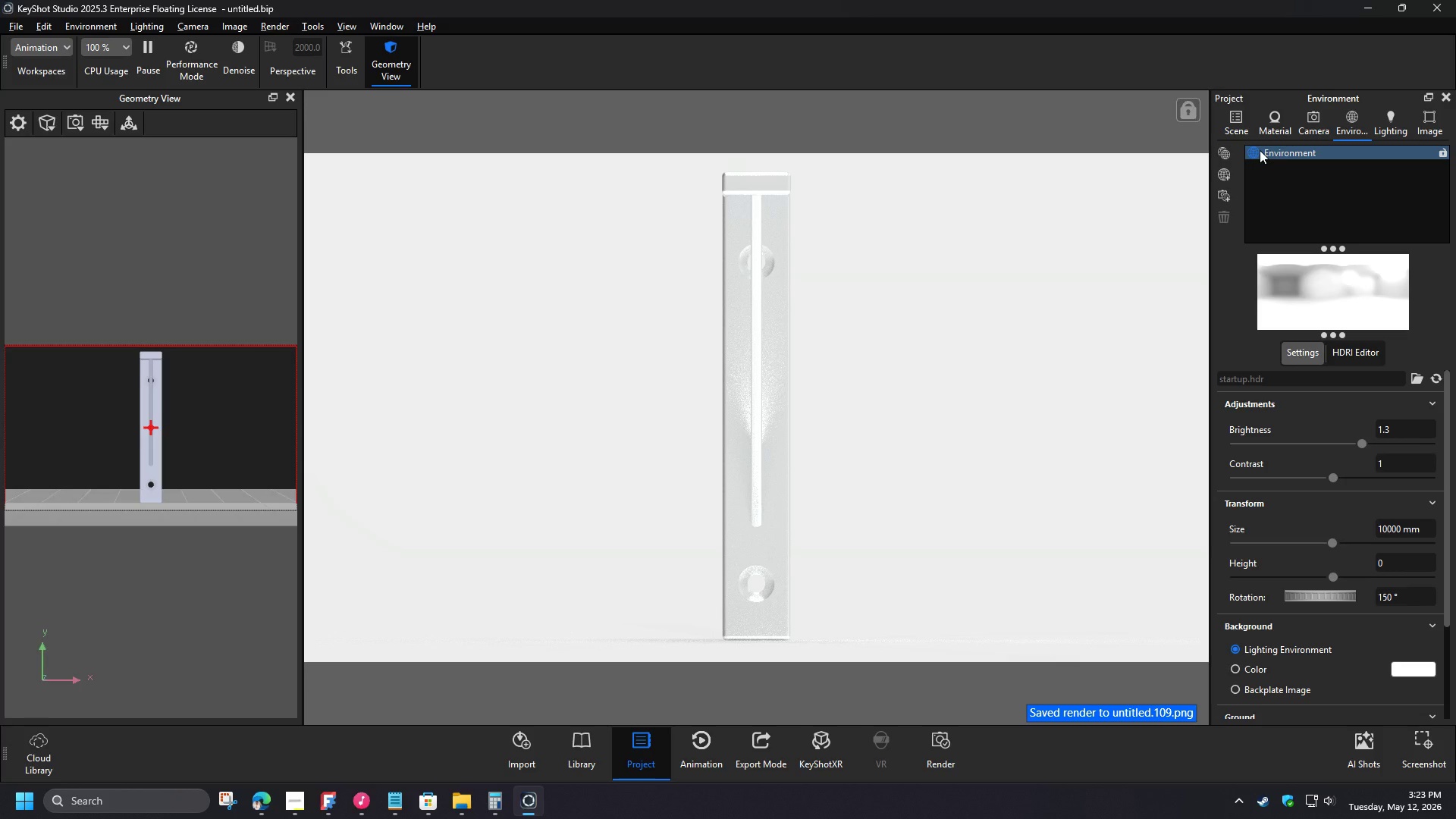 
left_click([1316, 128])
 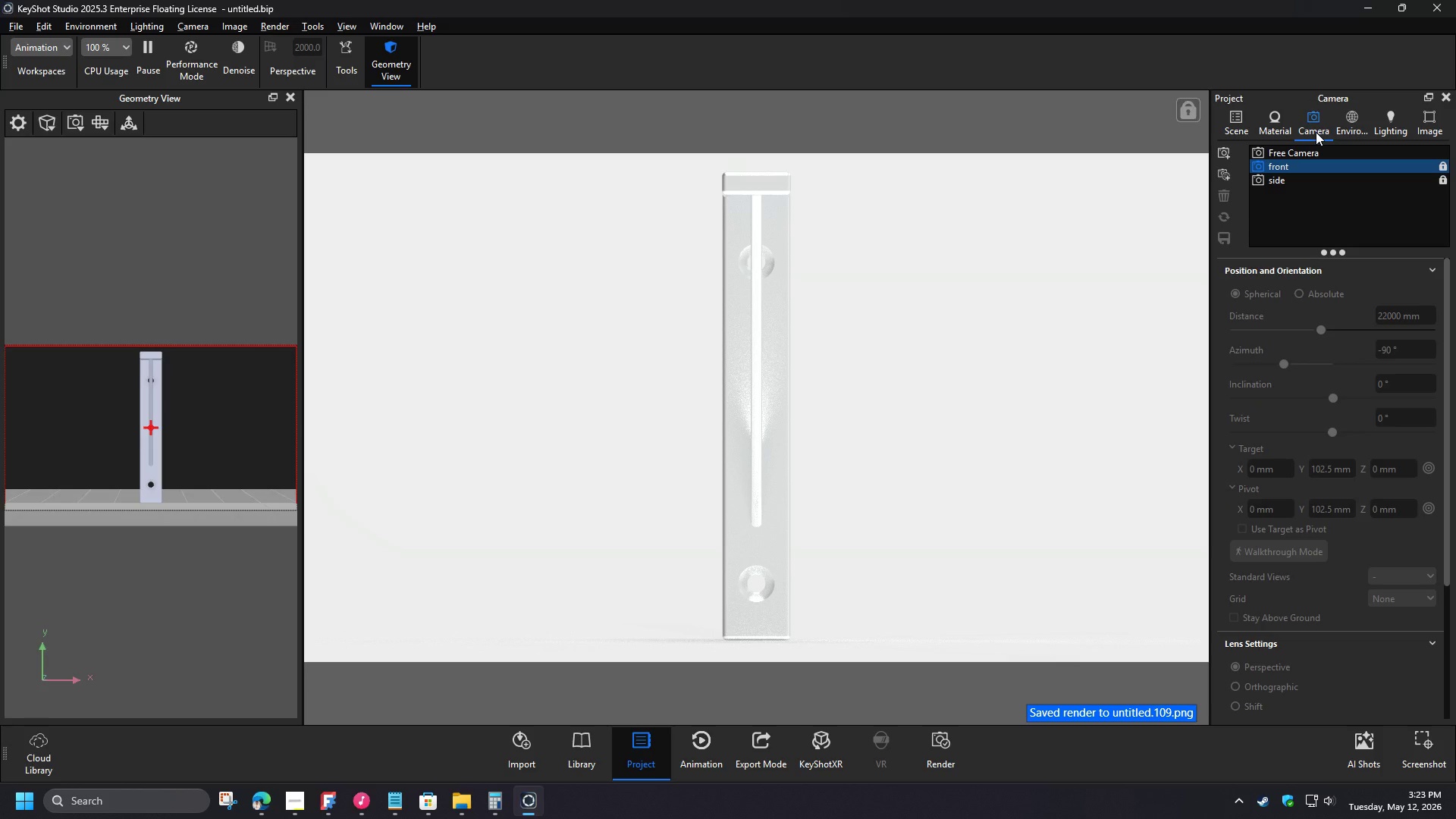 
left_click([1296, 177])
 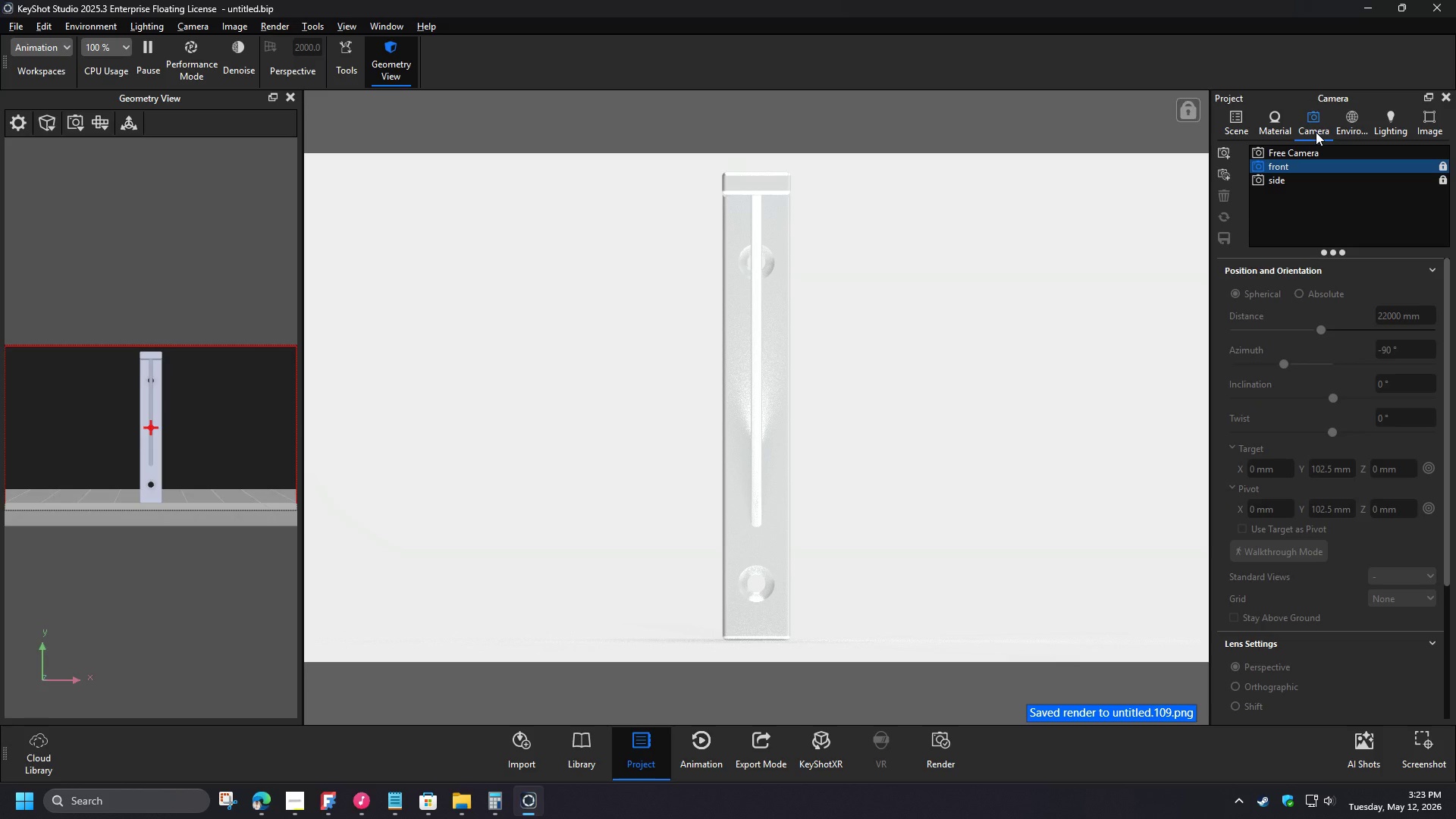 
left_click([1348, 132])
 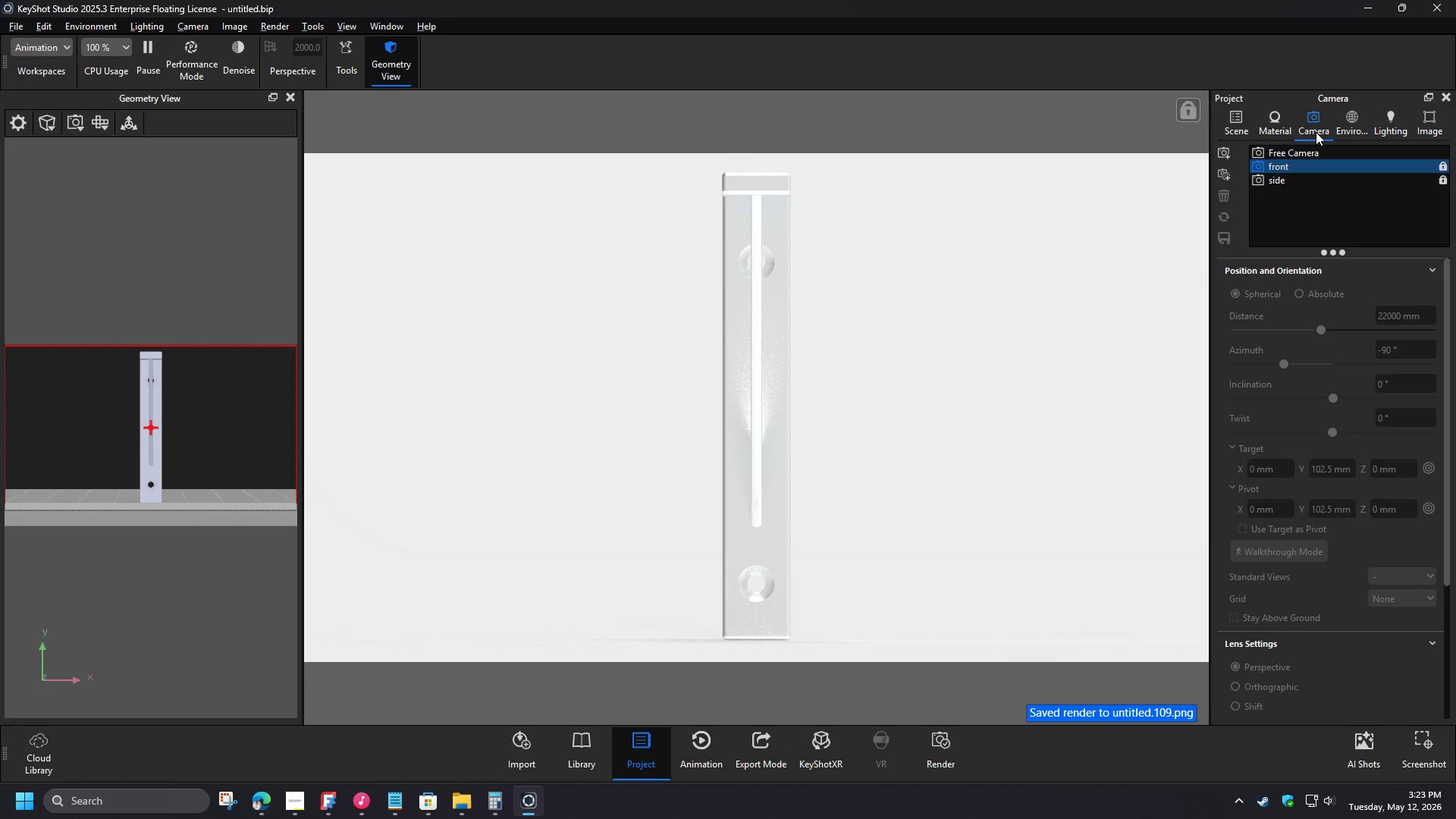 
left_click_drag(start_coordinate=[1407, 436], to_coordinate=[1347, 427])
 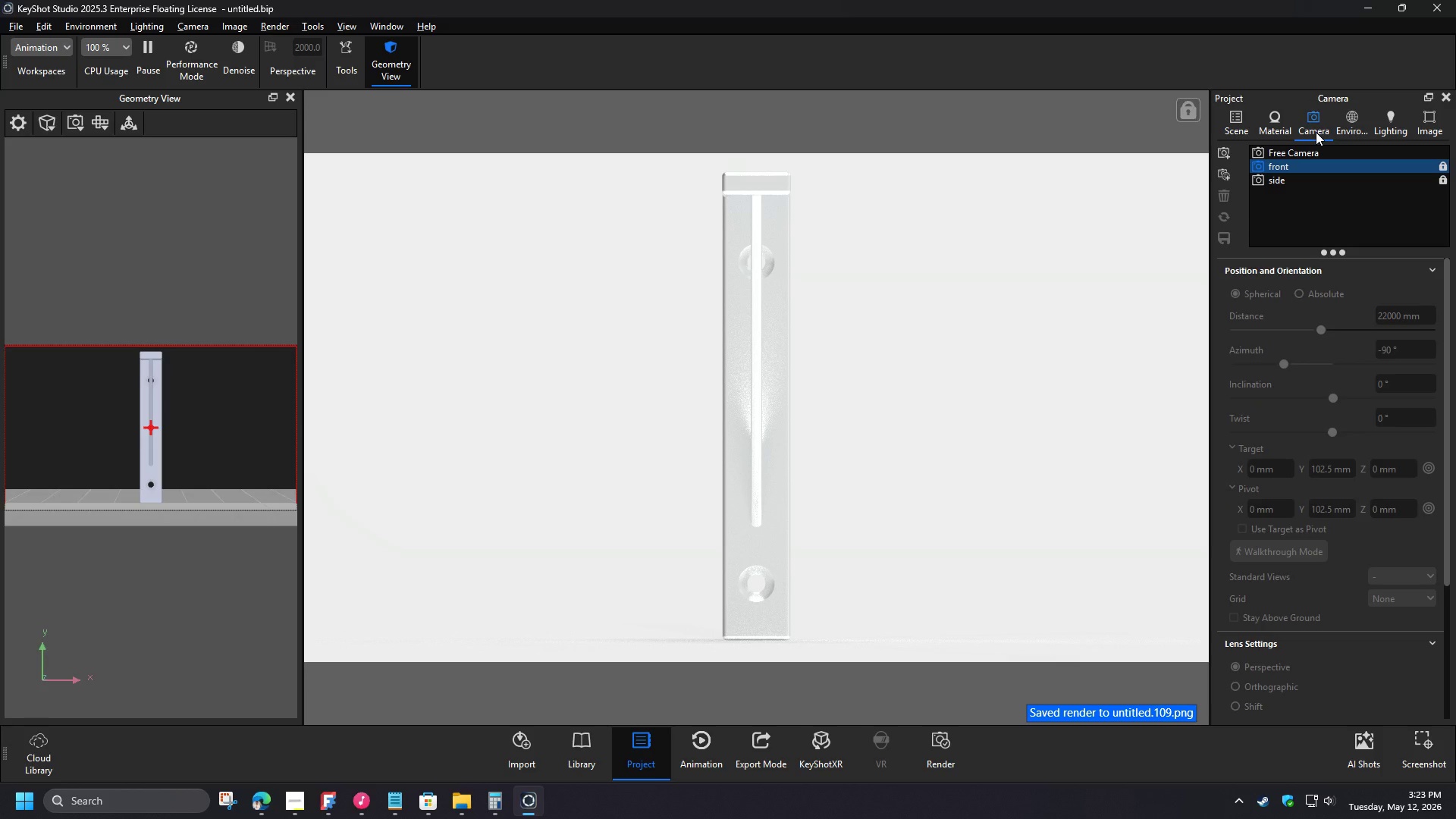 
left_click_drag(start_coordinate=[1398, 595], to_coordinate=[1360, 589])
 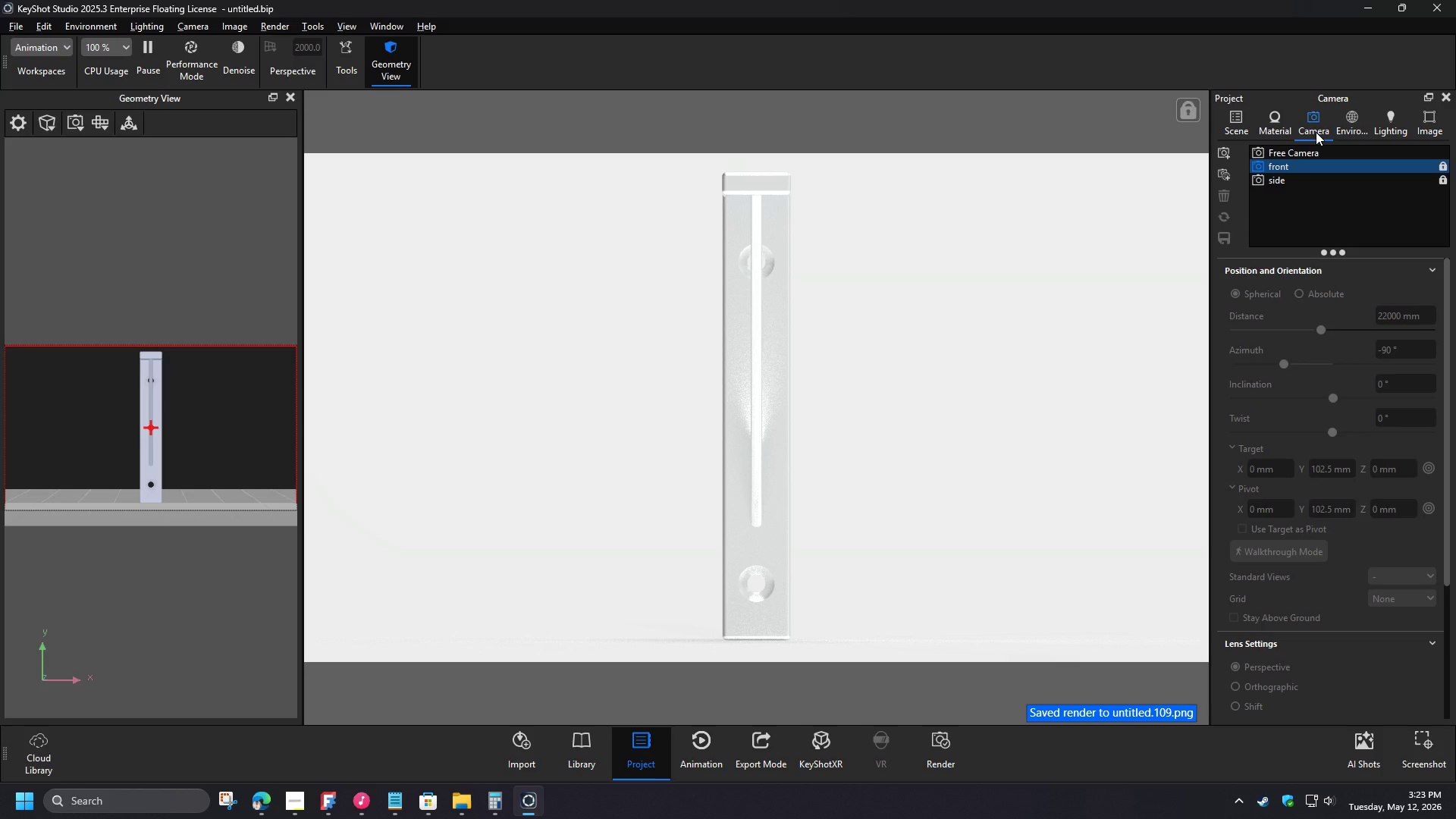 
key(Numpad1)
 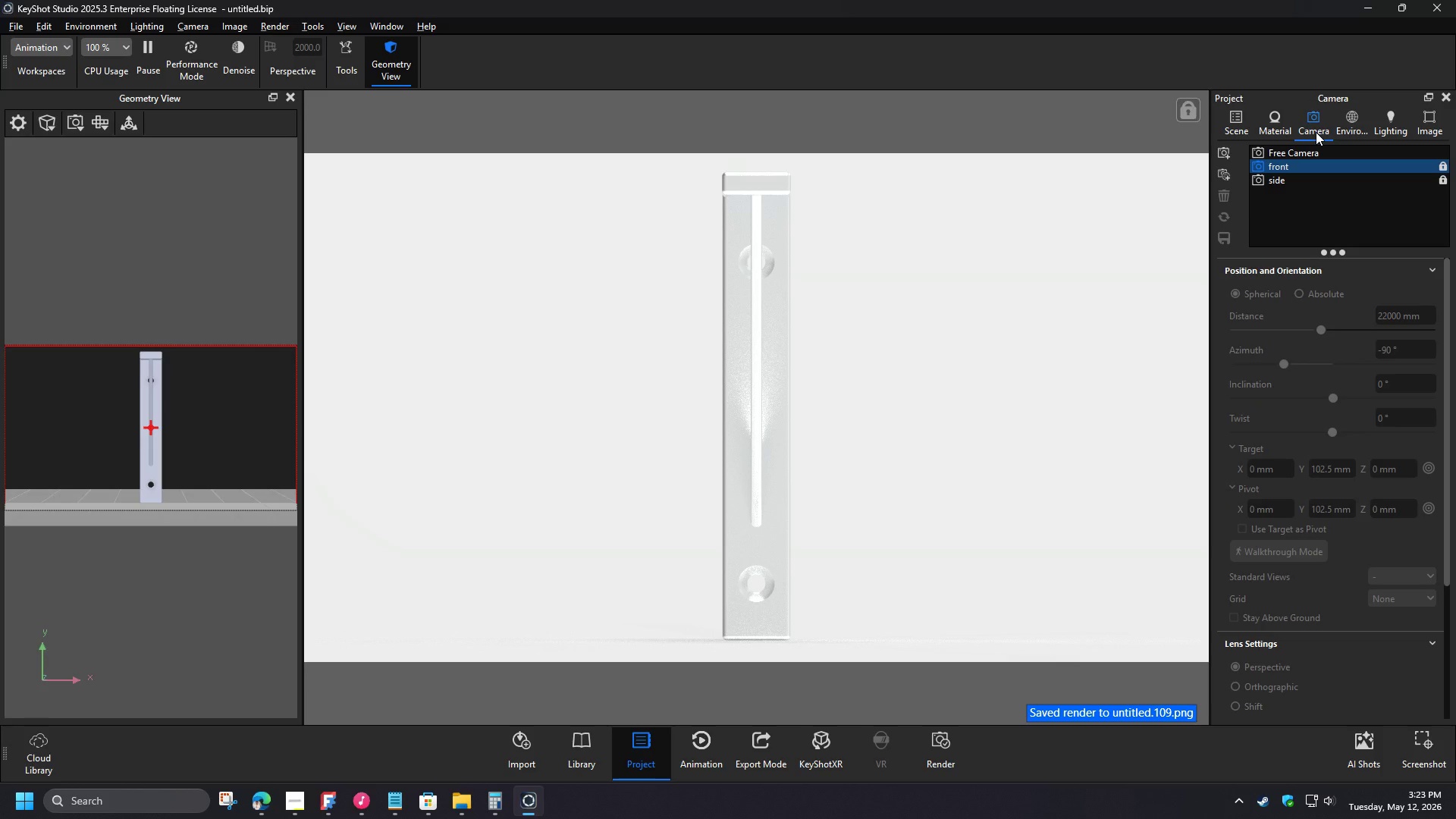 
key(Numpad8)
 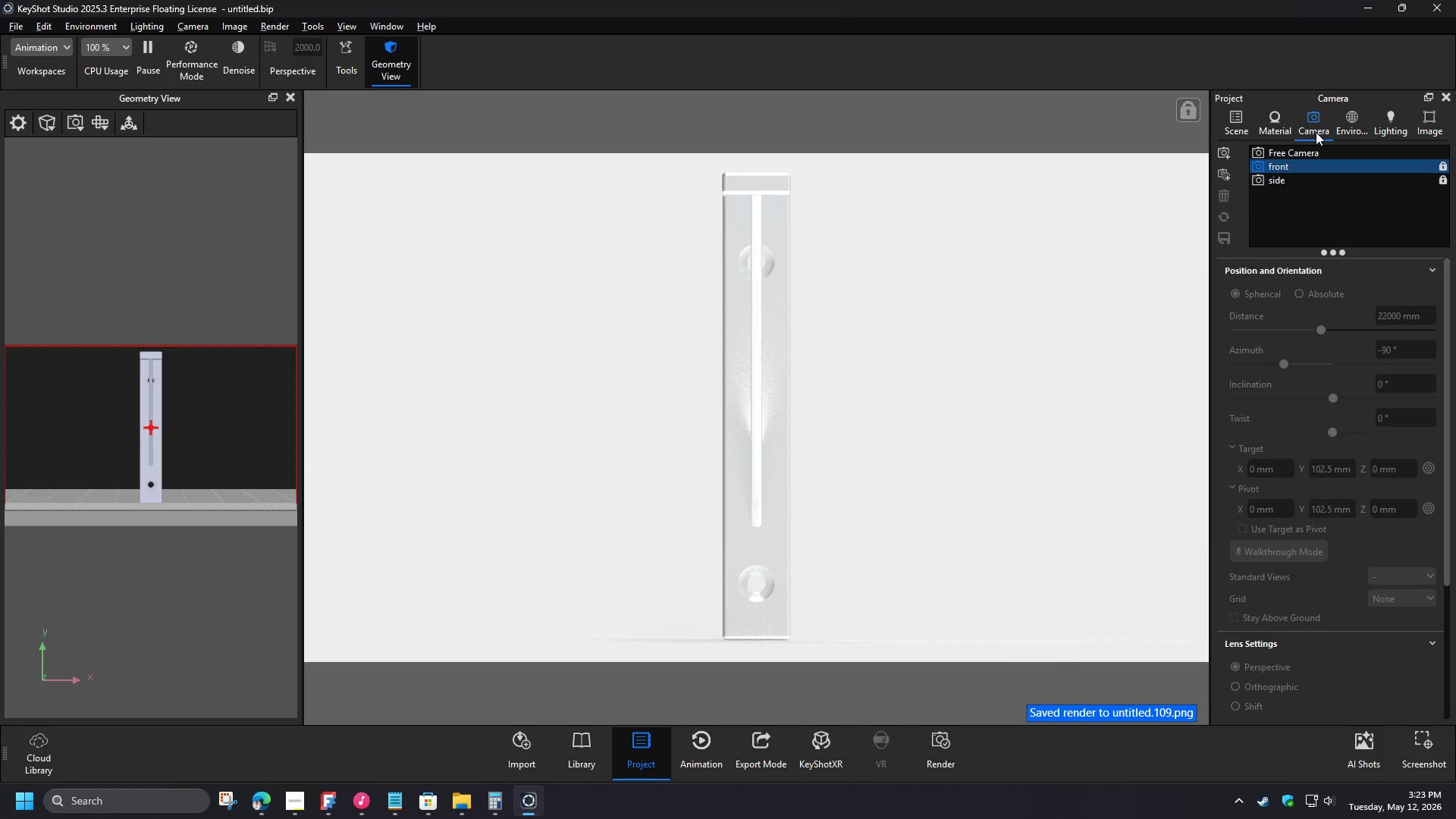 
key(Numpad0)
 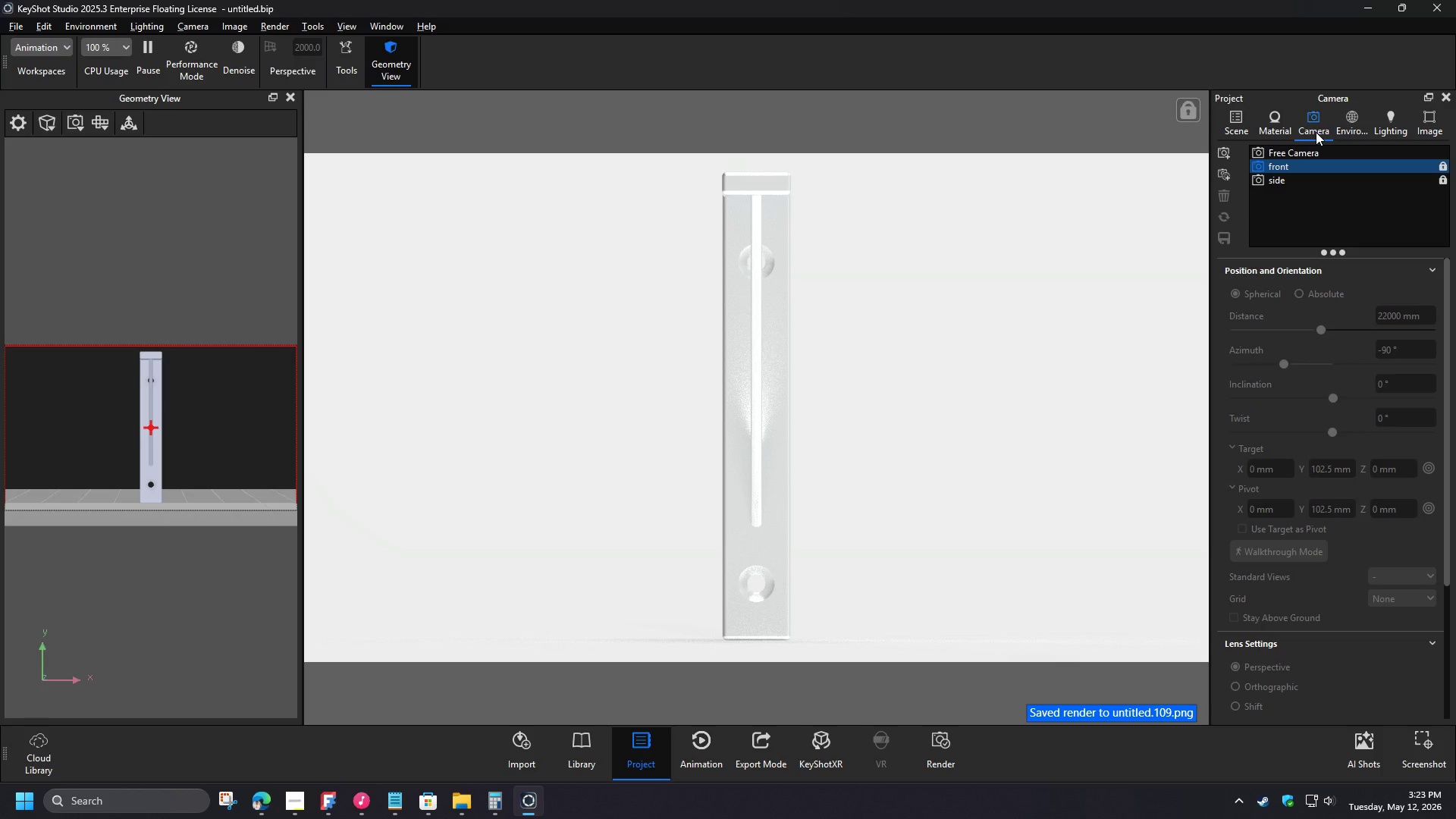 
key(NumpadEnter)
 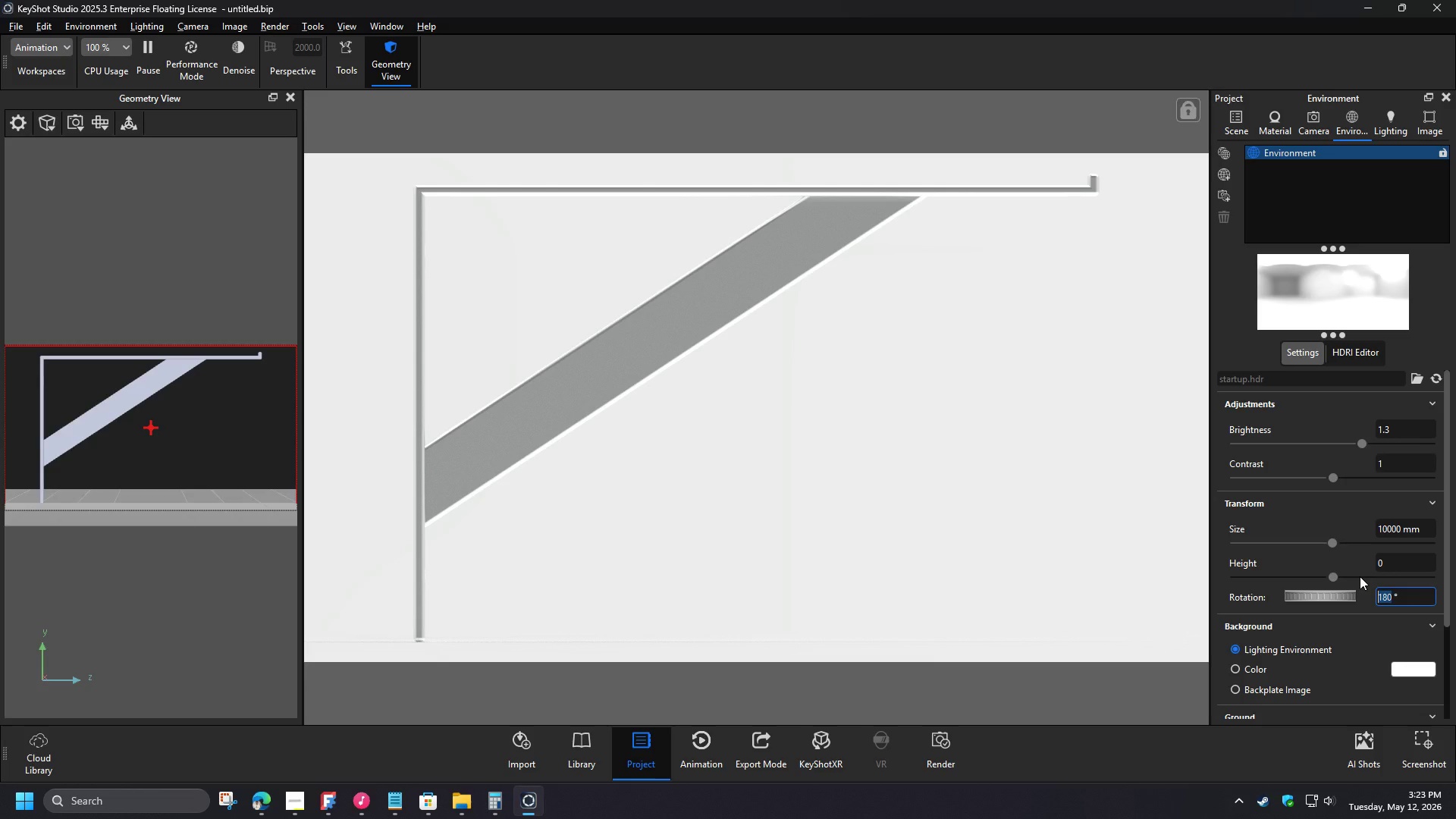 
left_click_drag(start_coordinate=[1397, 427], to_coordinate=[1355, 424])
 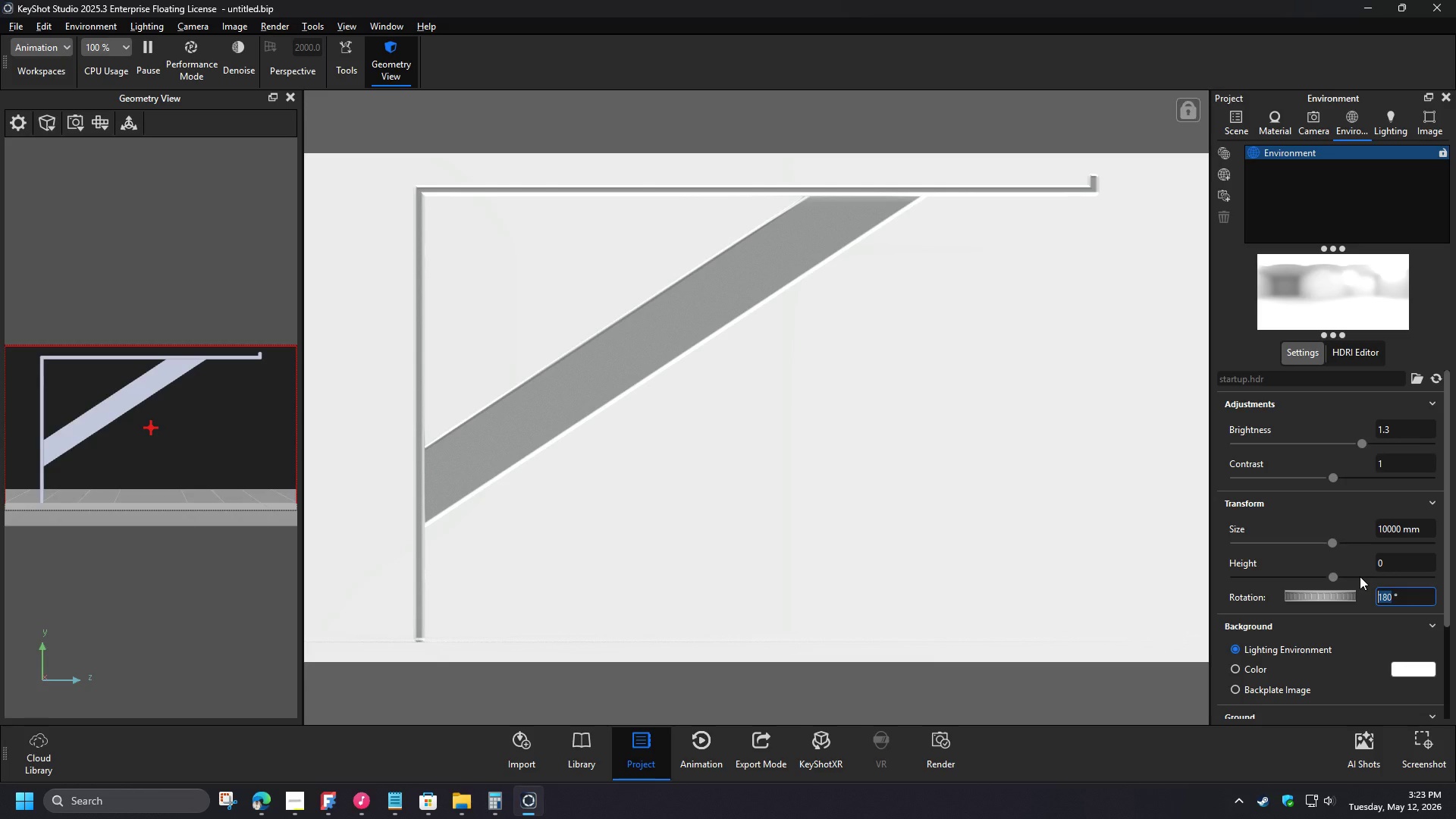 
key(Numpad1)
 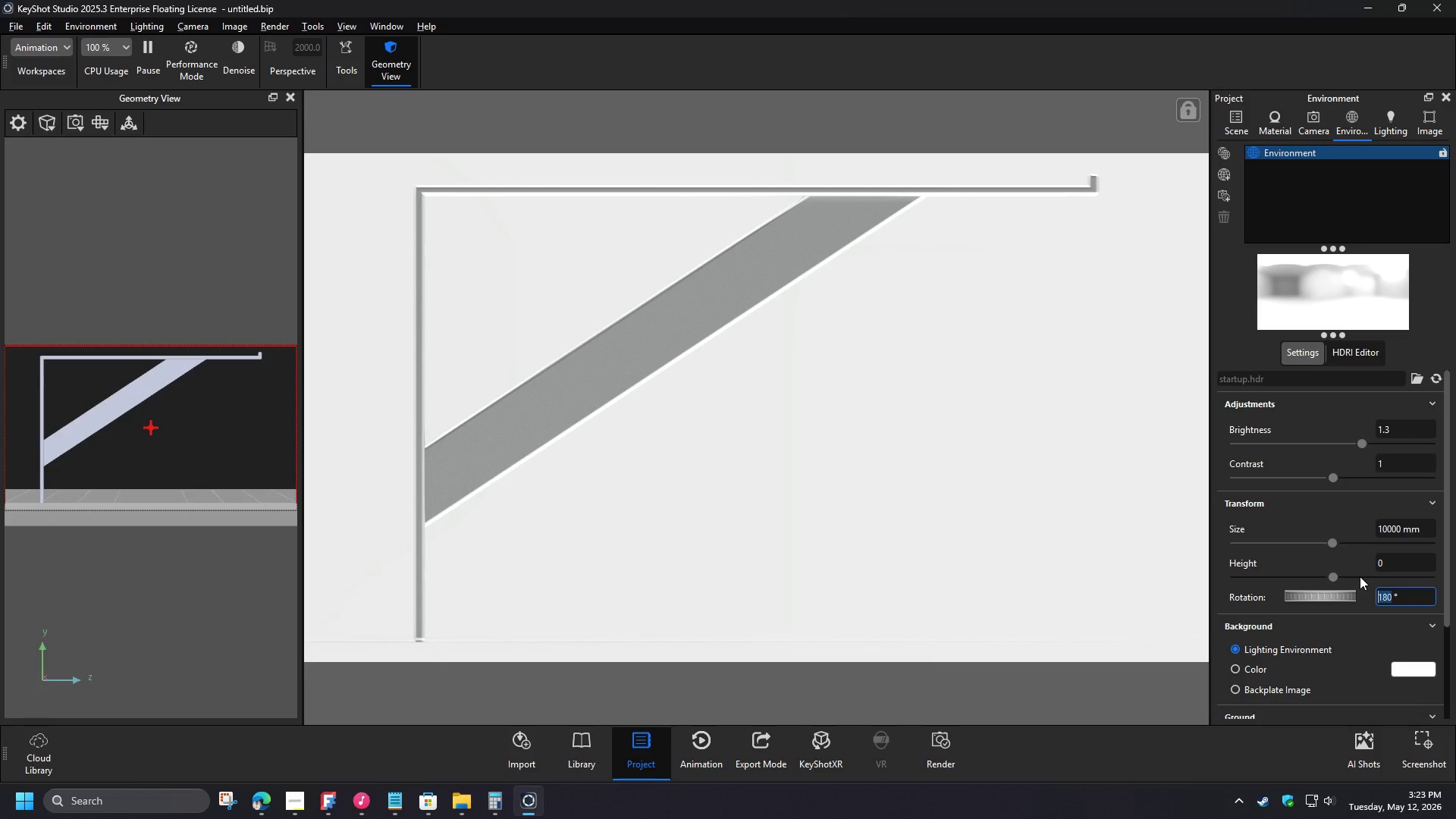 
key(NumpadDecimal)
 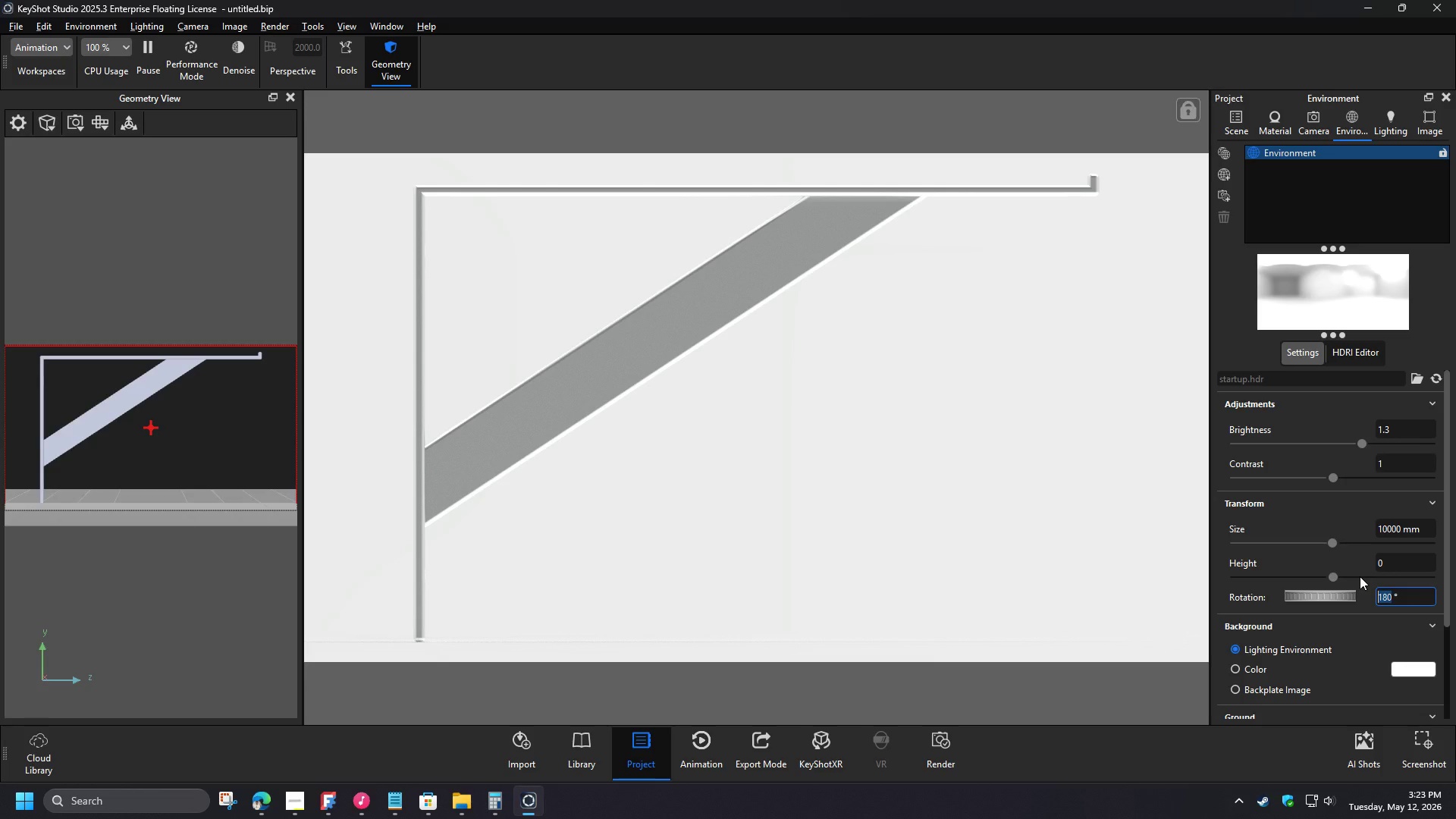 
key(Numpad4)
 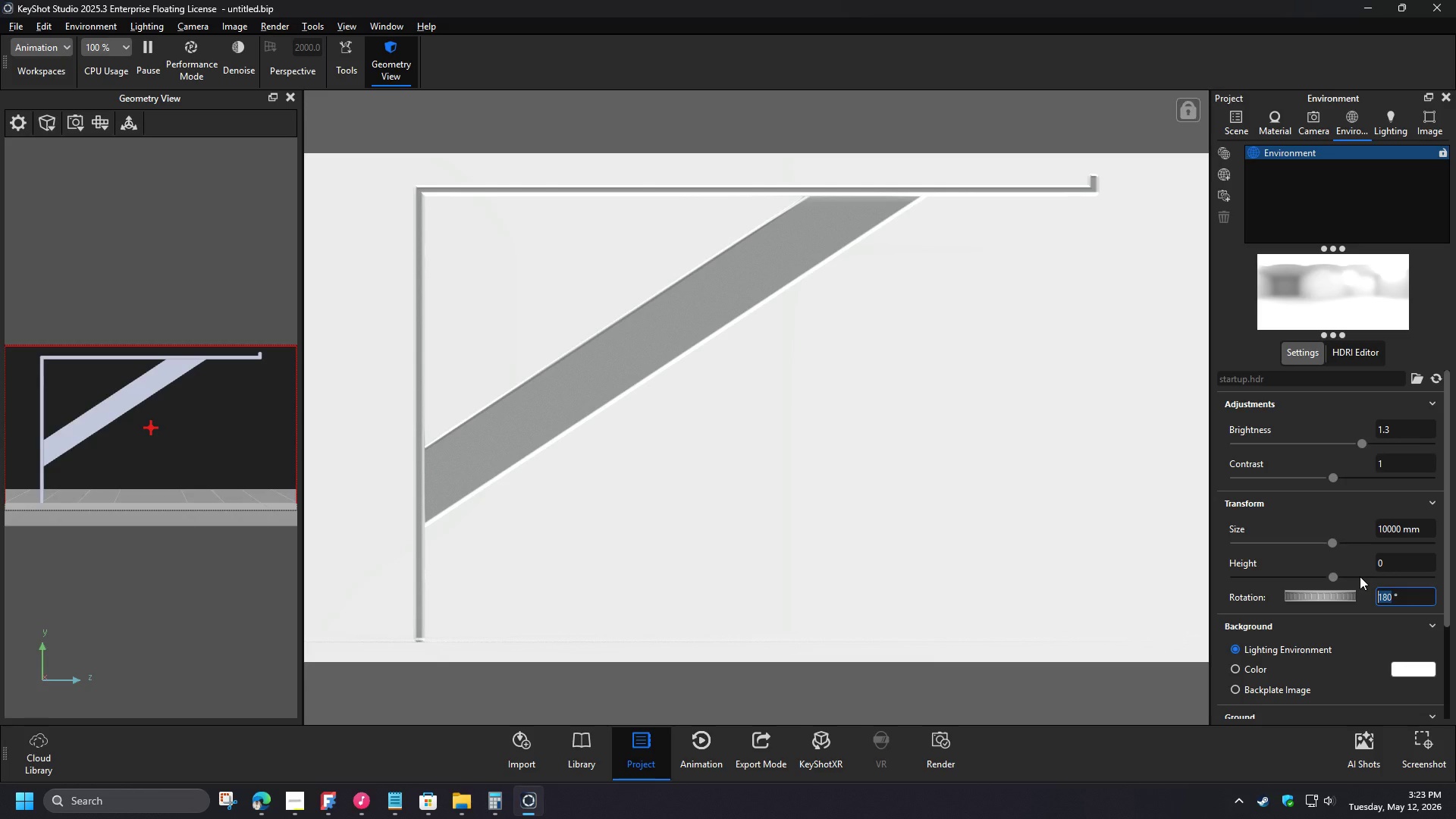 
key(NumpadEnter)
 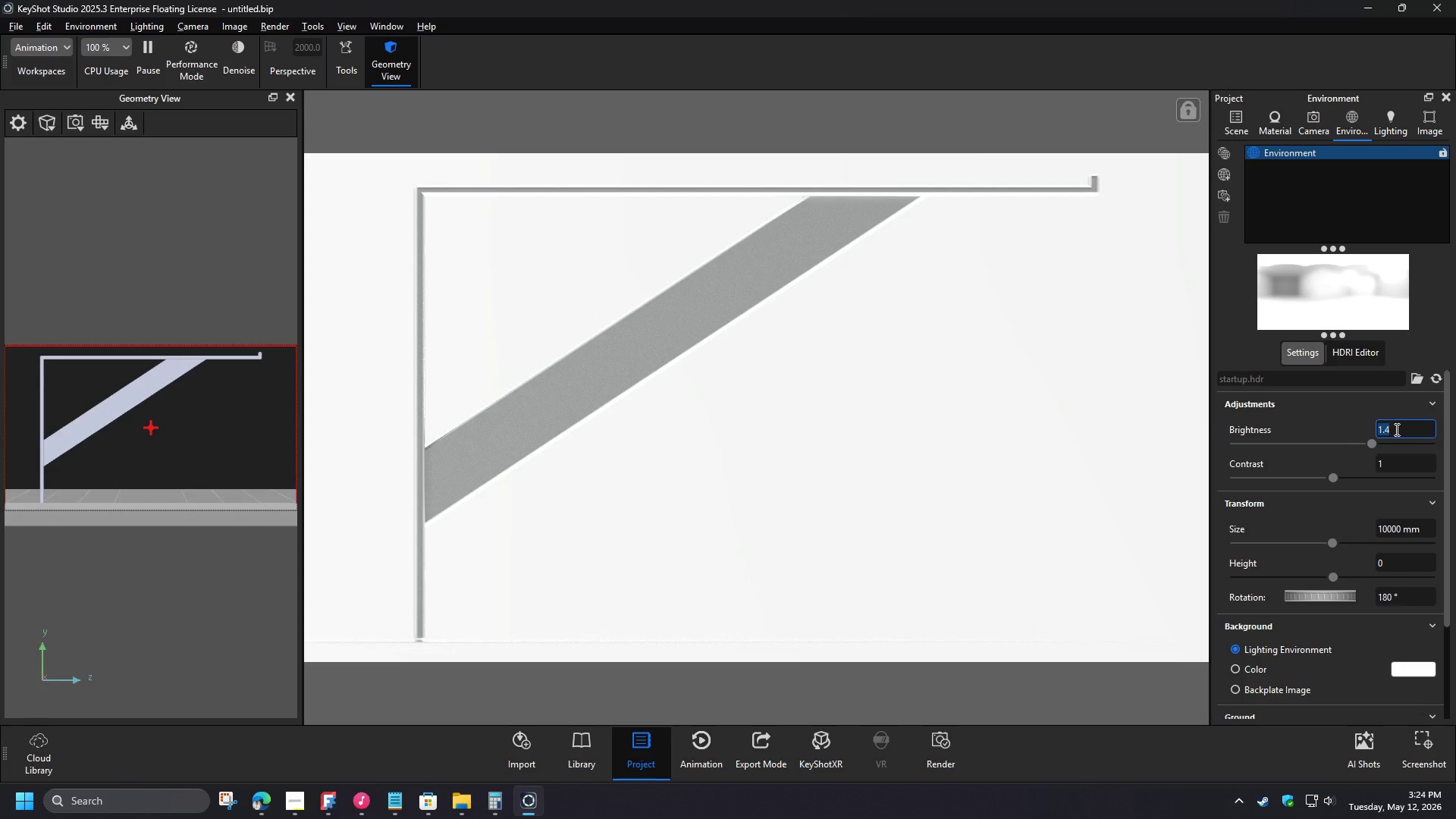 
wait(7.86)
 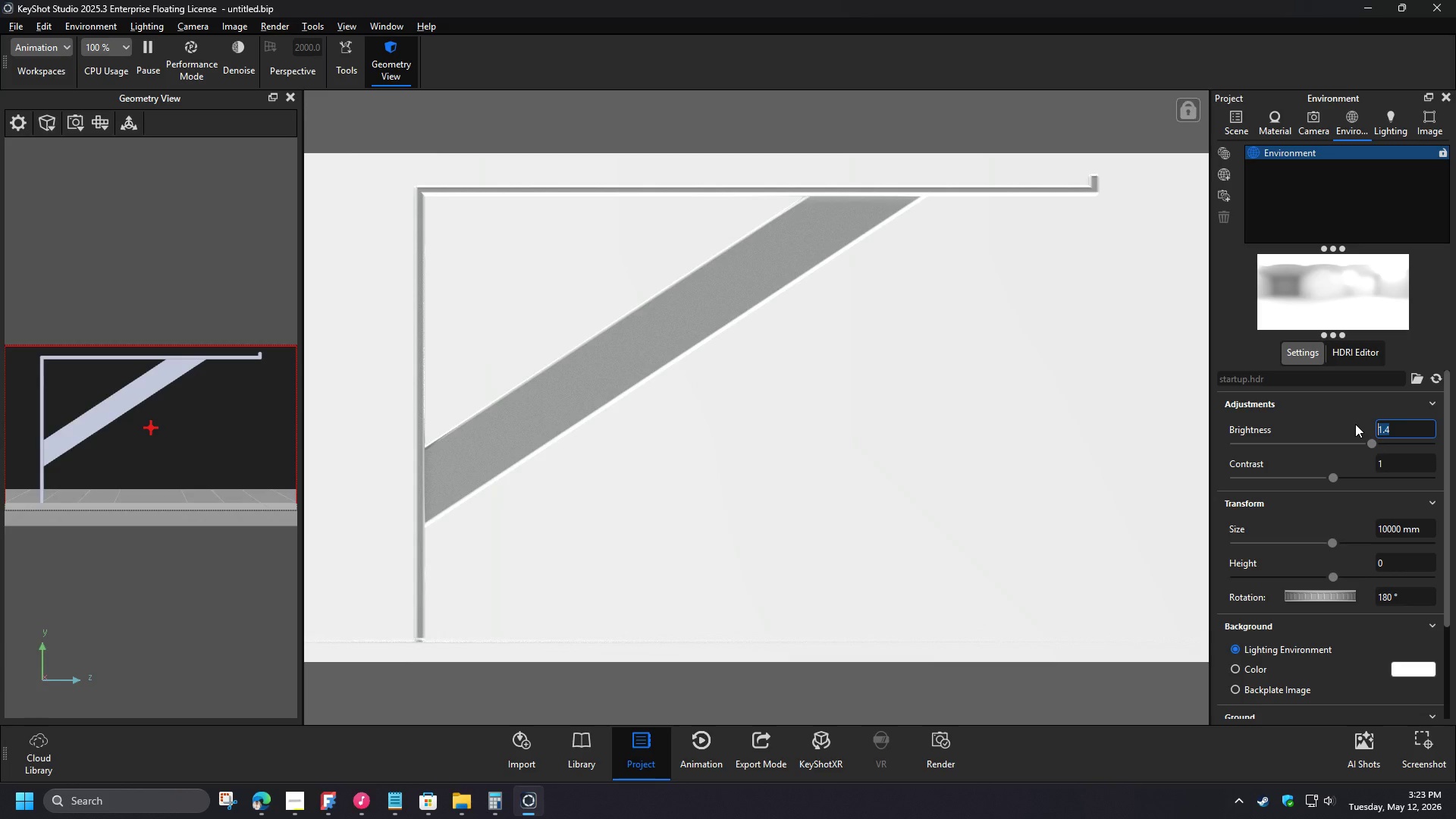 
key(Numpad1)
 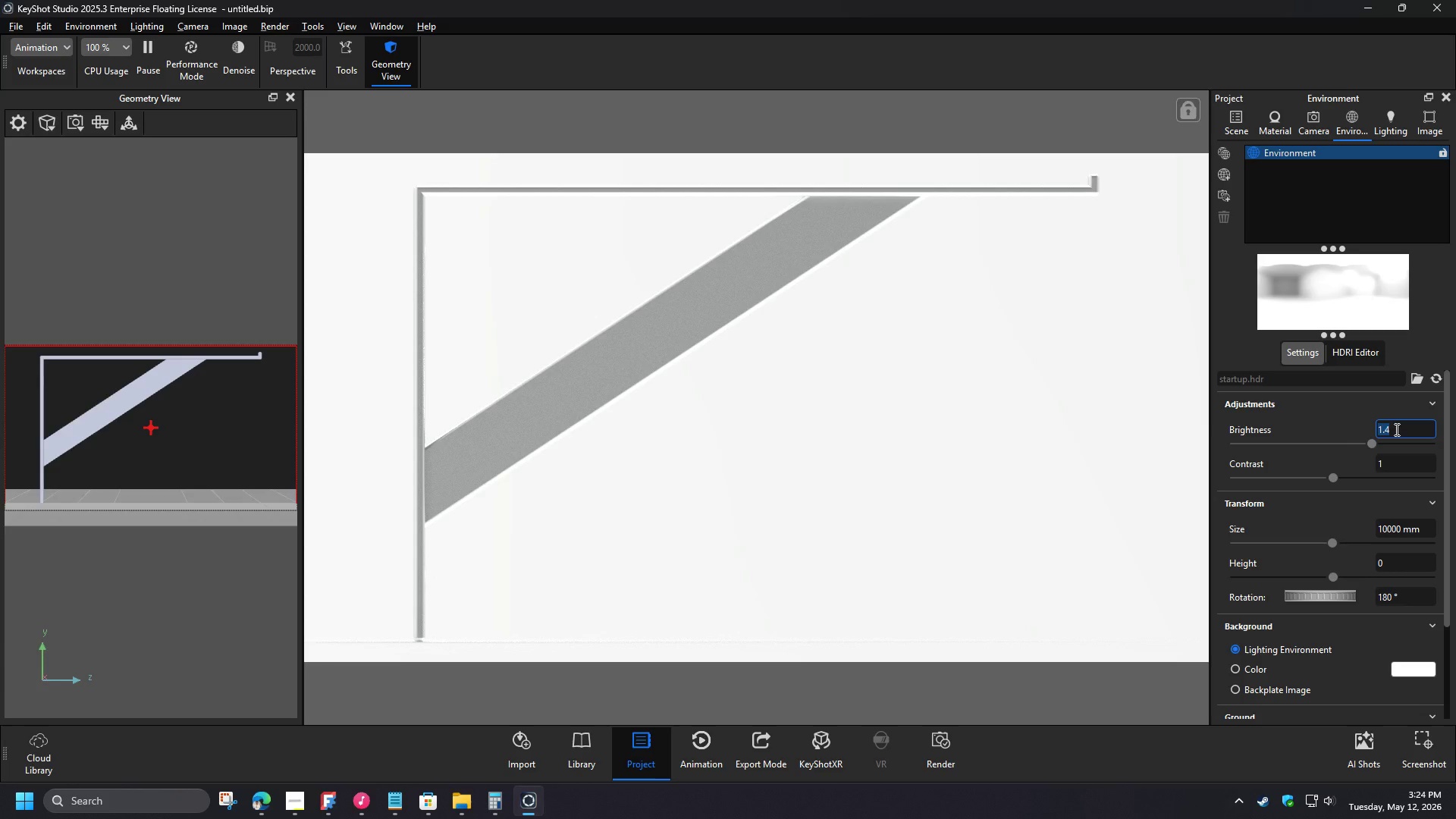 
key(NumpadDecimal)
 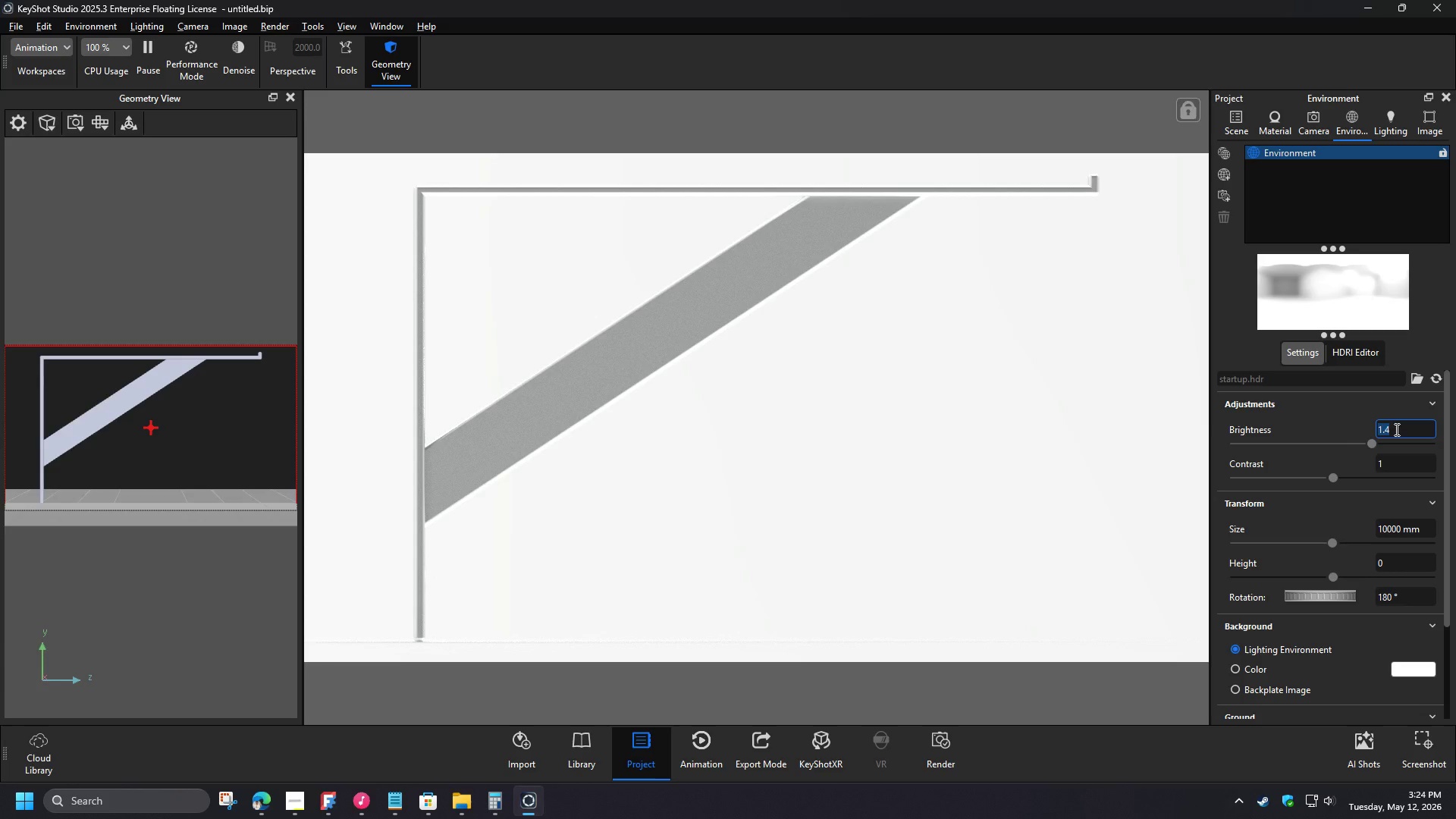 
key(Numpad3)
 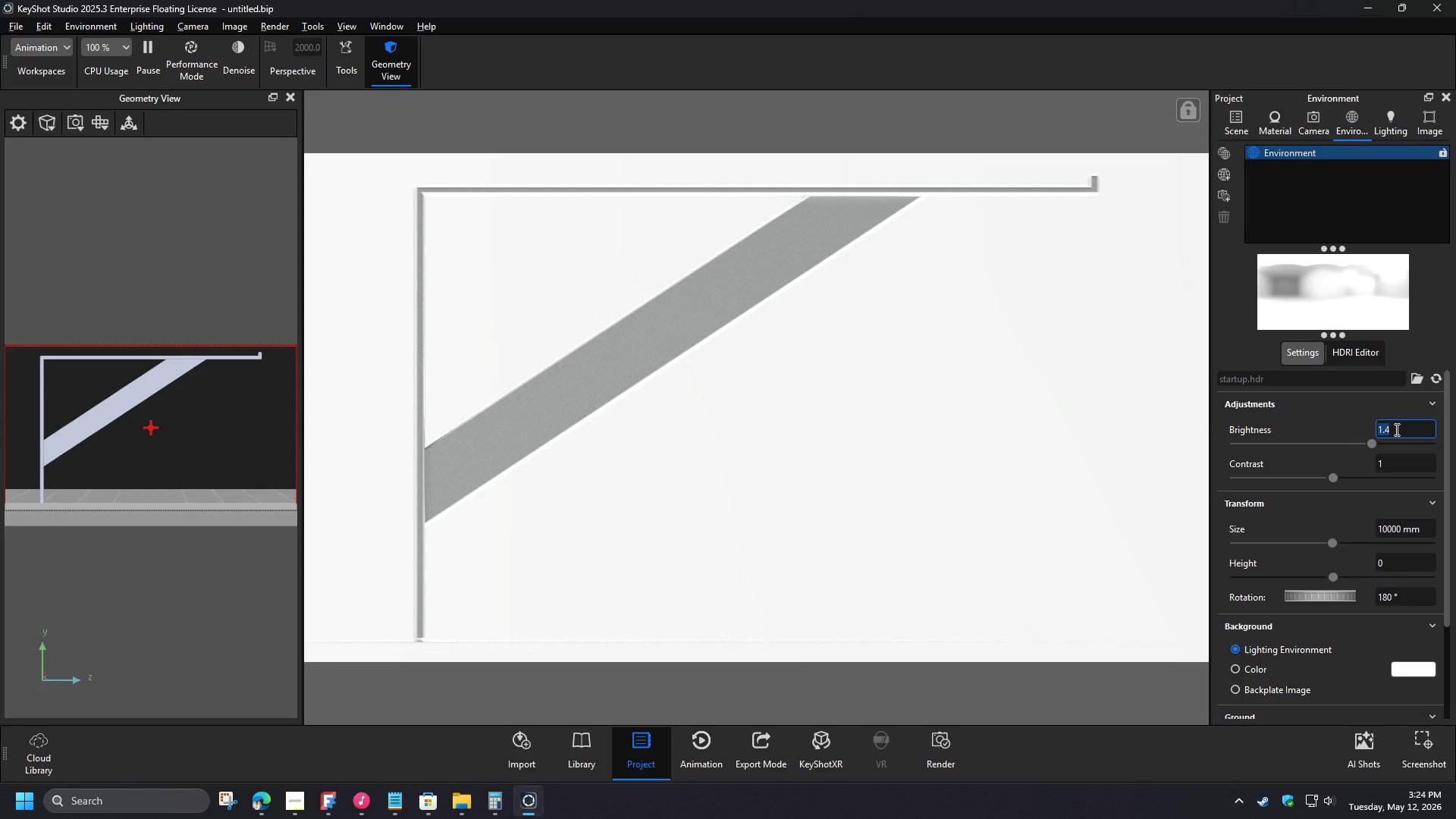 
key(NumpadEnter)
 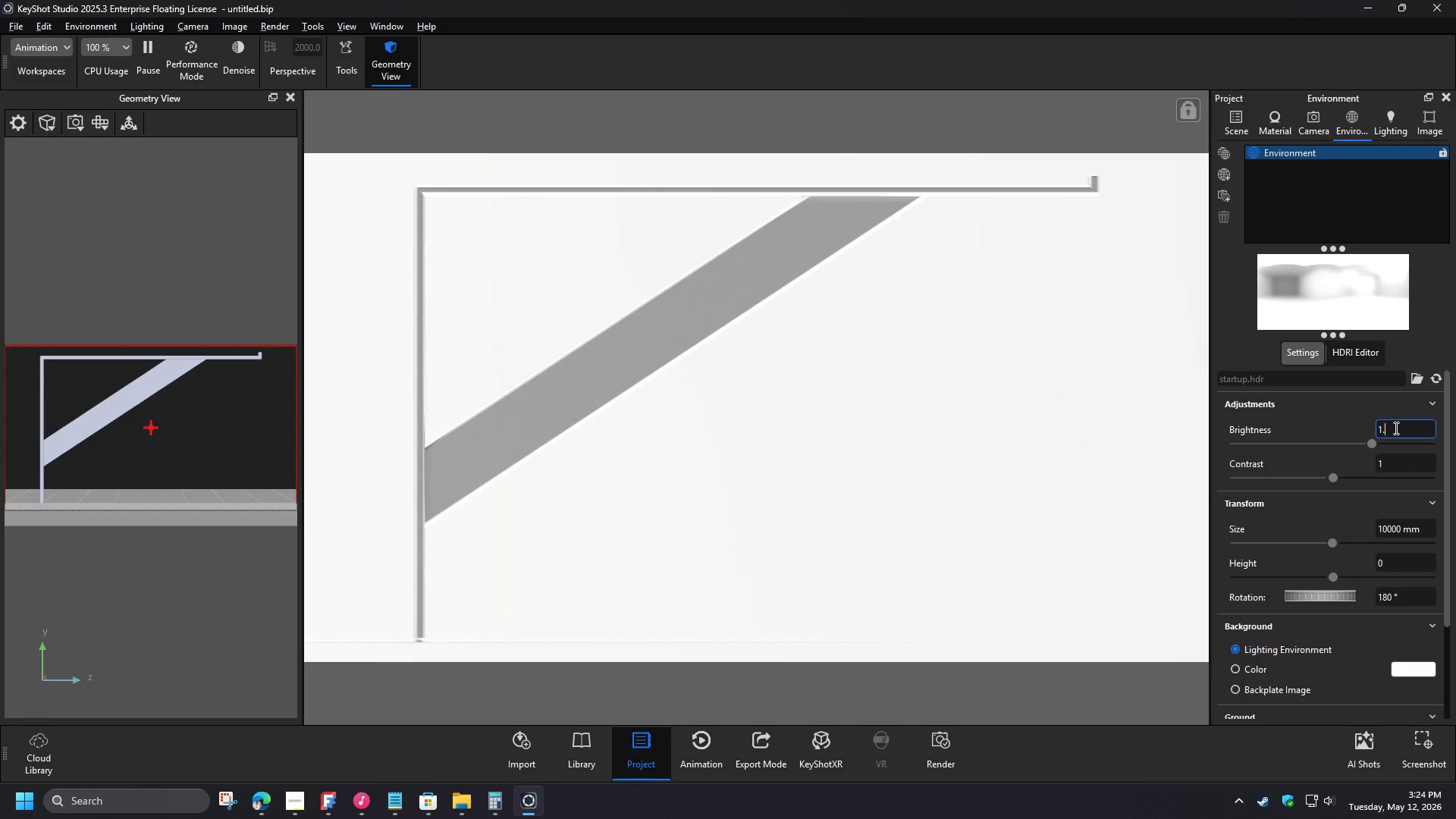 
wait(8.8)
 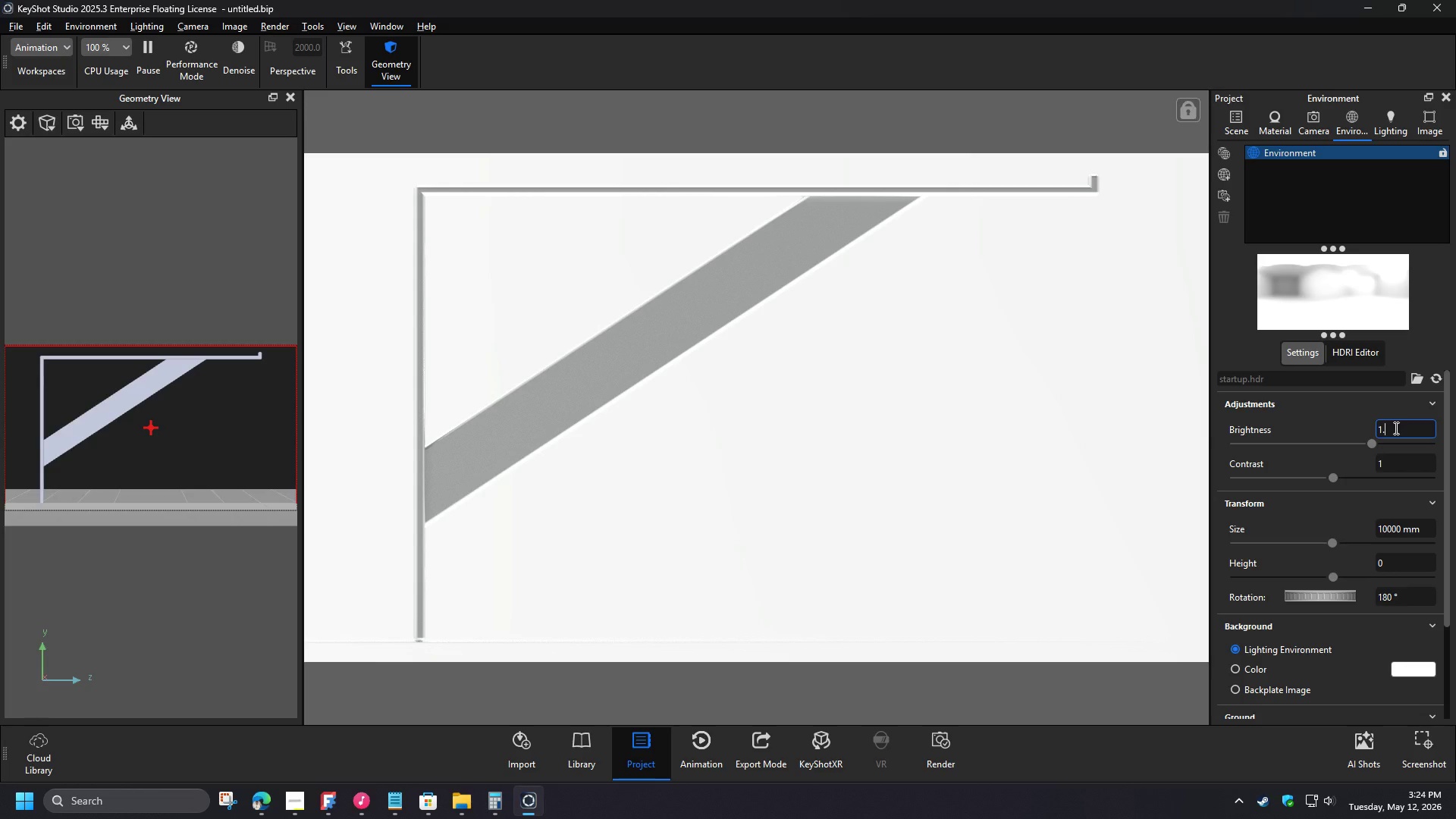 
left_click_drag(start_coordinate=[1415, 600], to_coordinate=[1367, 591])
 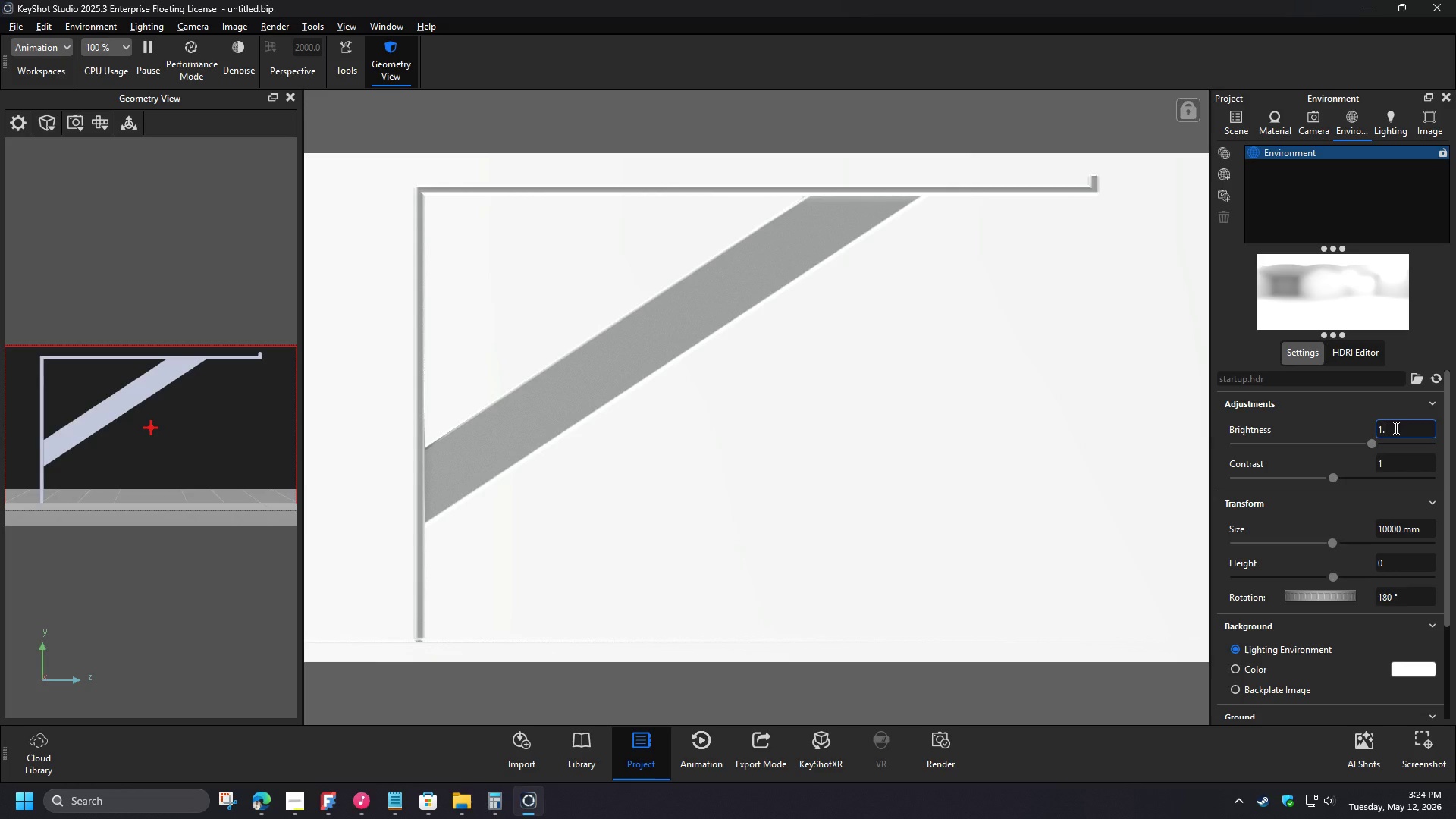 
key(Numpad1)
 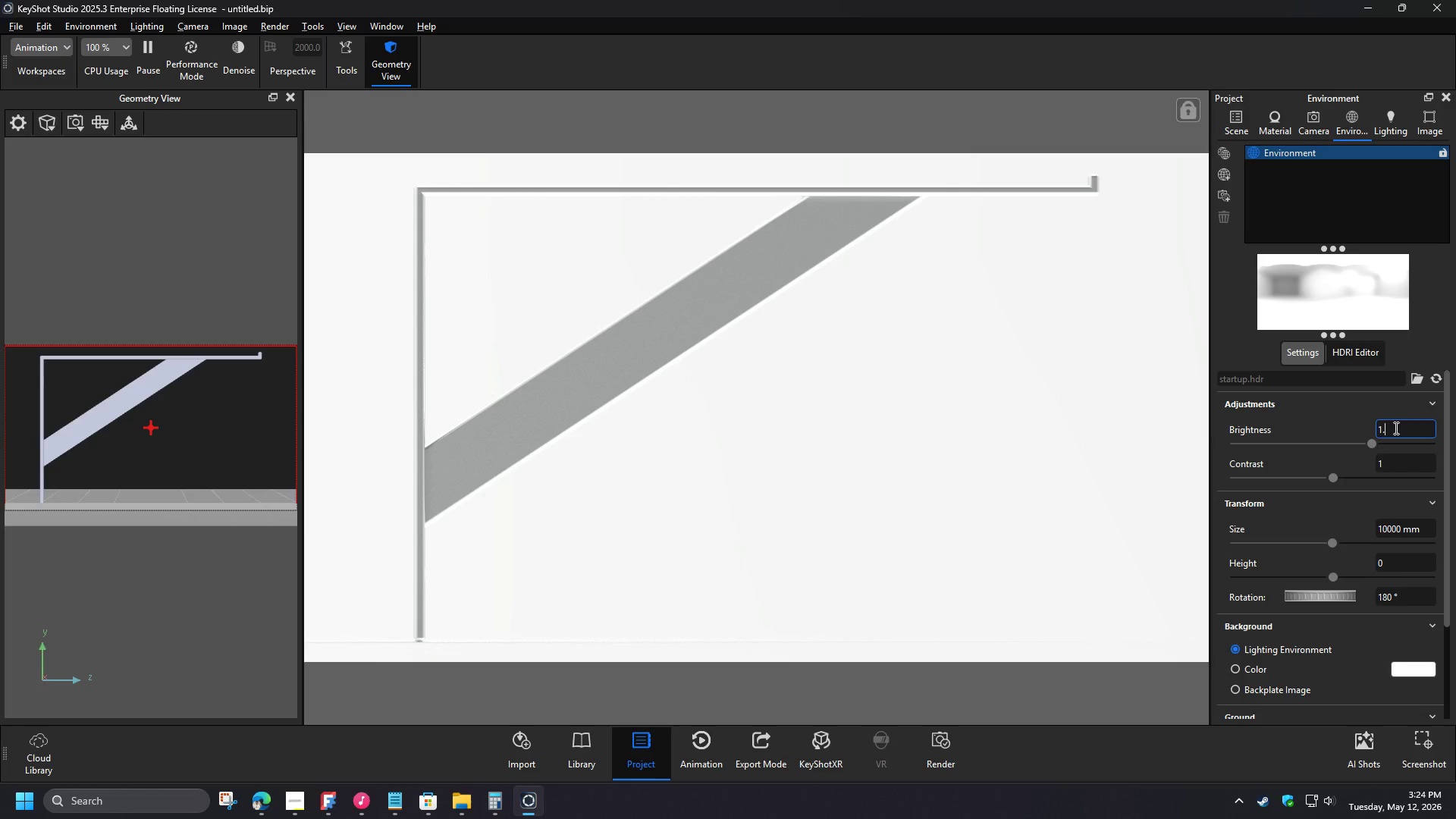 
key(Numpad5)
 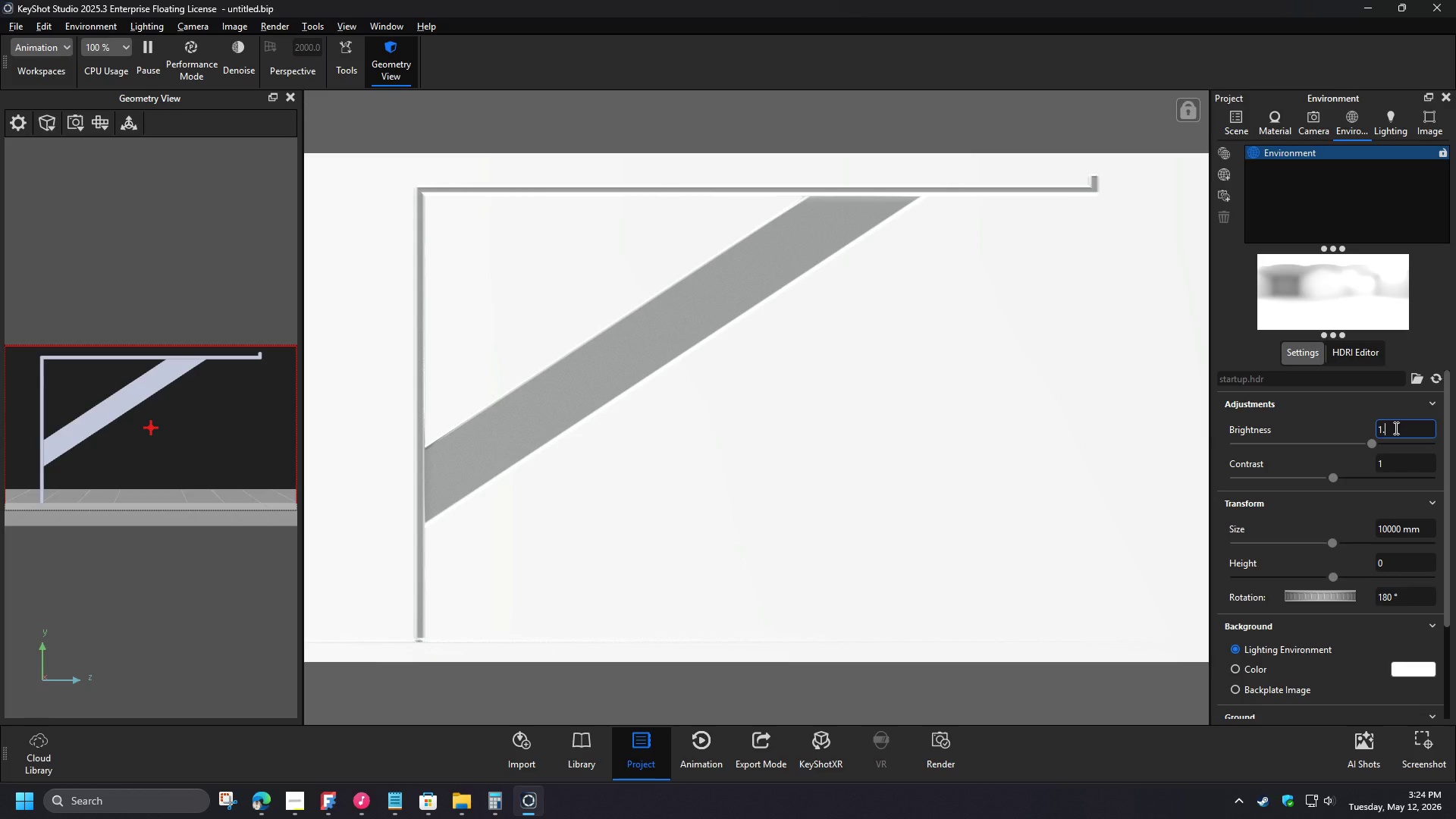 
key(Numpad0)
 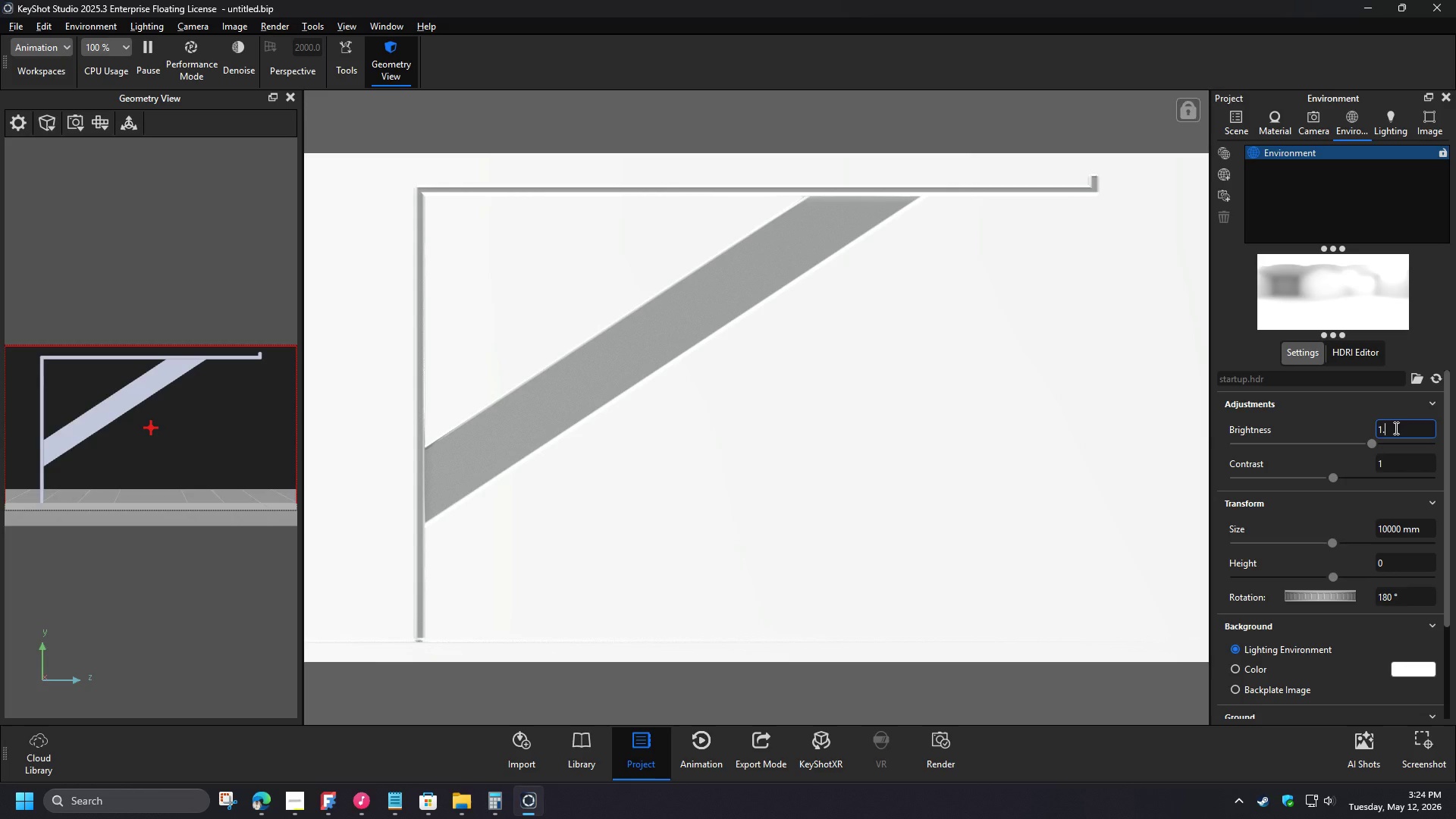 
key(NumpadEnter)
 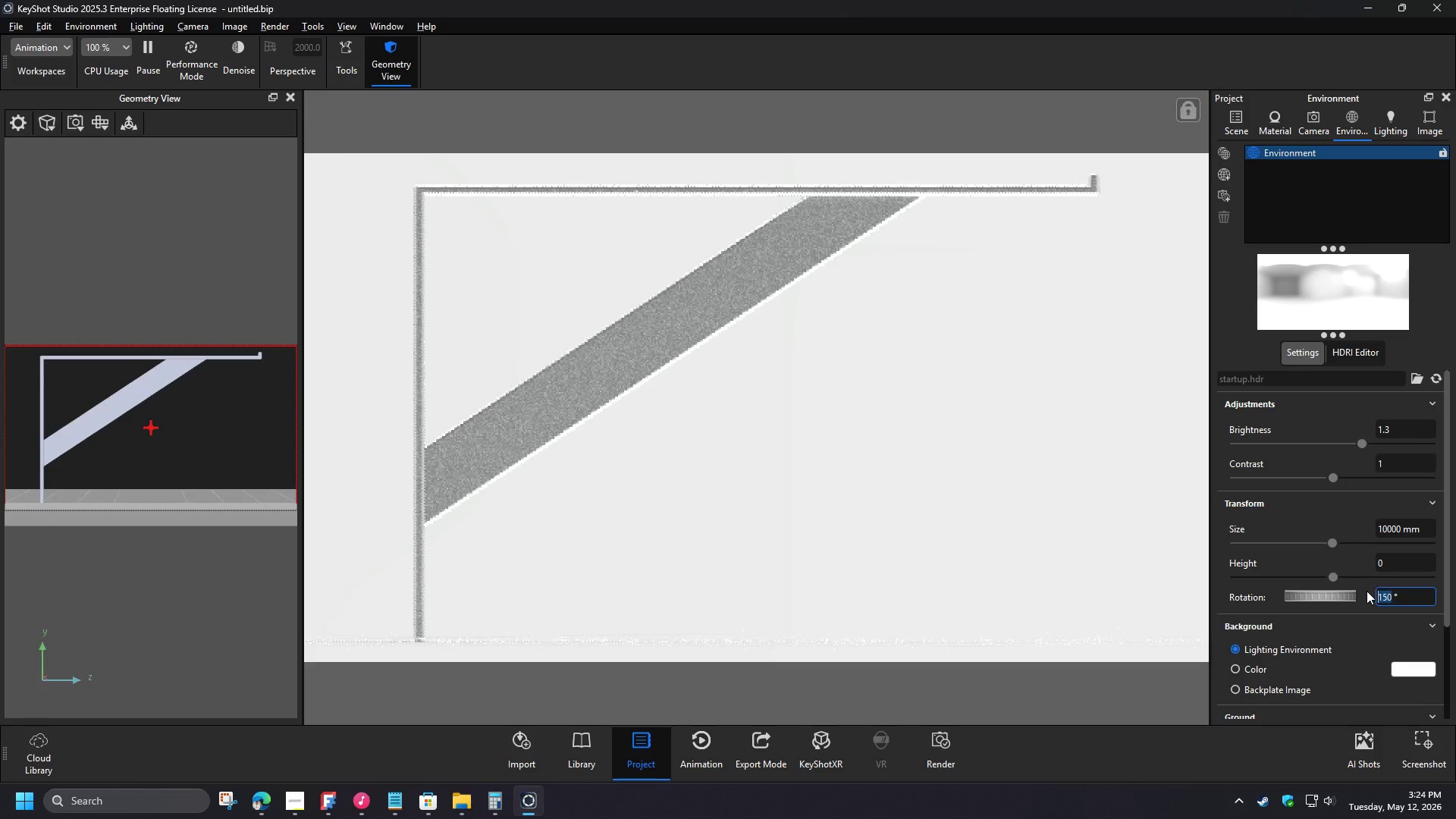 
key(Numpad1)
 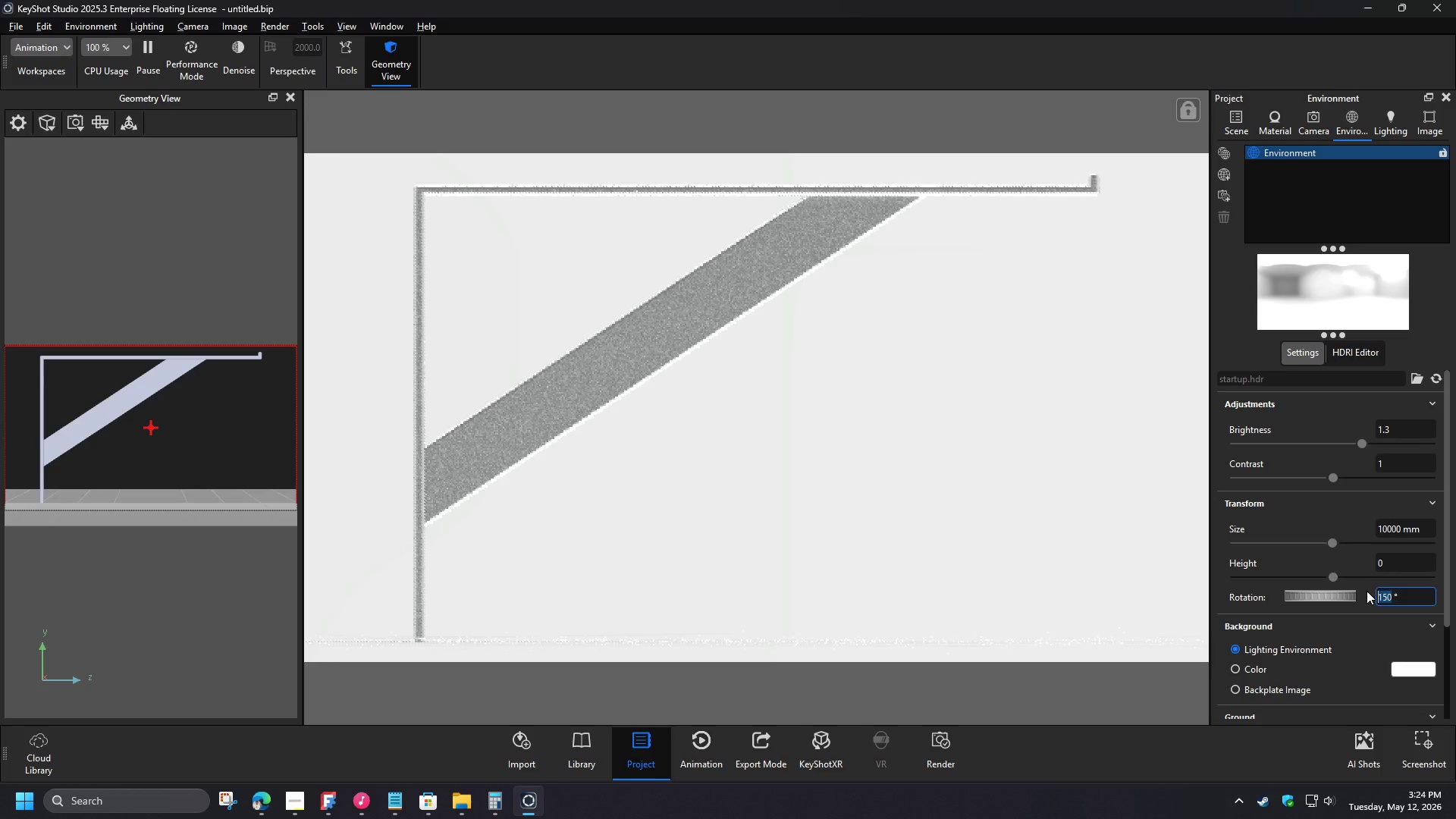 
key(Numpad8)
 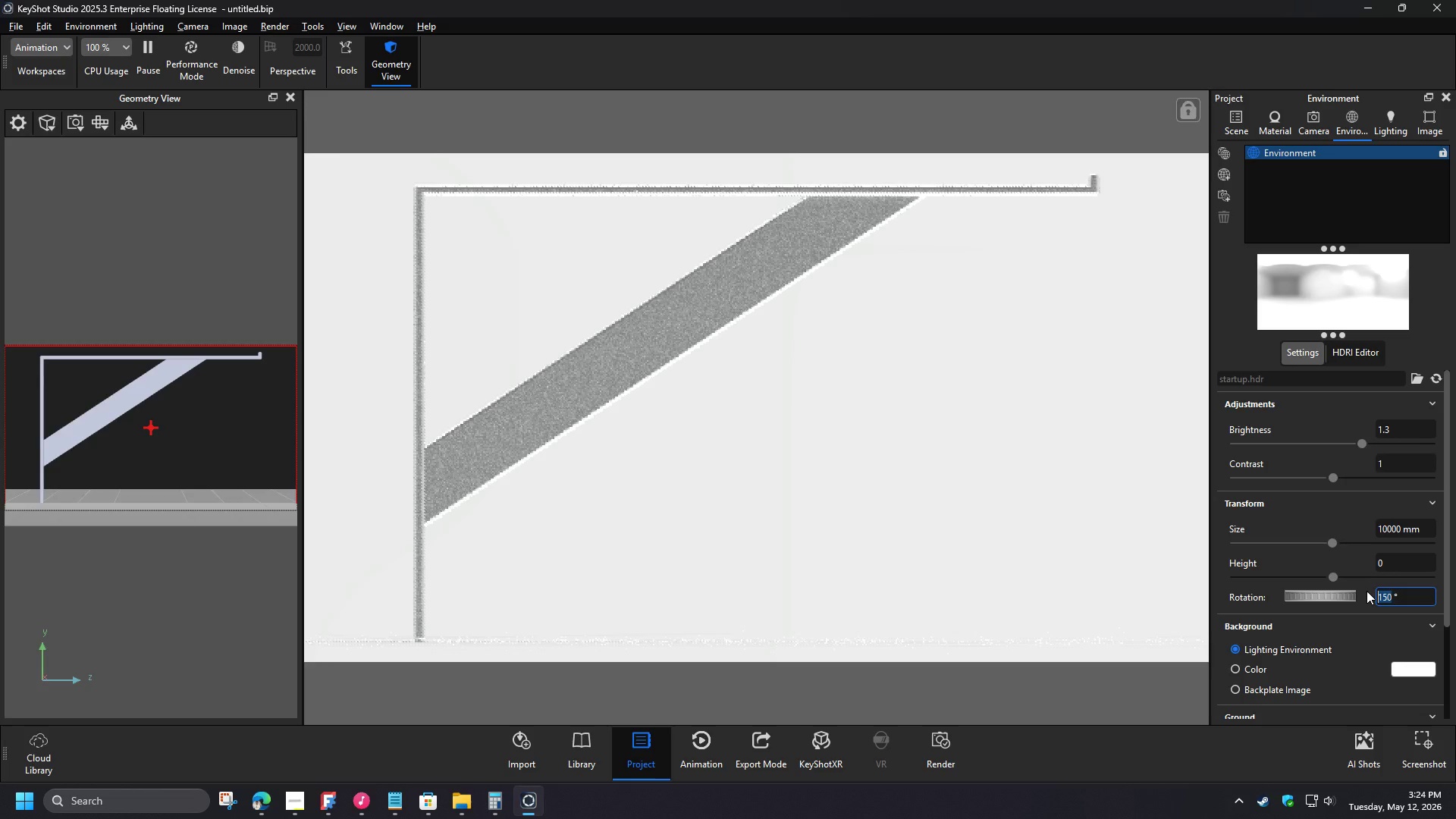 
key(Numpad0)
 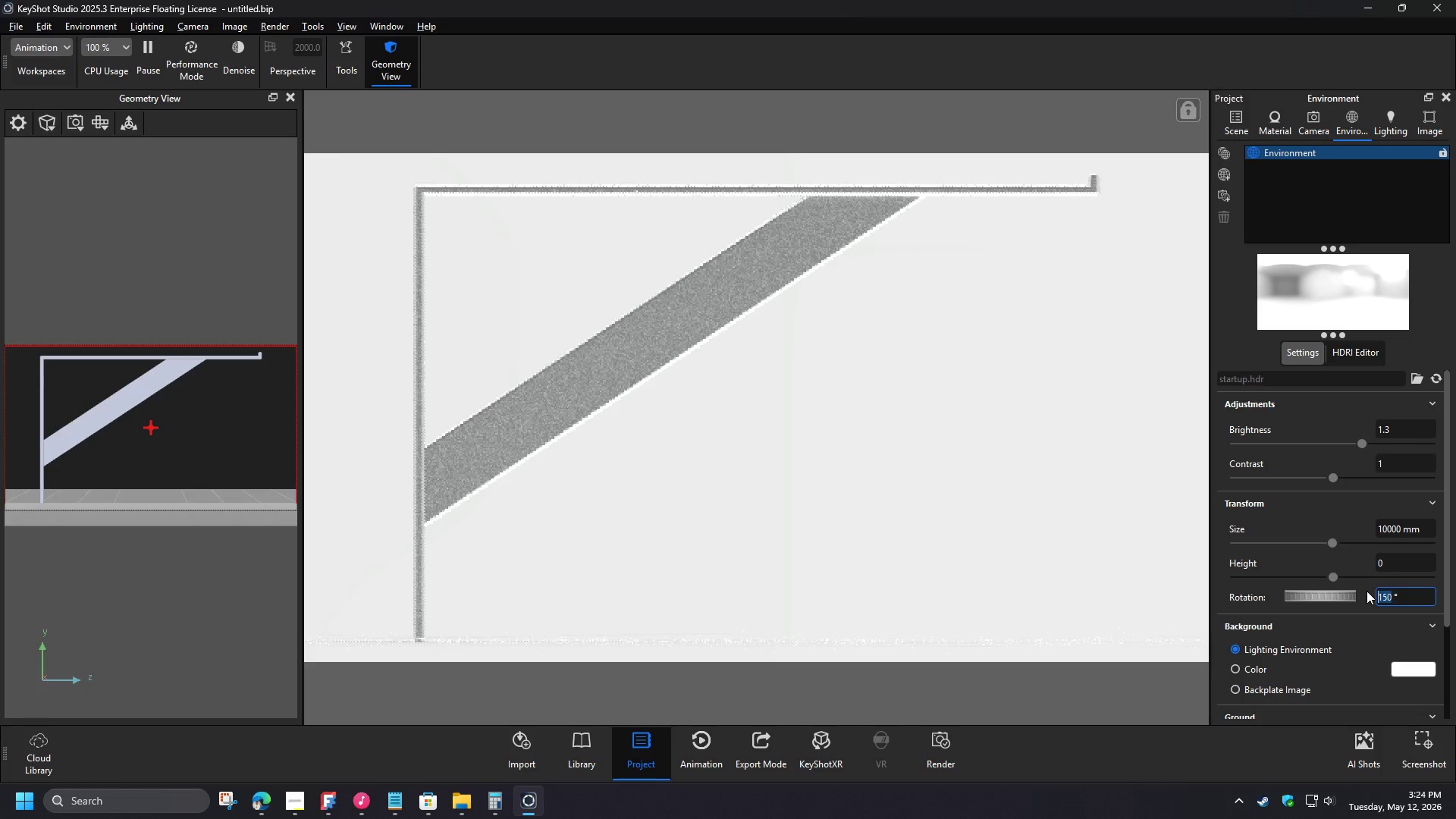 
key(NumpadEnter)
 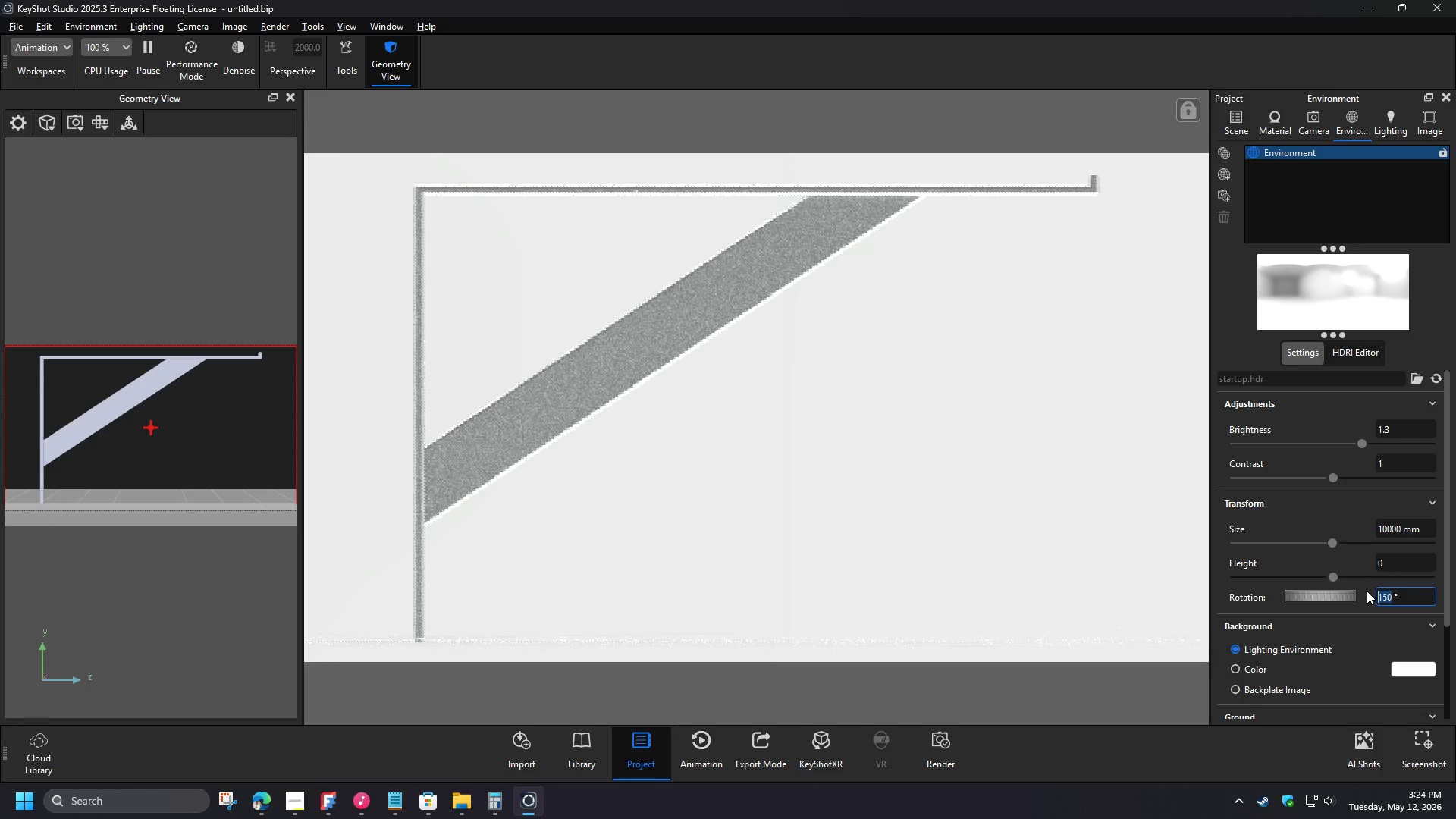 
wait(6.19)
 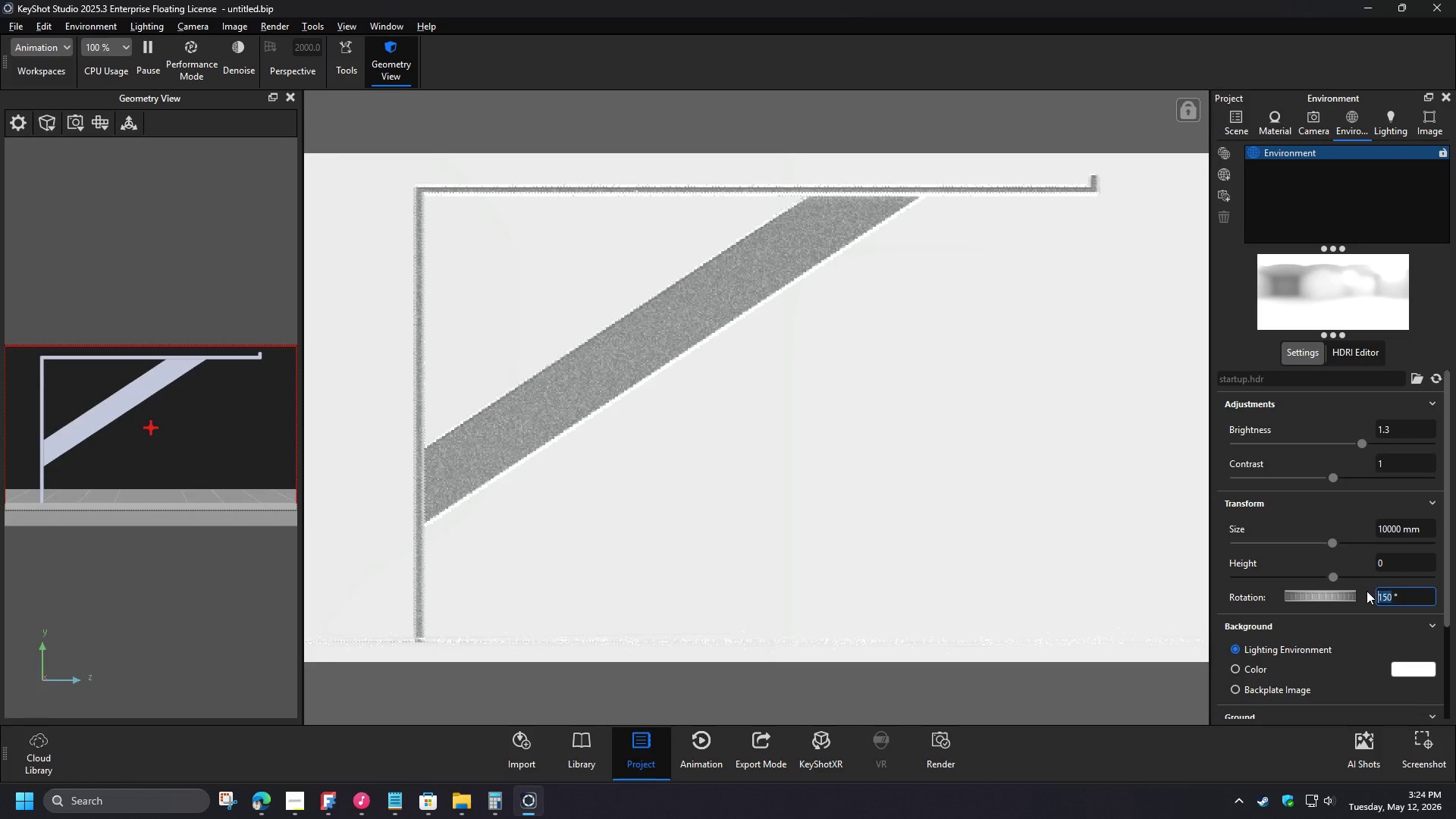 
left_click([951, 754])
 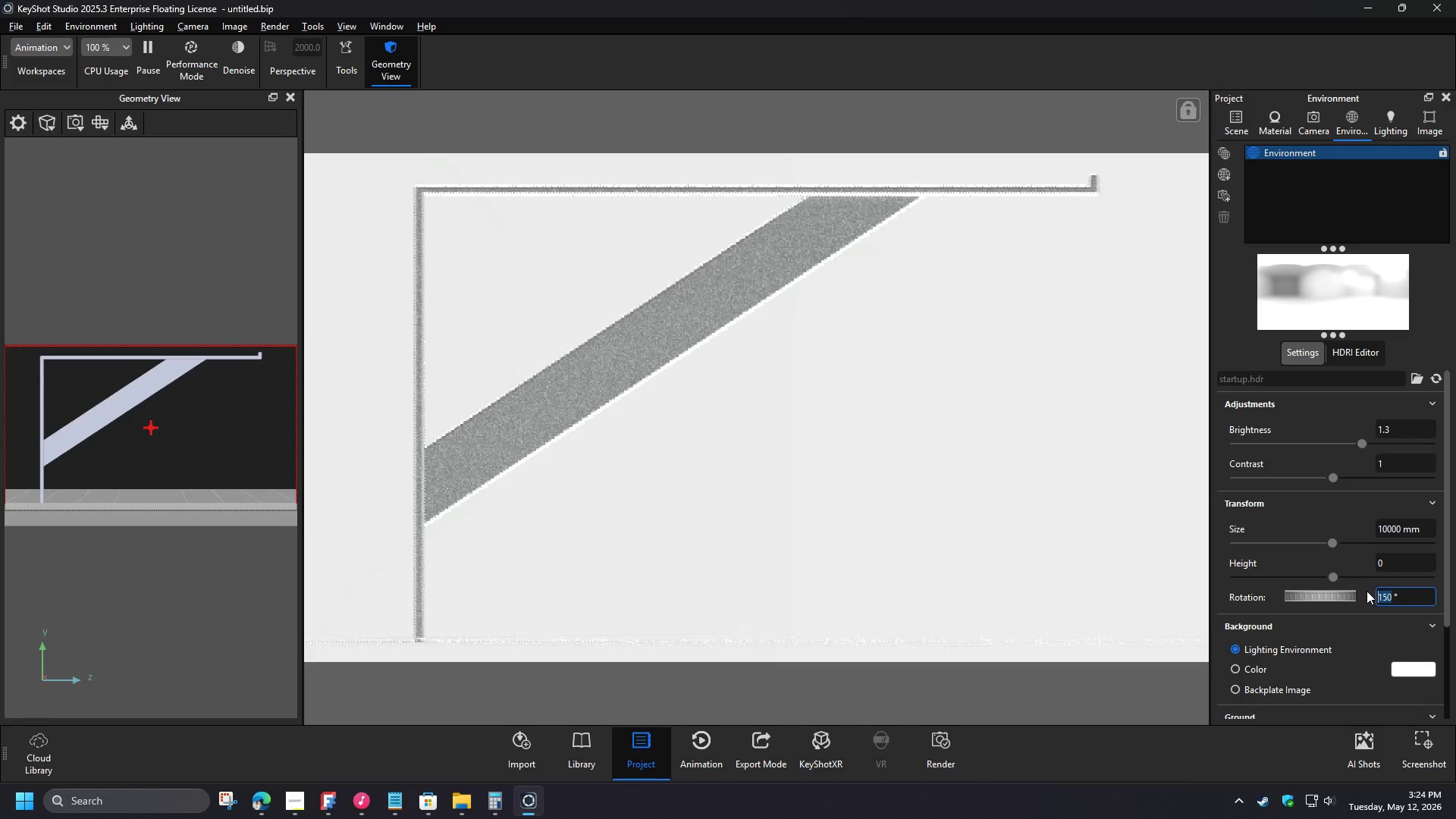 
left_click([1081, 687])
 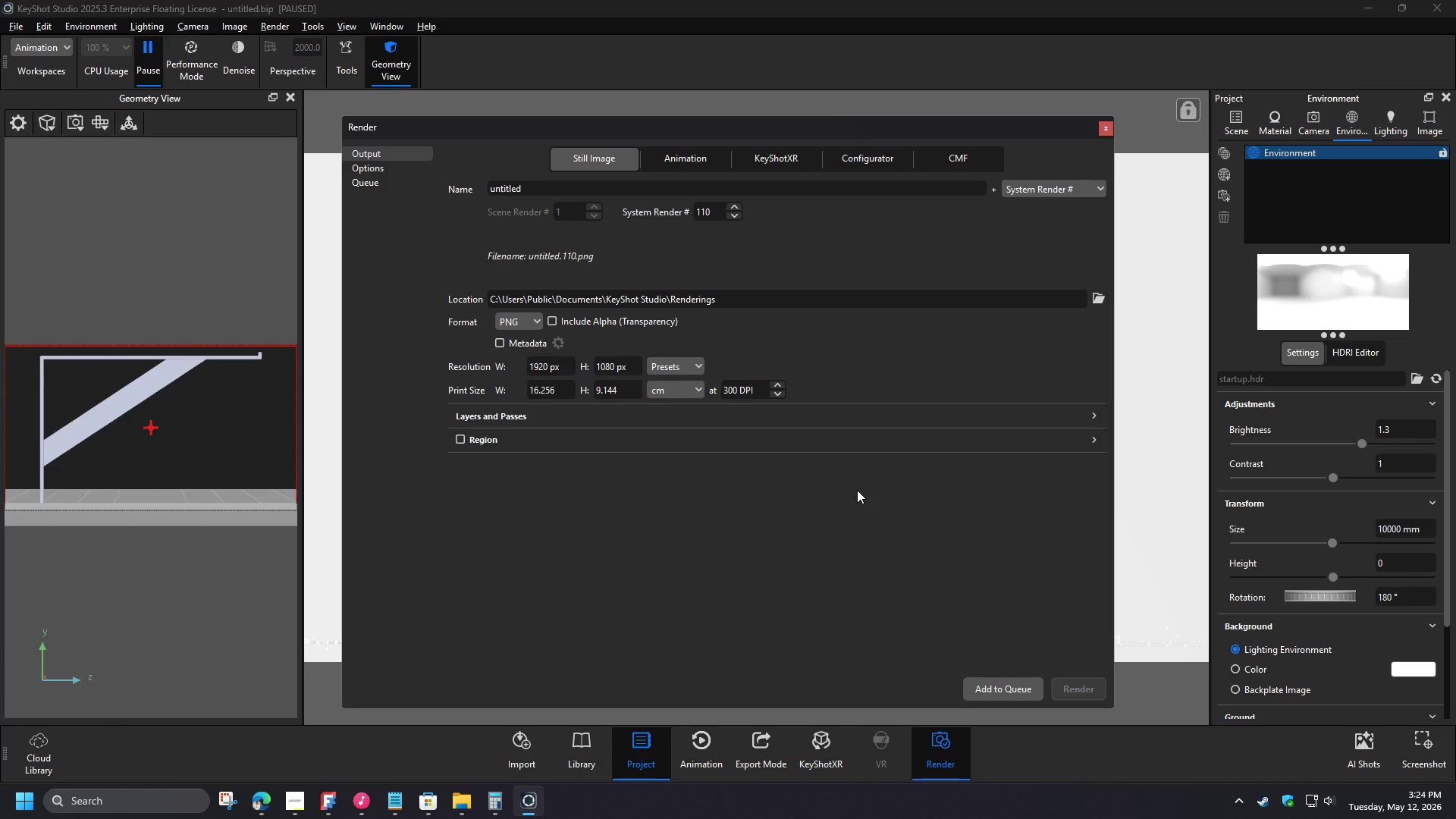 
left_click_drag(start_coordinate=[663, 292], to_coordinate=[516, 172])
 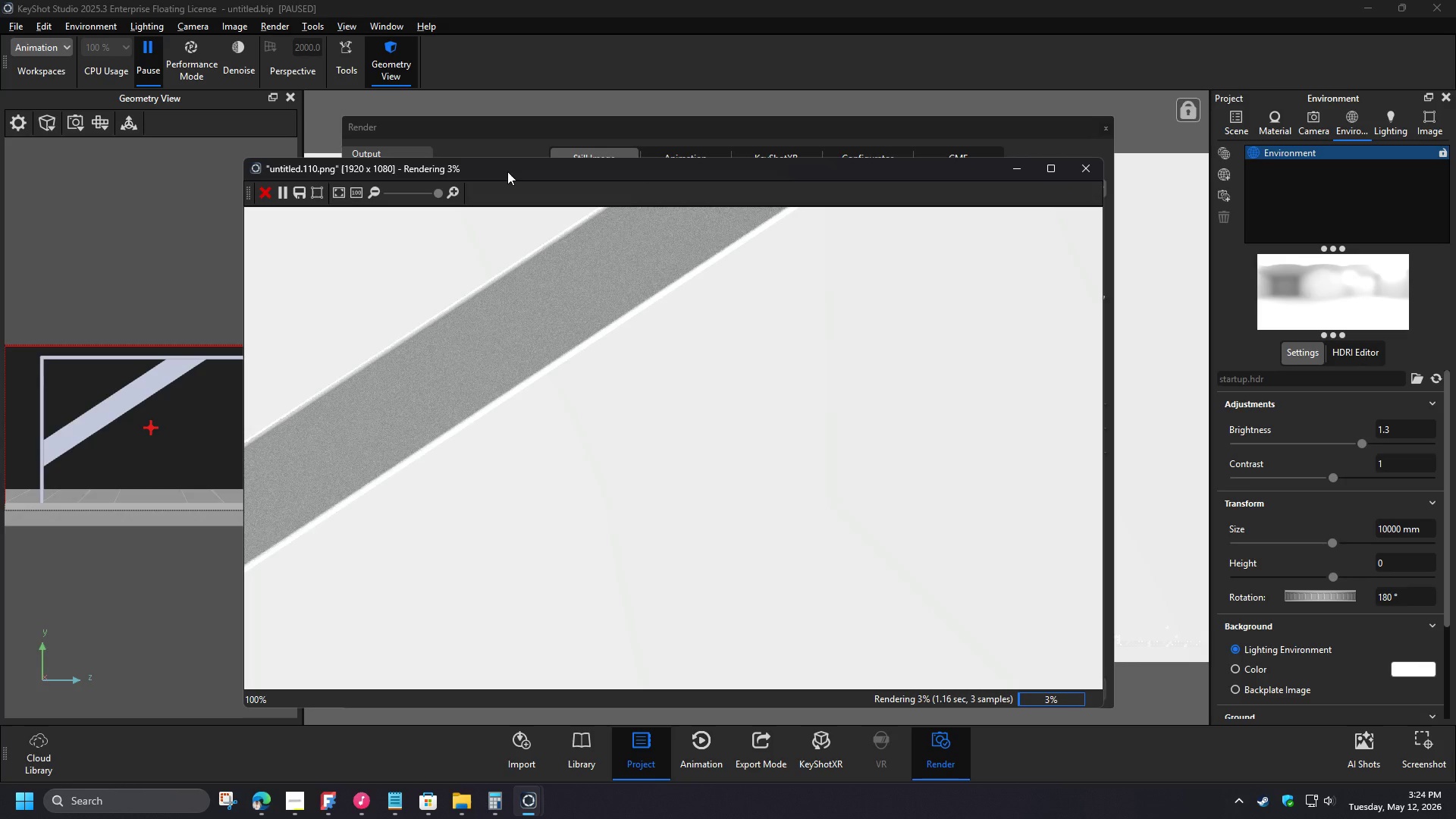 
left_click([340, 195])
 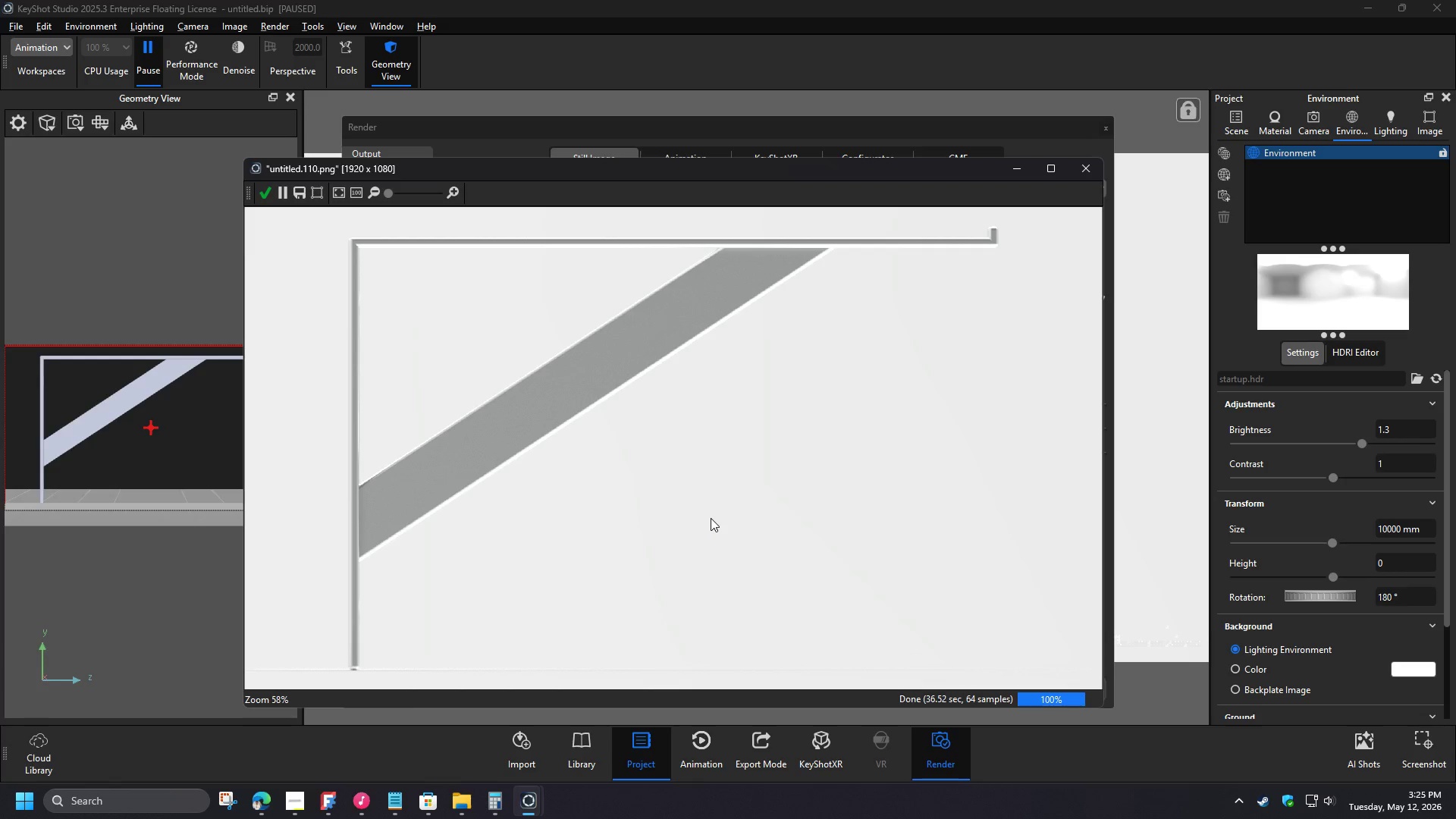 
wait(48.86)
 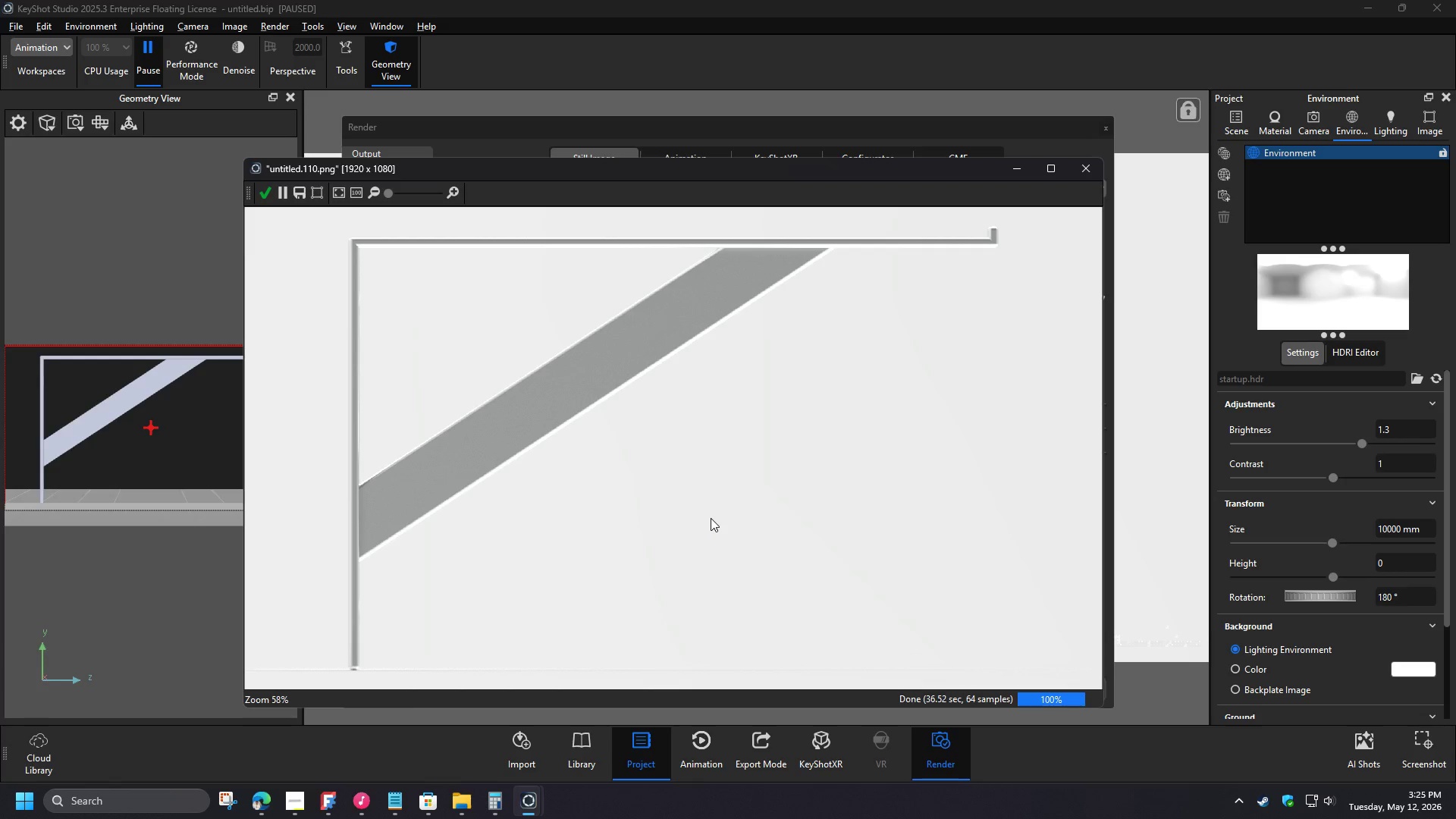 
left_click([264, 190])
 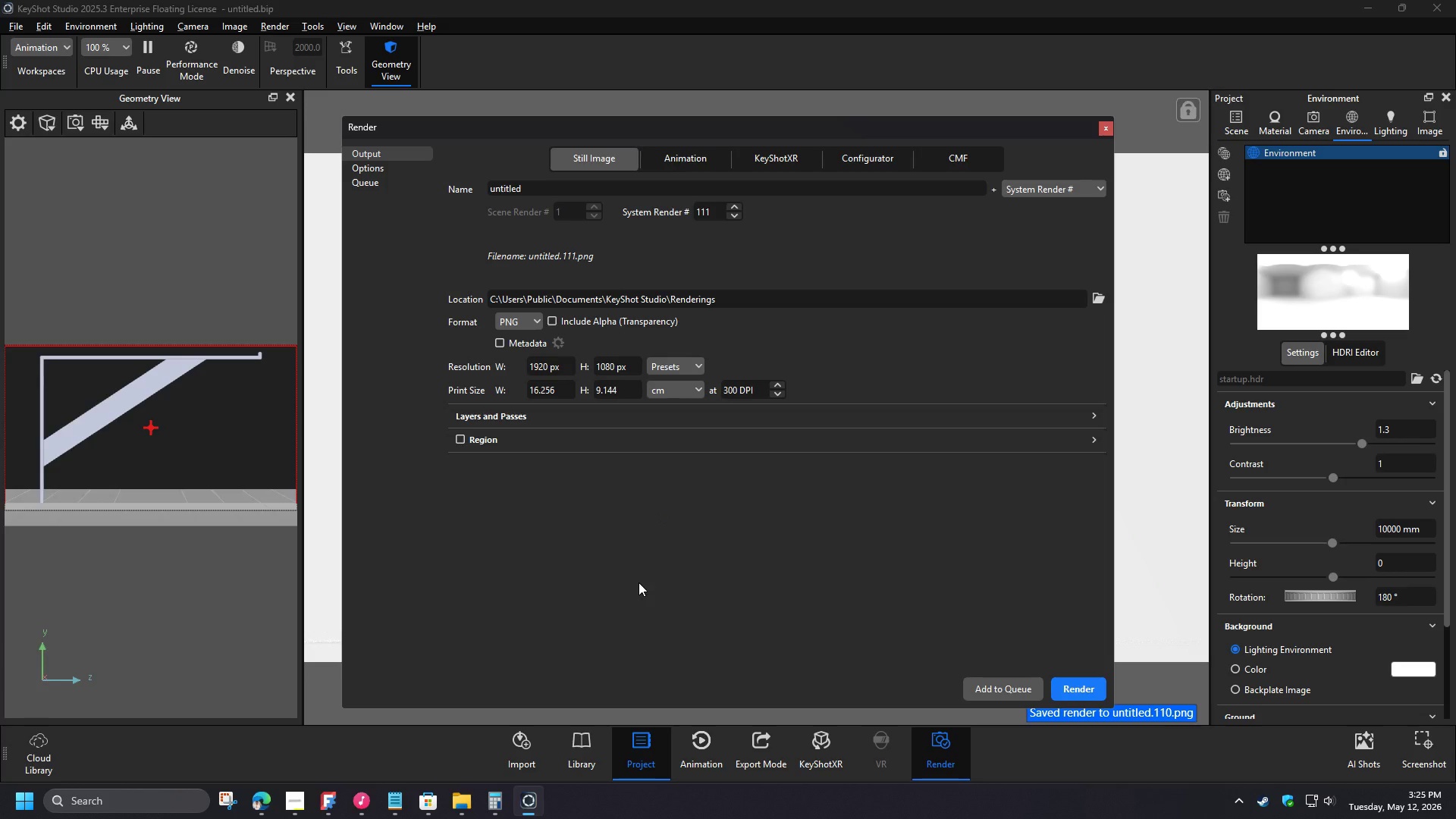 
left_click([1103, 129])
 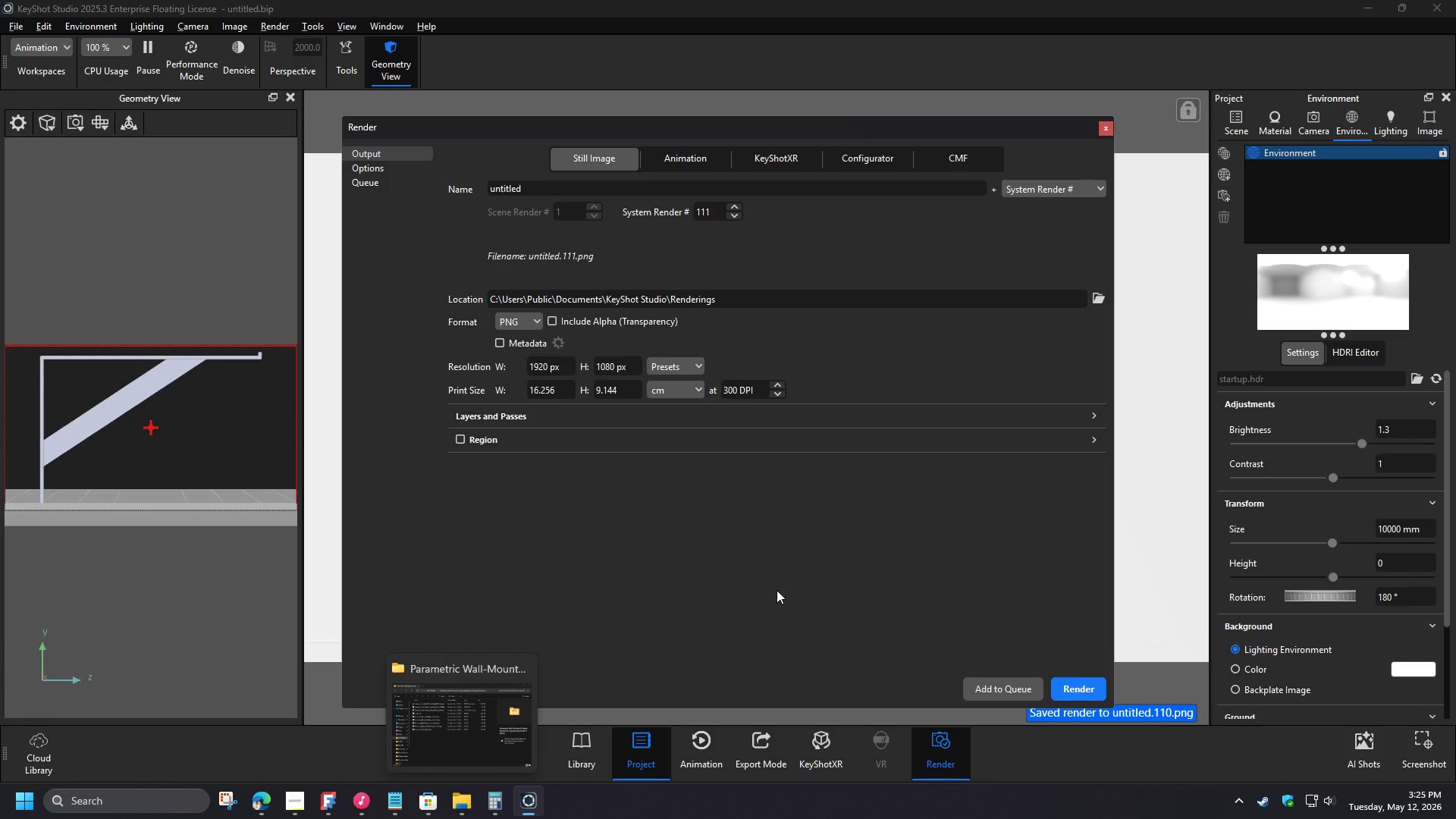 
left_click([1302, 124])
 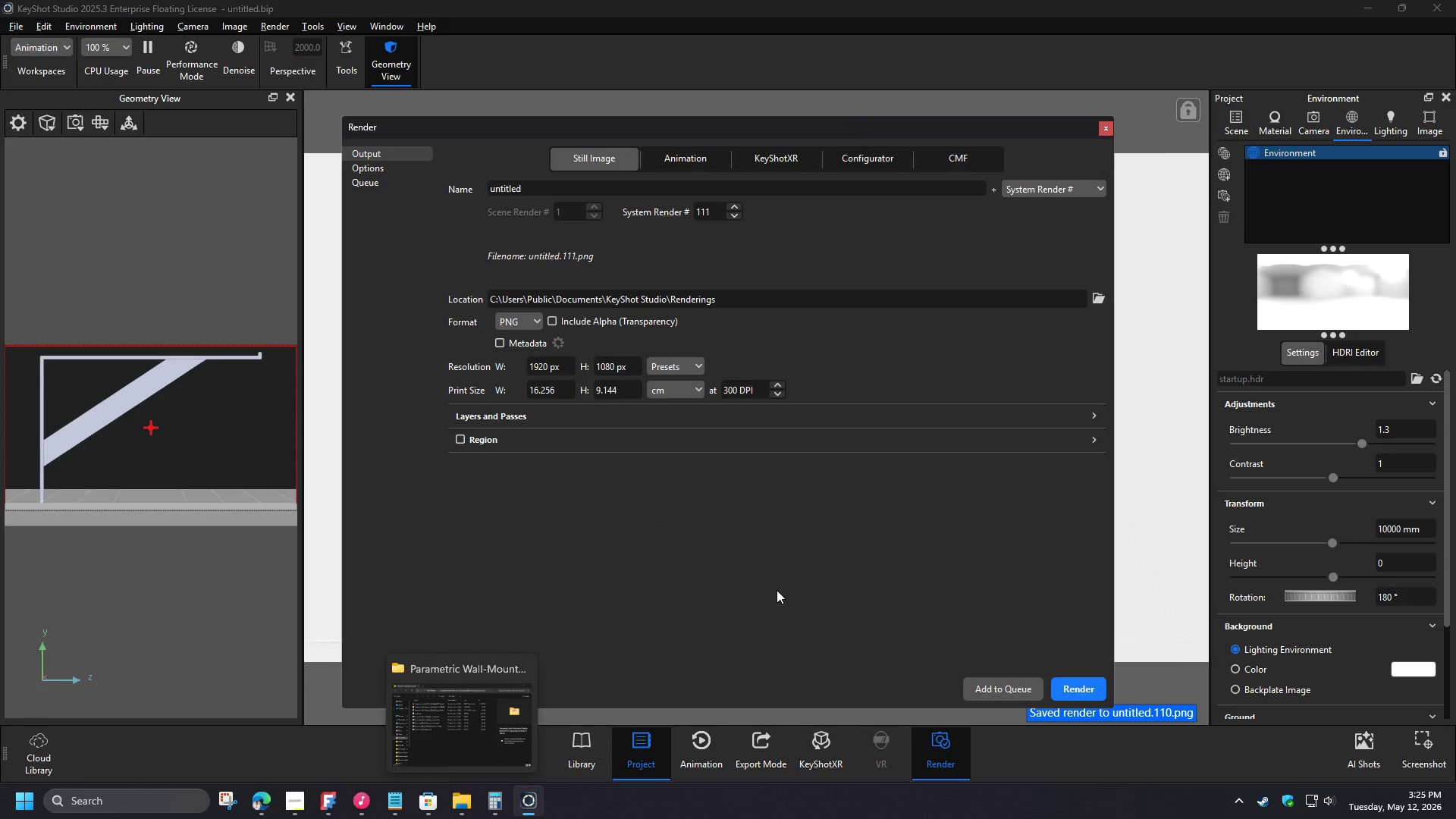 
left_click([1223, 153])
 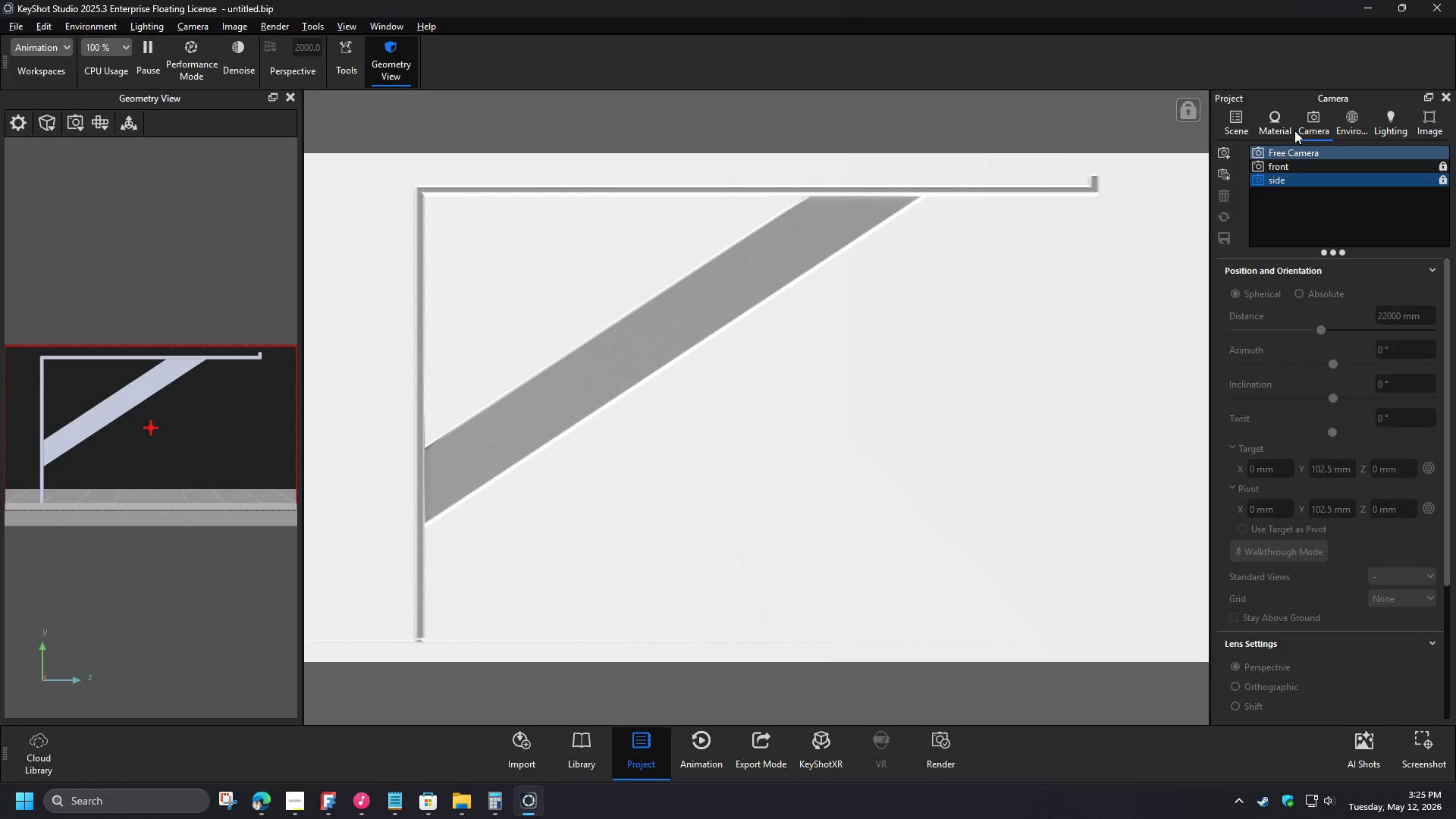 
key(3)
 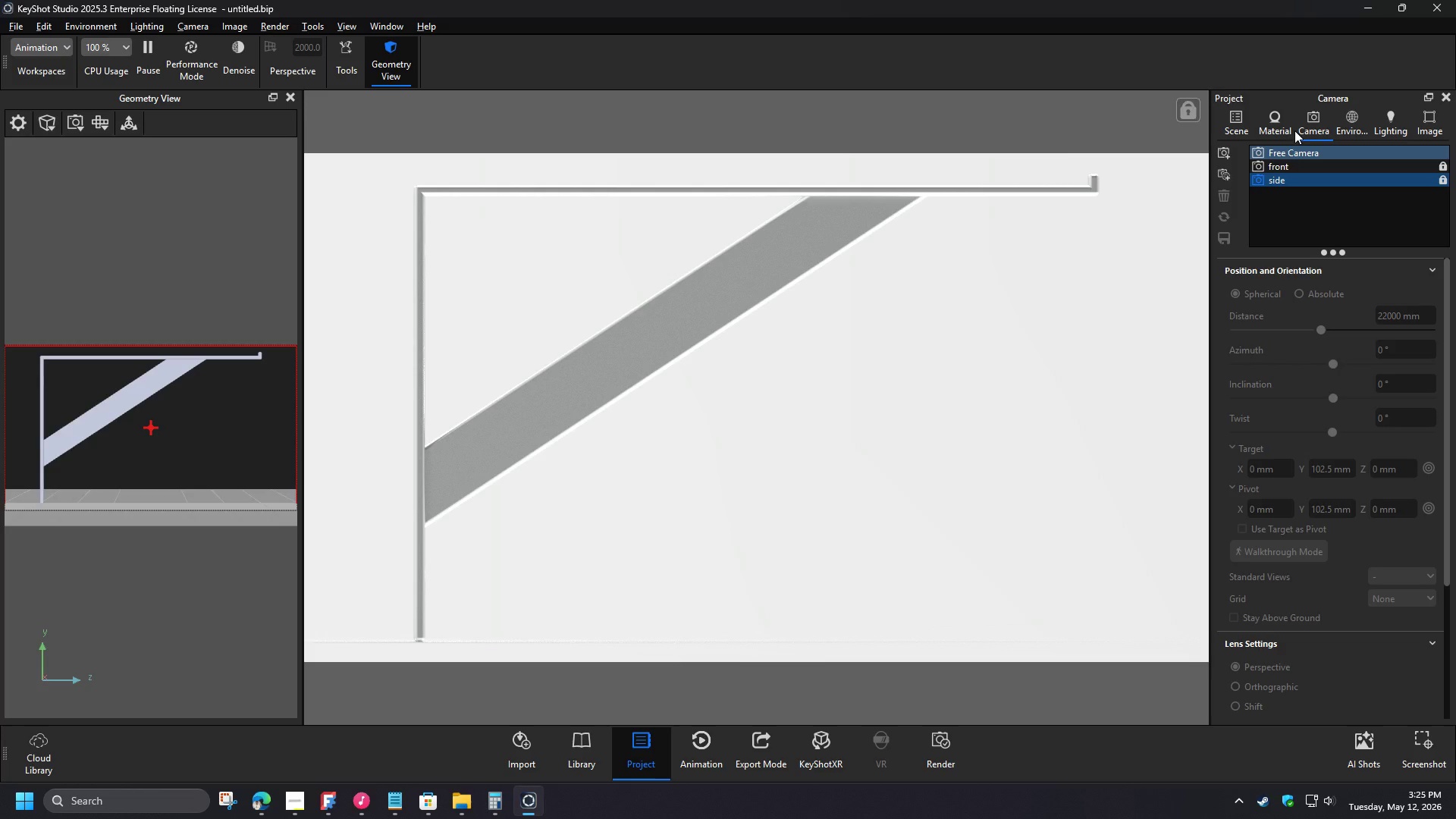 
key(Slash)
 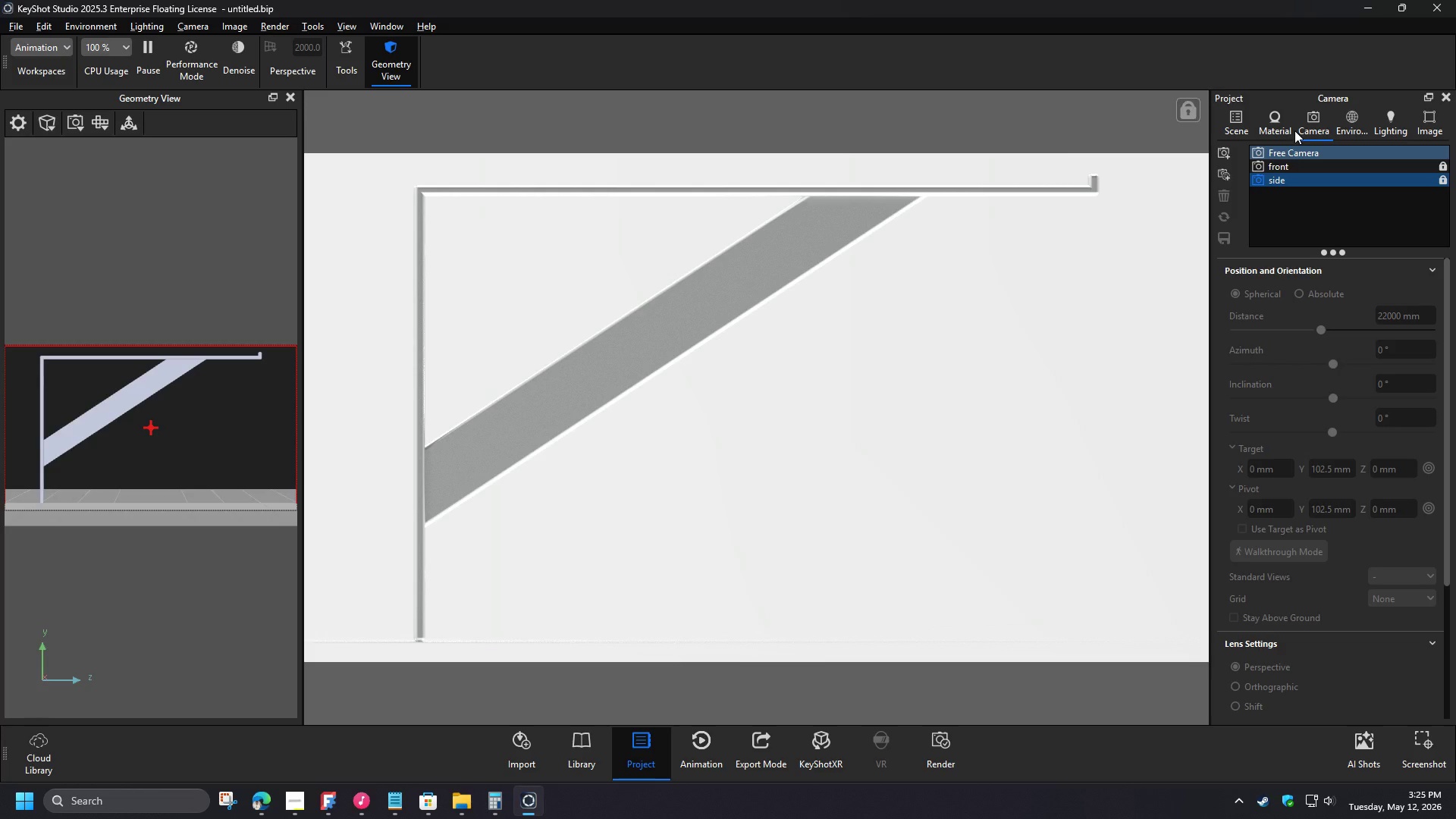 
key(4)
 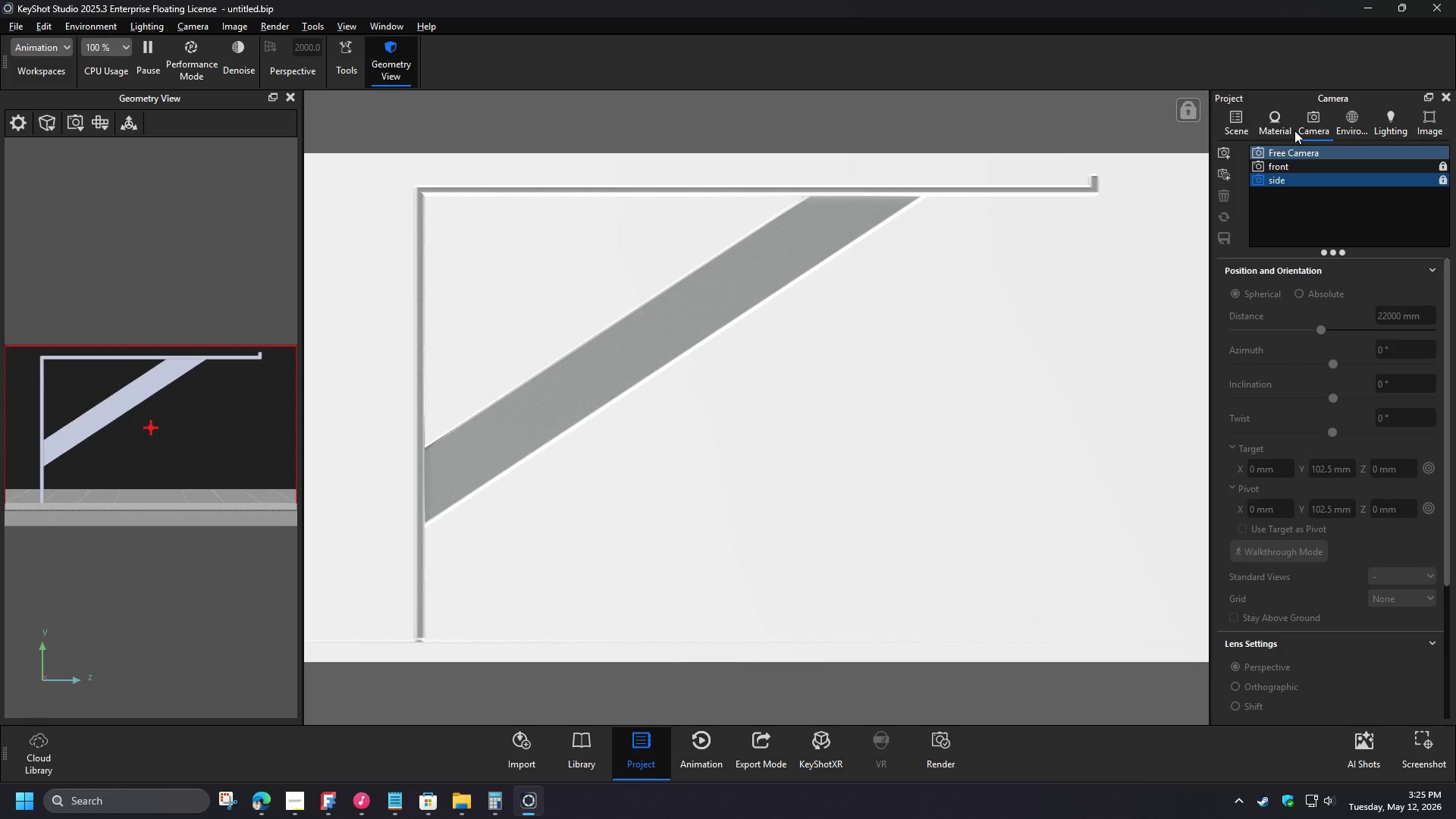 
key(NumpadEnter)
 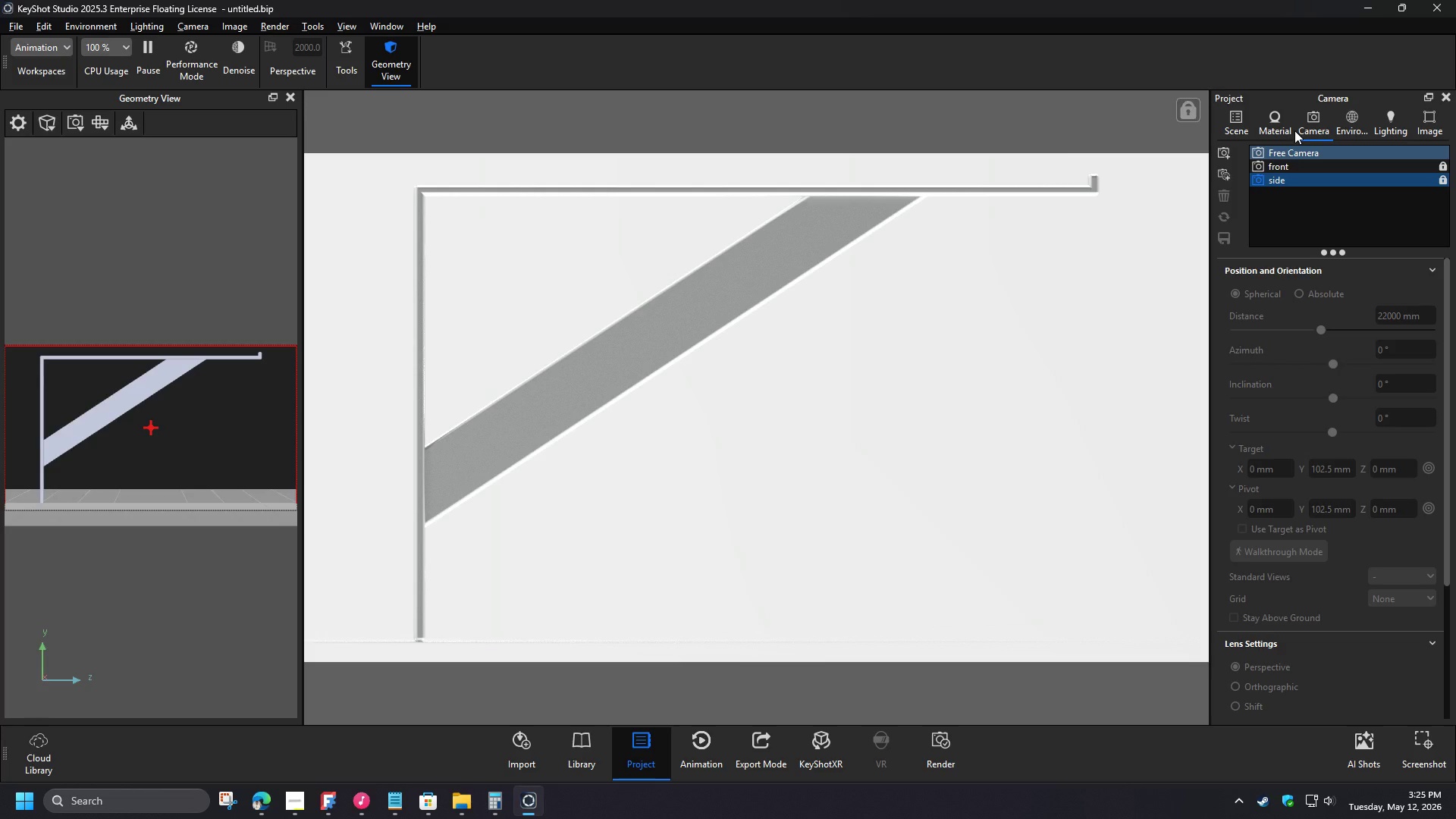 
double_click([303, 52])
 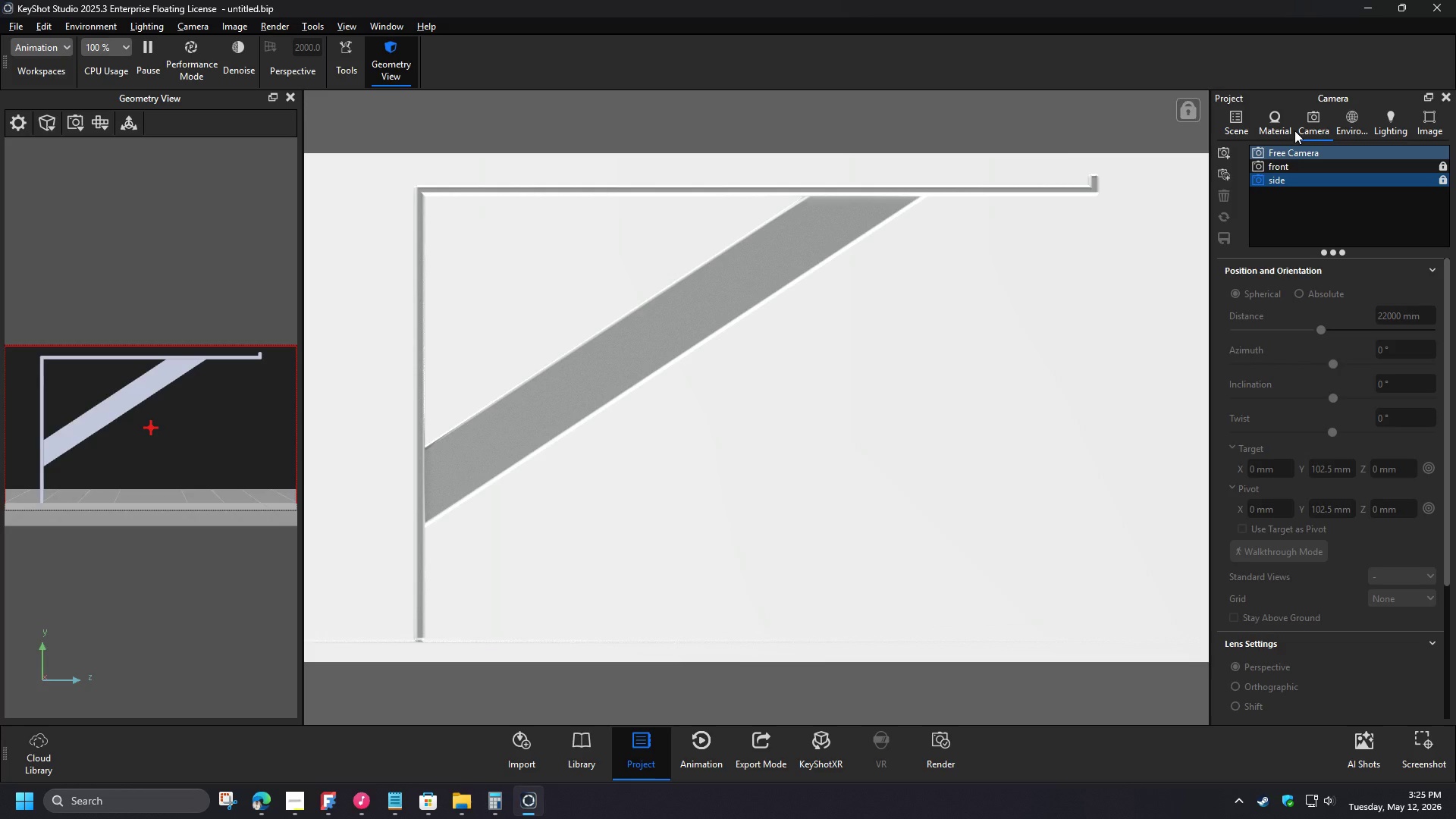 
key(Numpad5)
 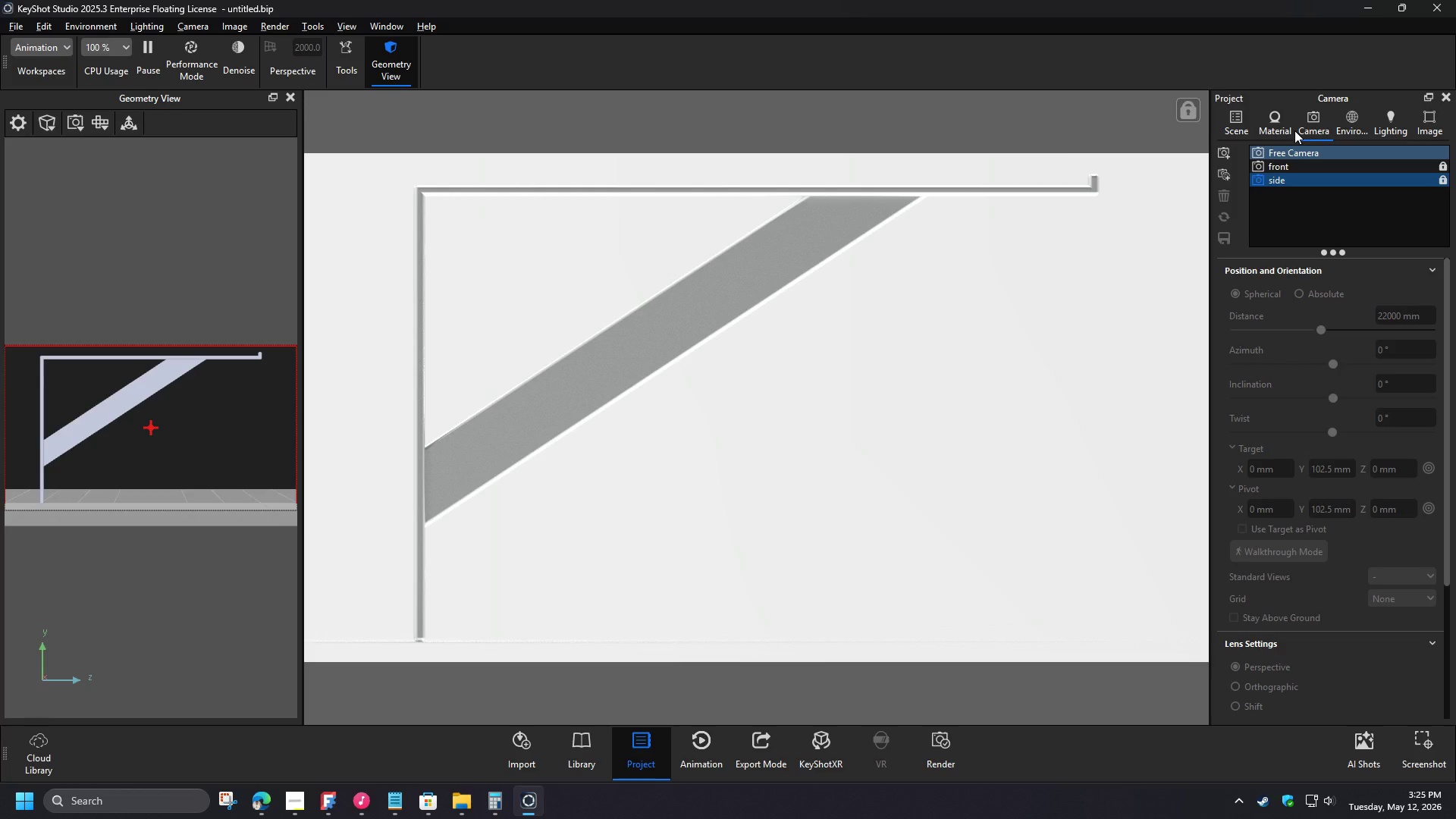 
key(Numpad0)
 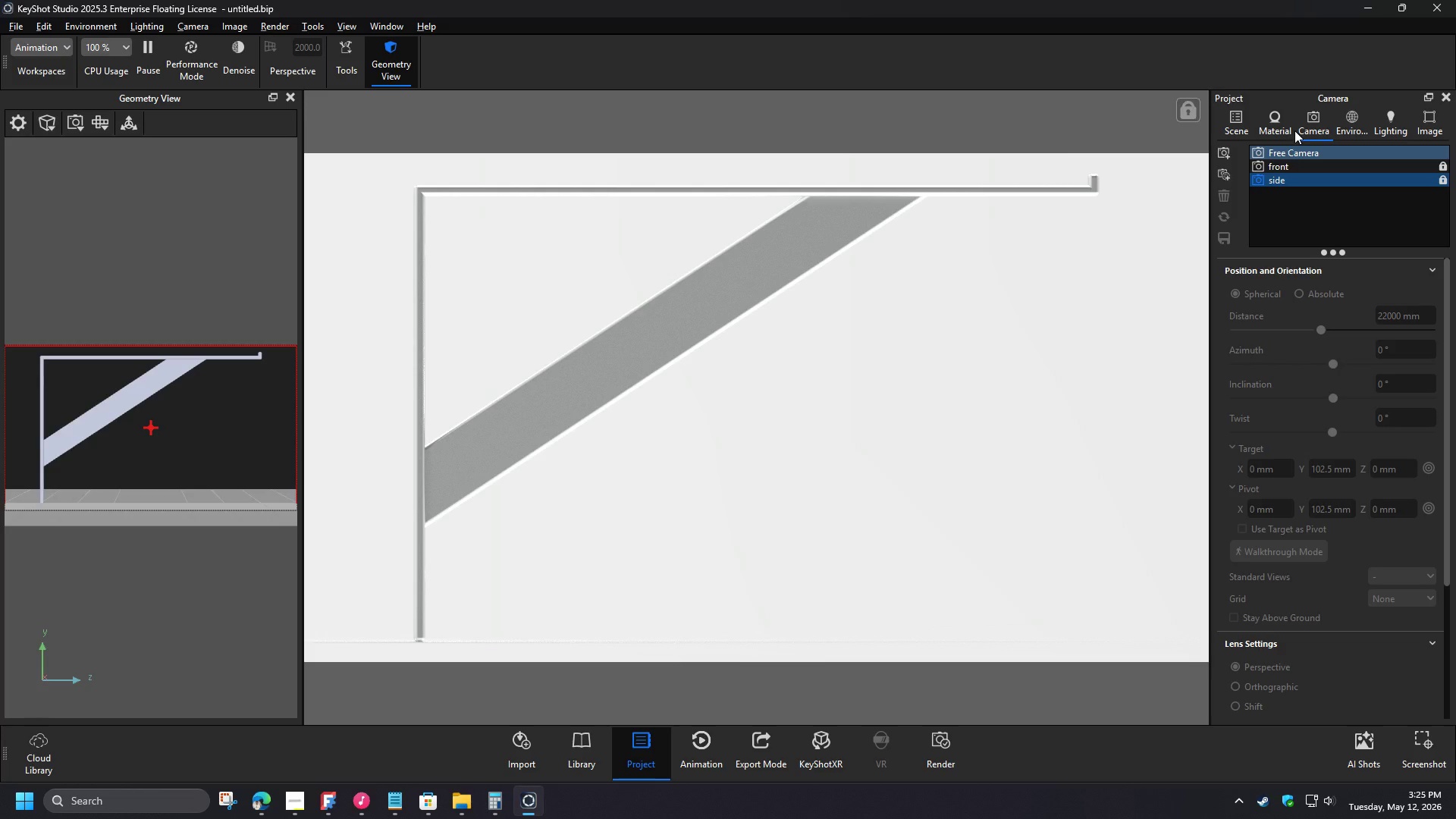 
key(NumpadEnter)
 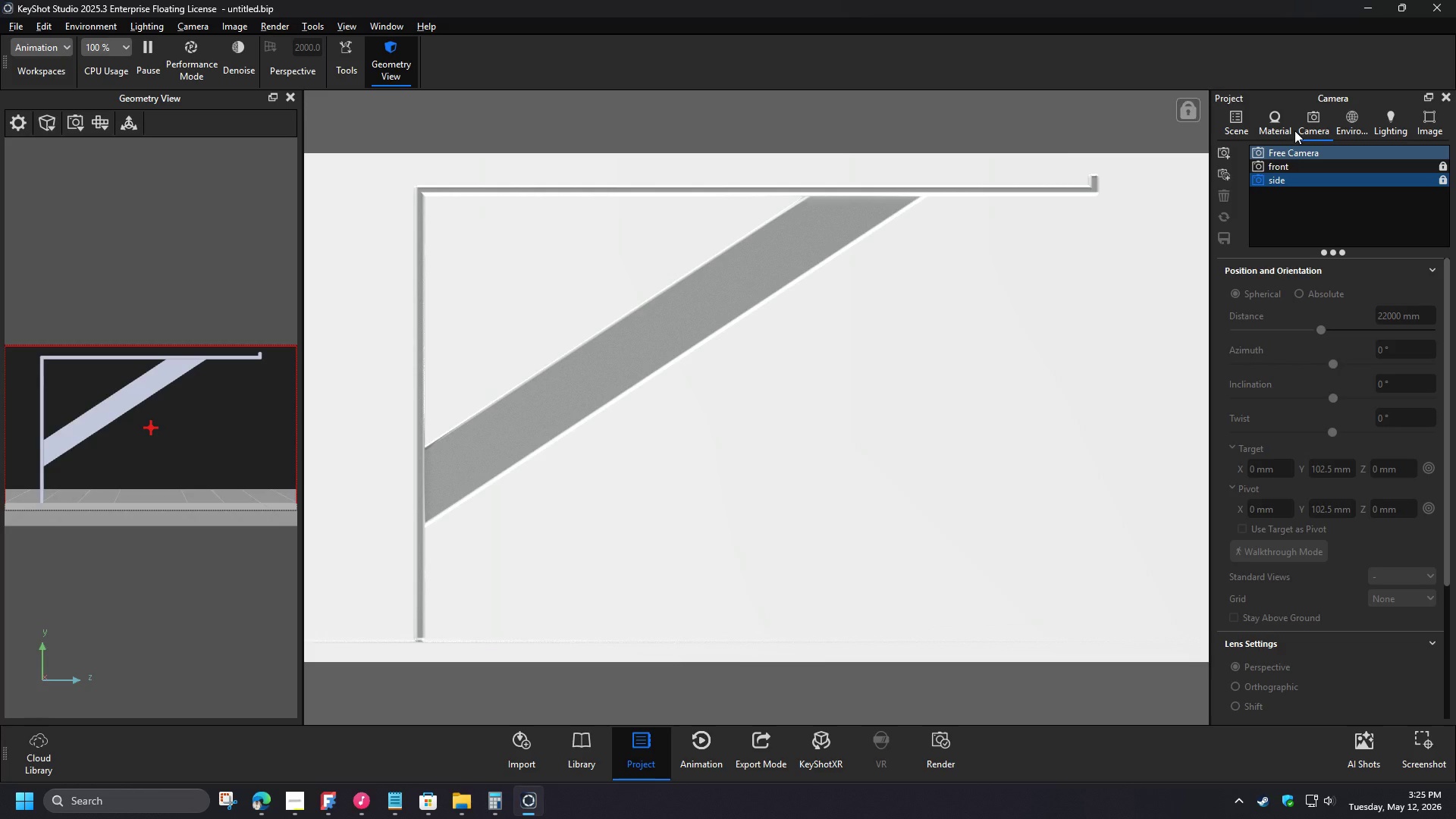 
left_click([97, 121])
 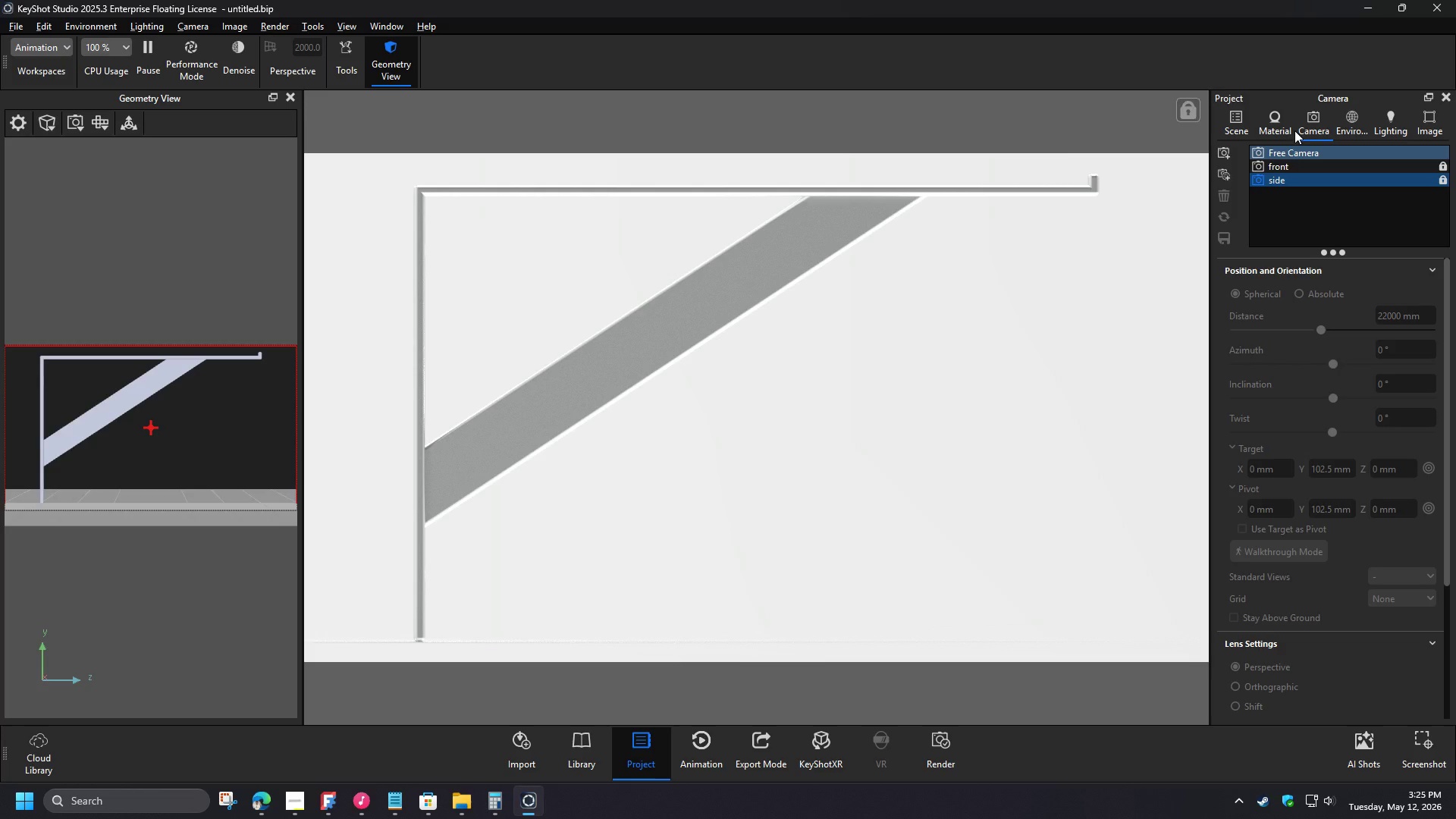 
left_click([130, 249])
 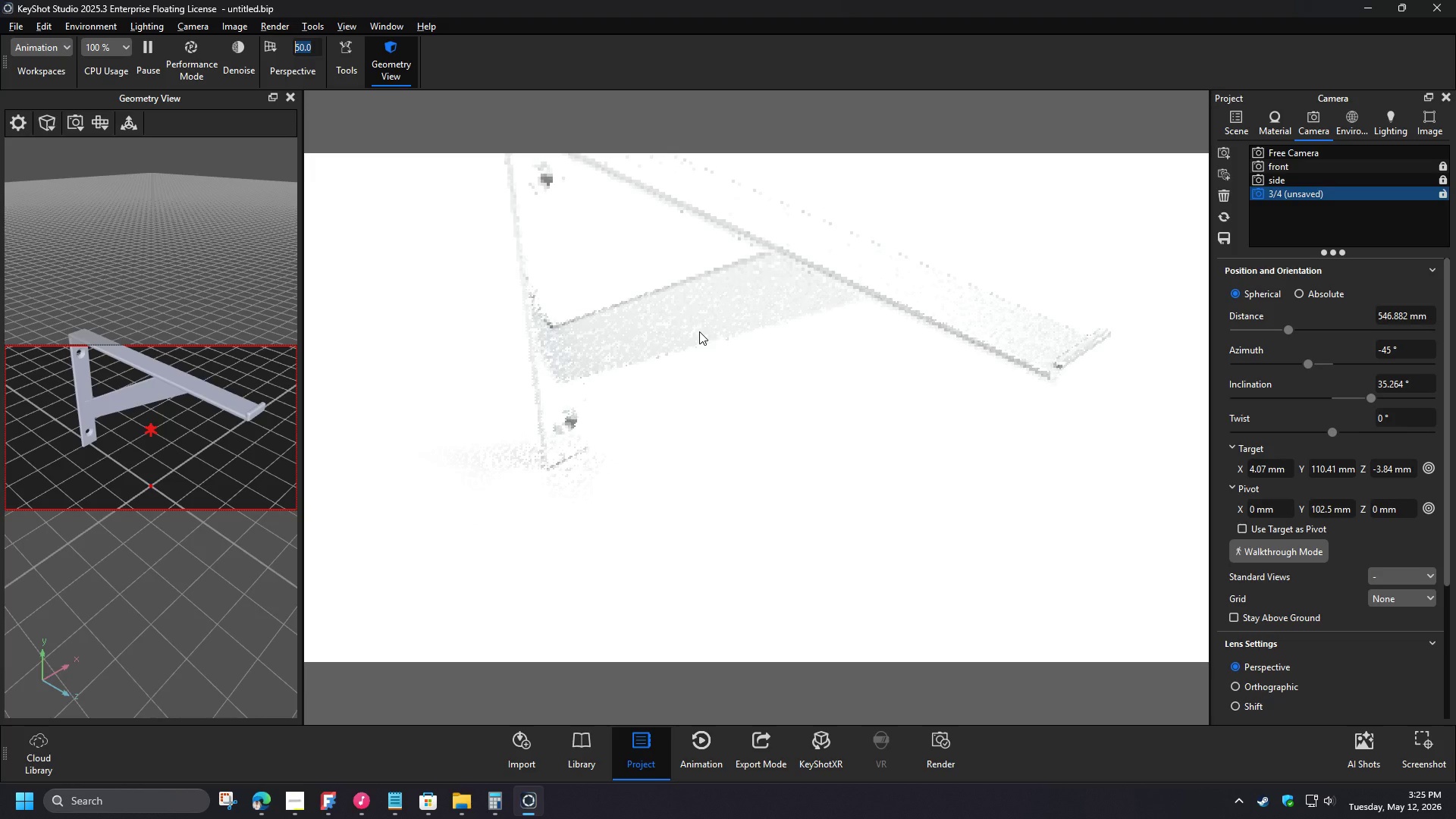 
wait(11.44)
 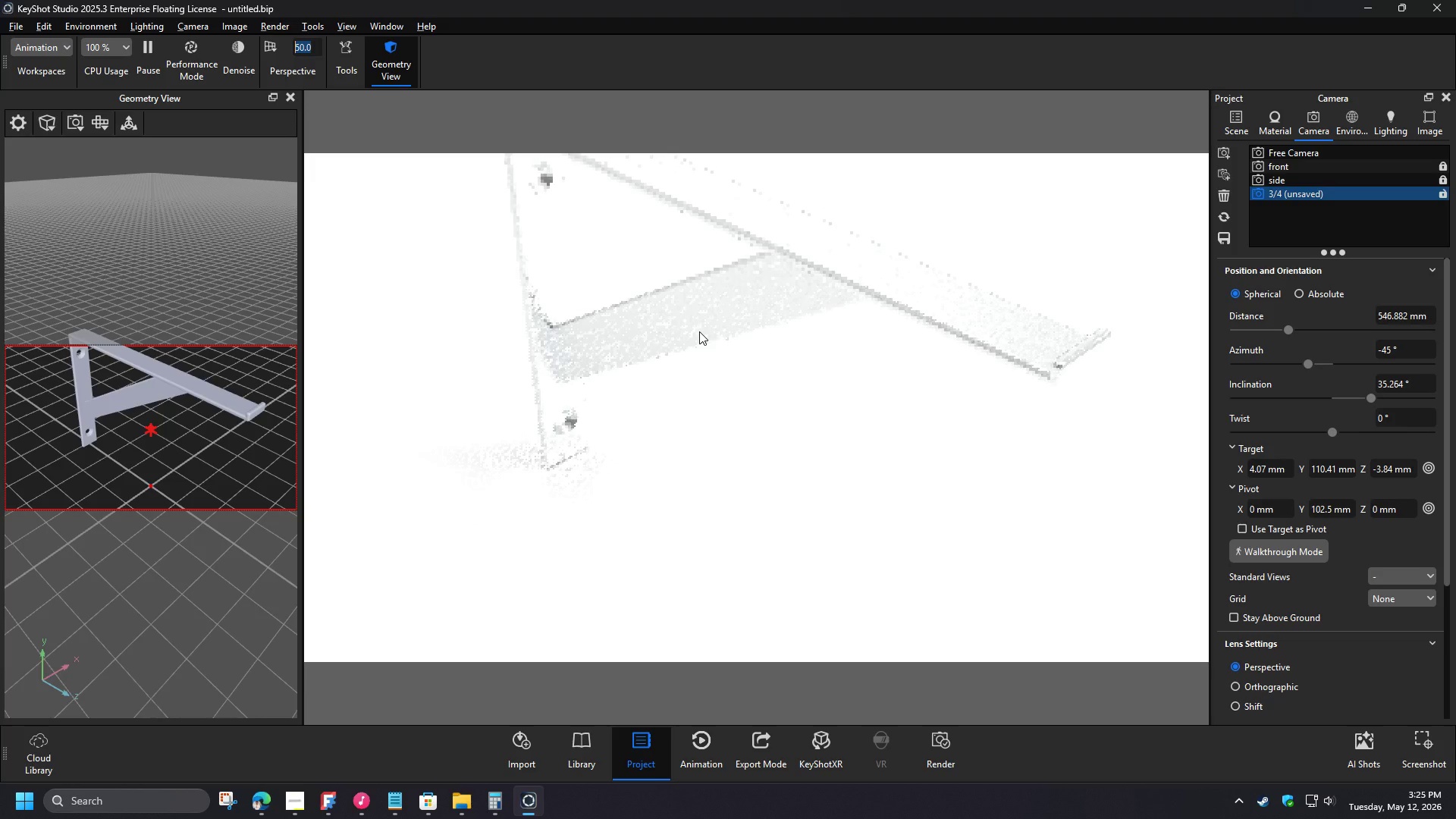 
left_click([1349, 136])
 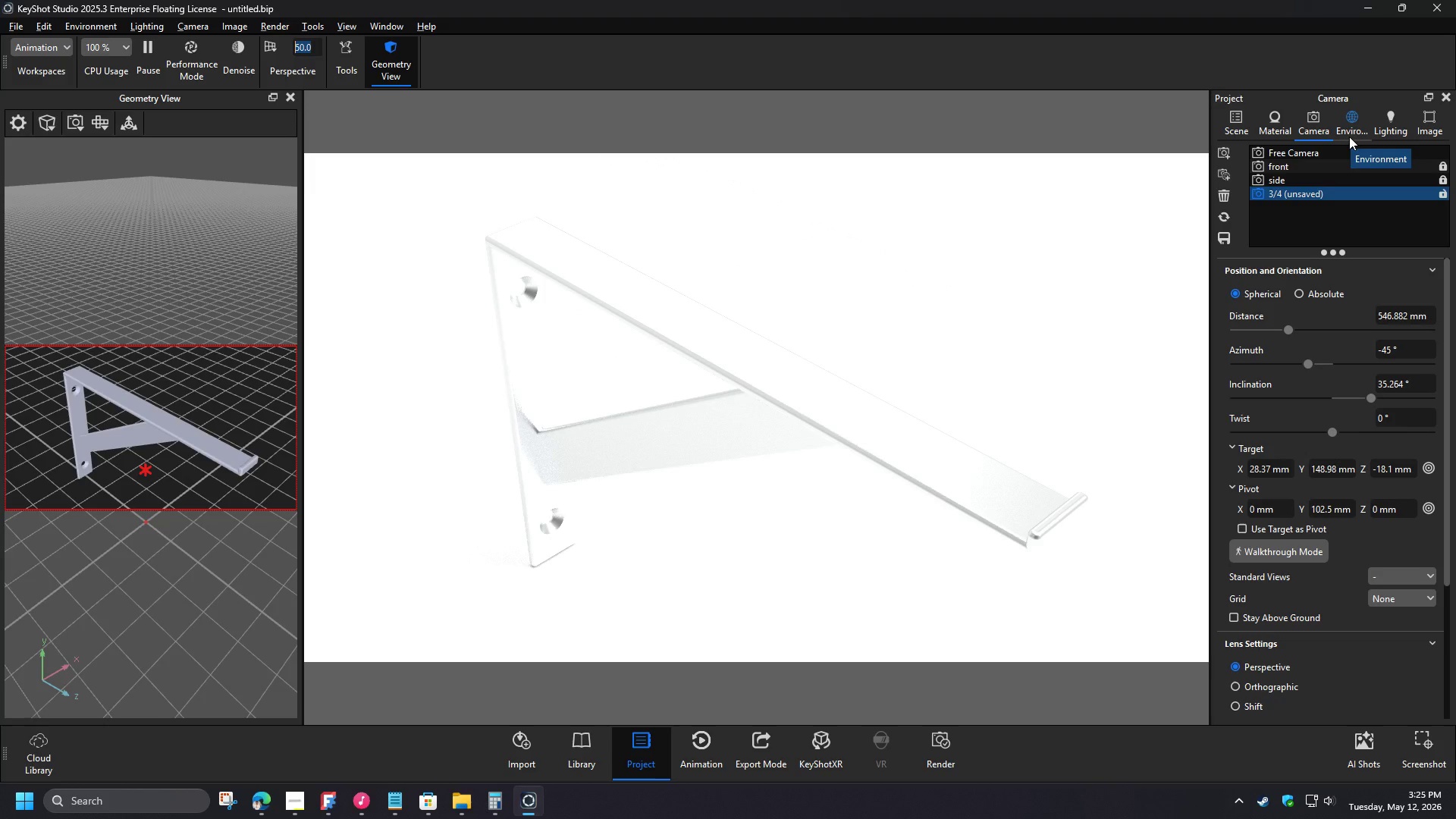 
left_click_drag(start_coordinate=[1401, 597], to_coordinate=[1341, 592])
 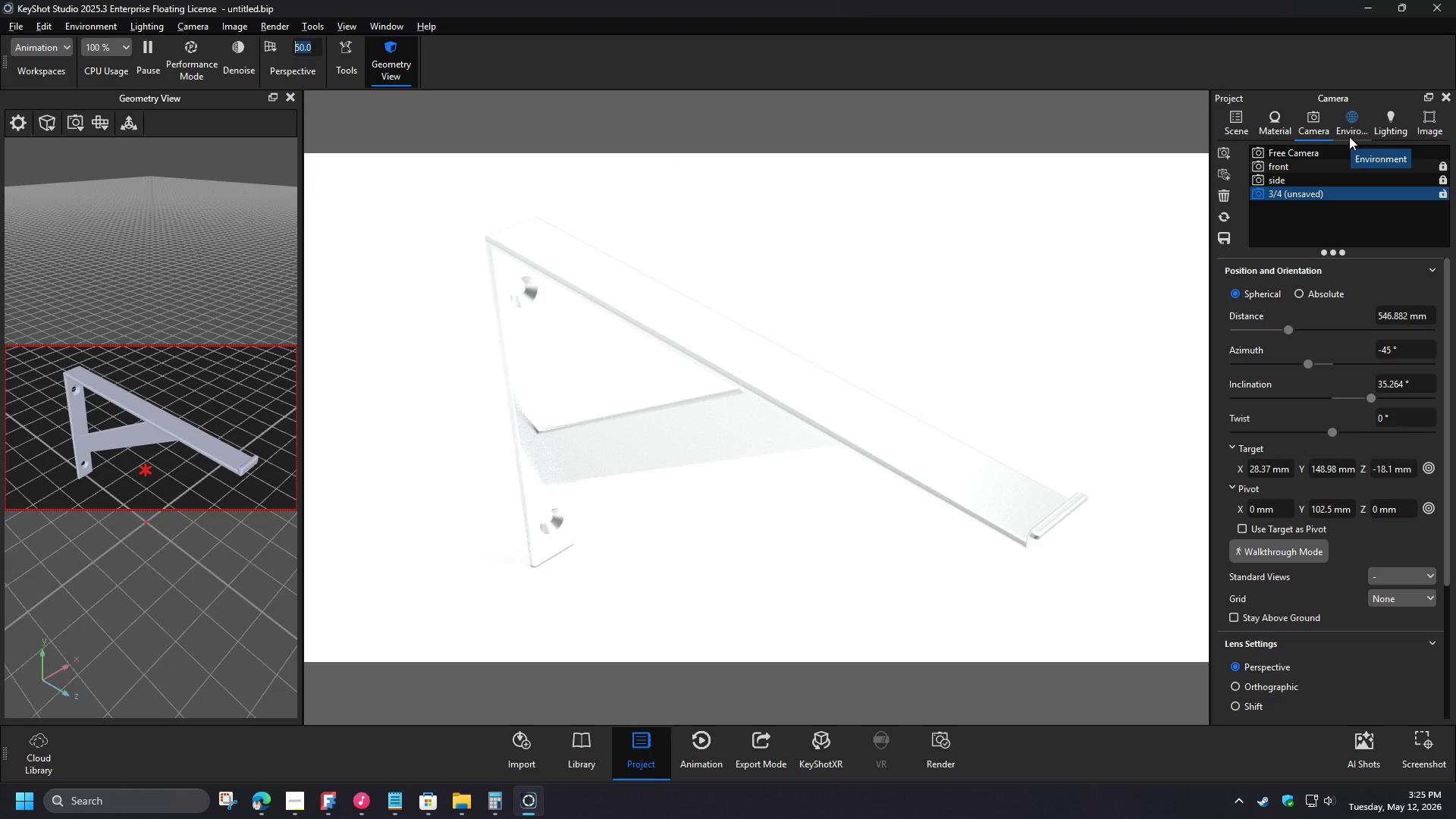 
key(Numpad1)
 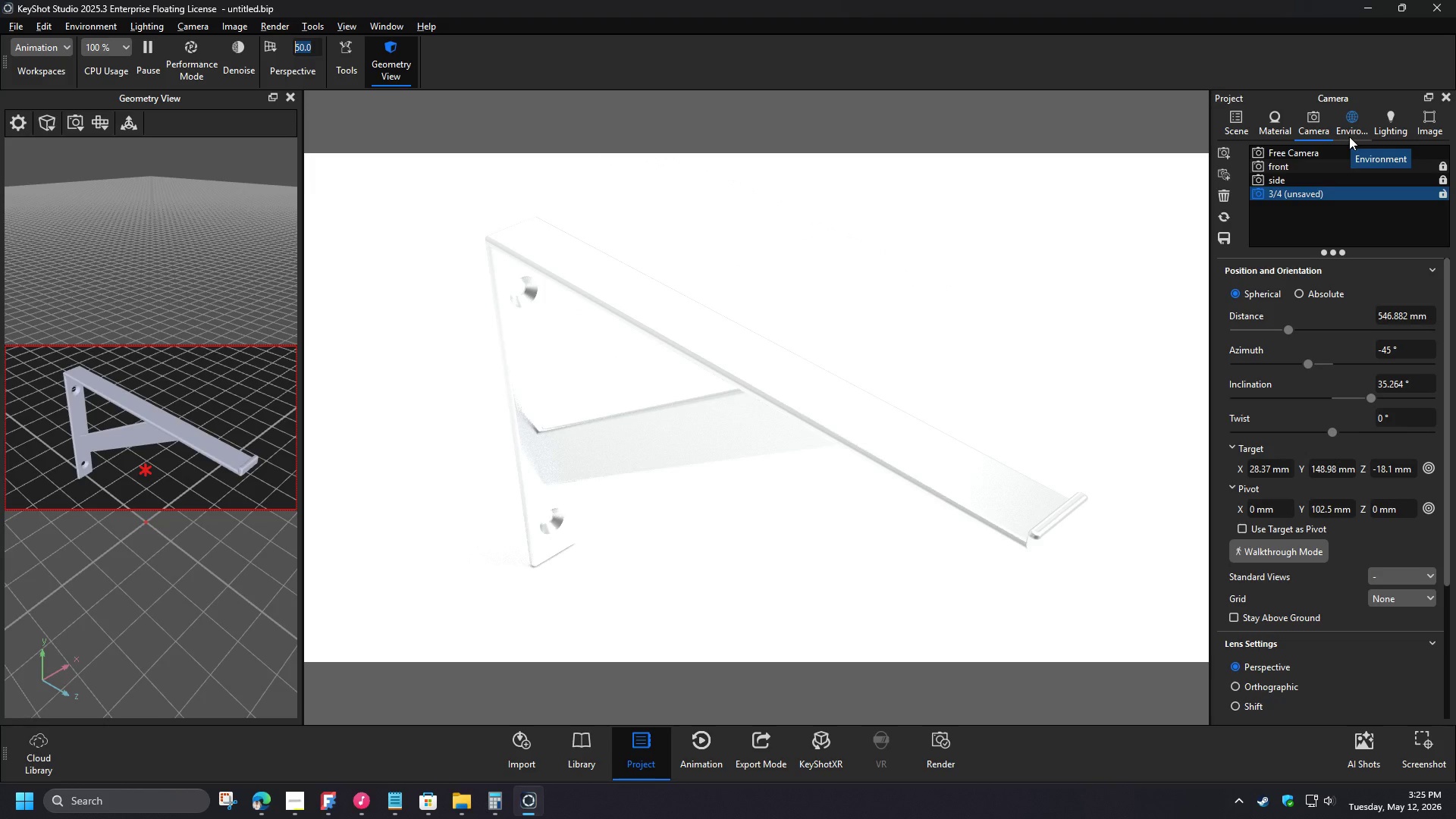 
key(Numpad5)
 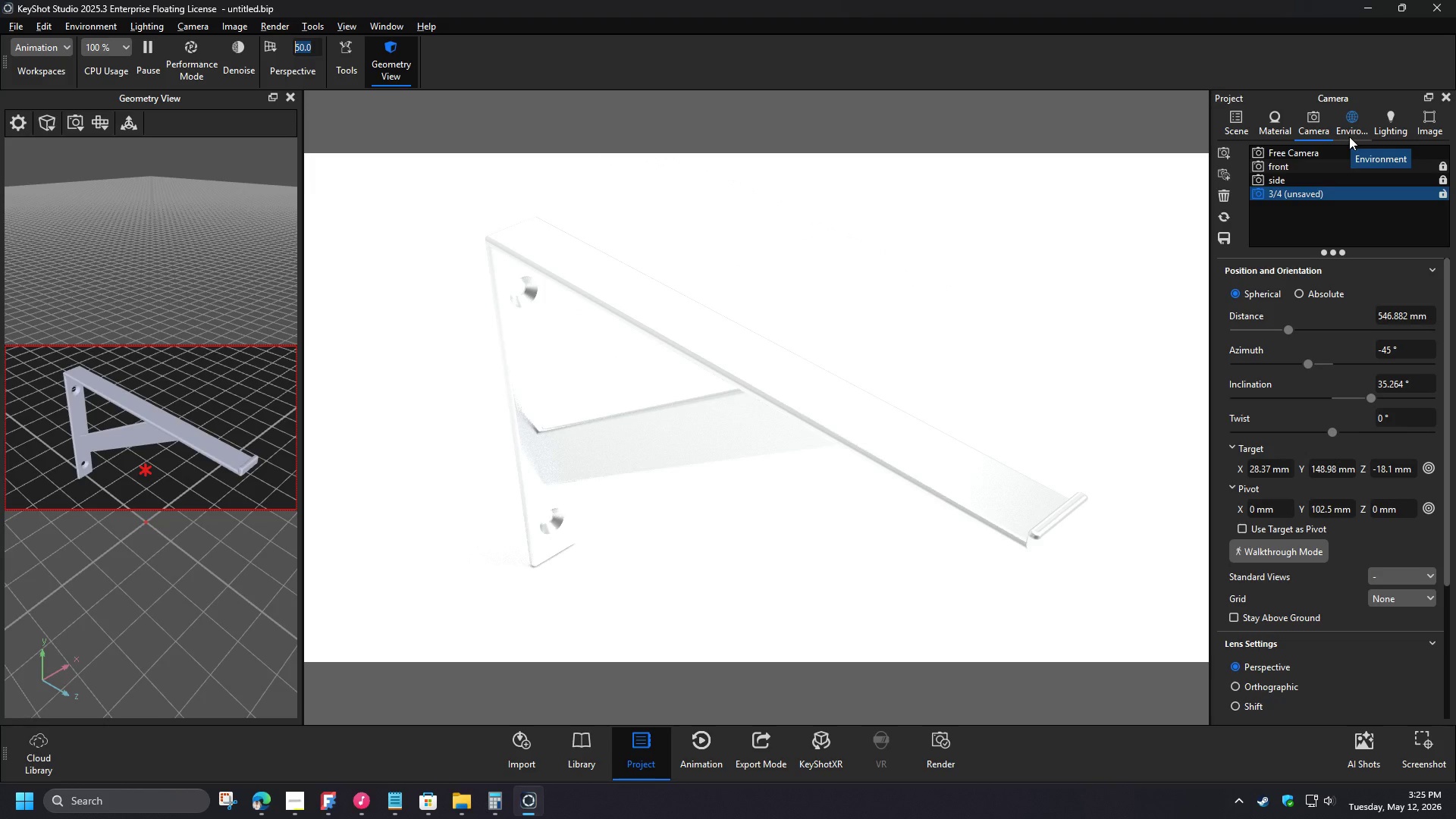 
key(Numpad0)
 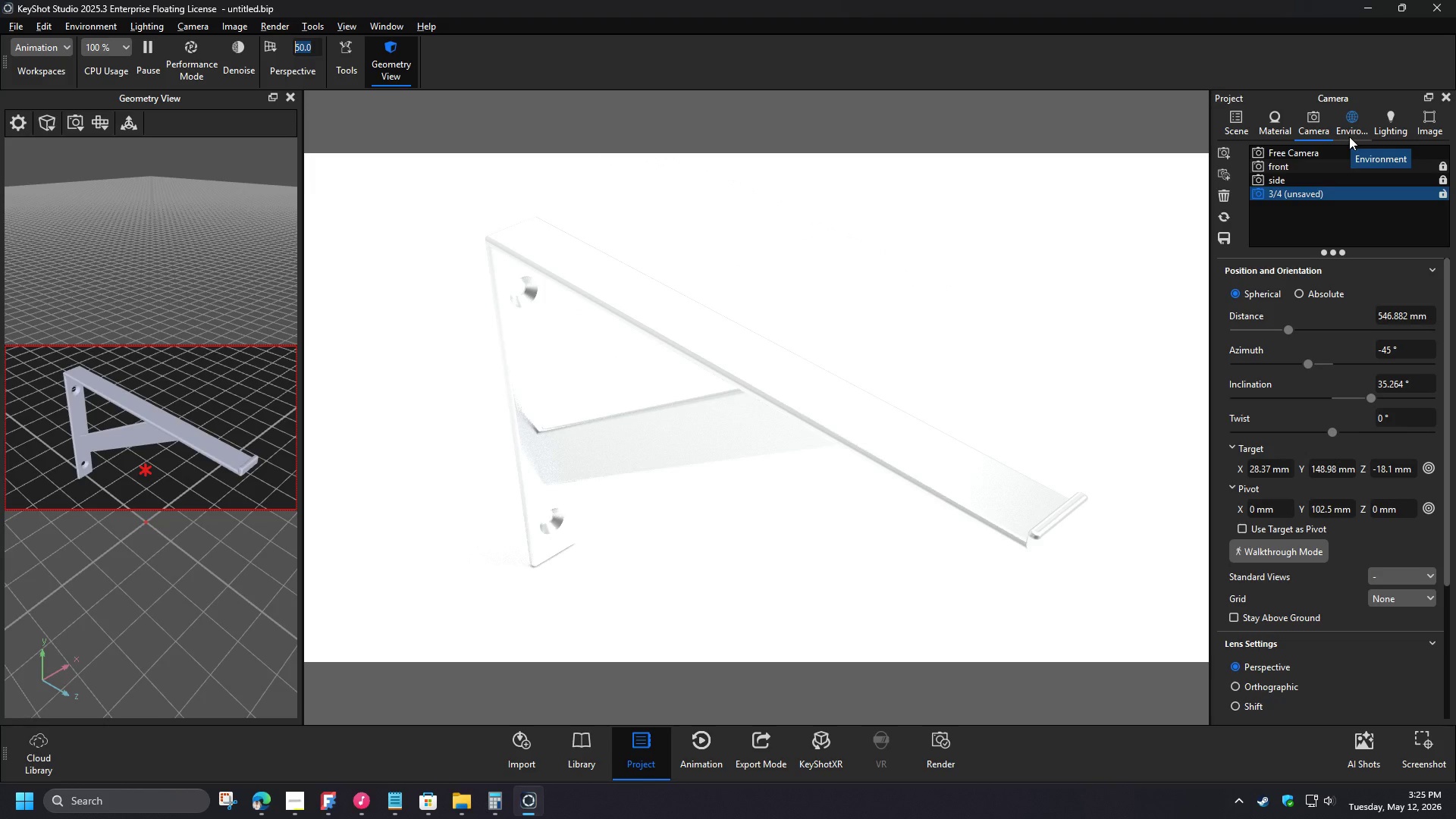 
key(NumpadEnter)
 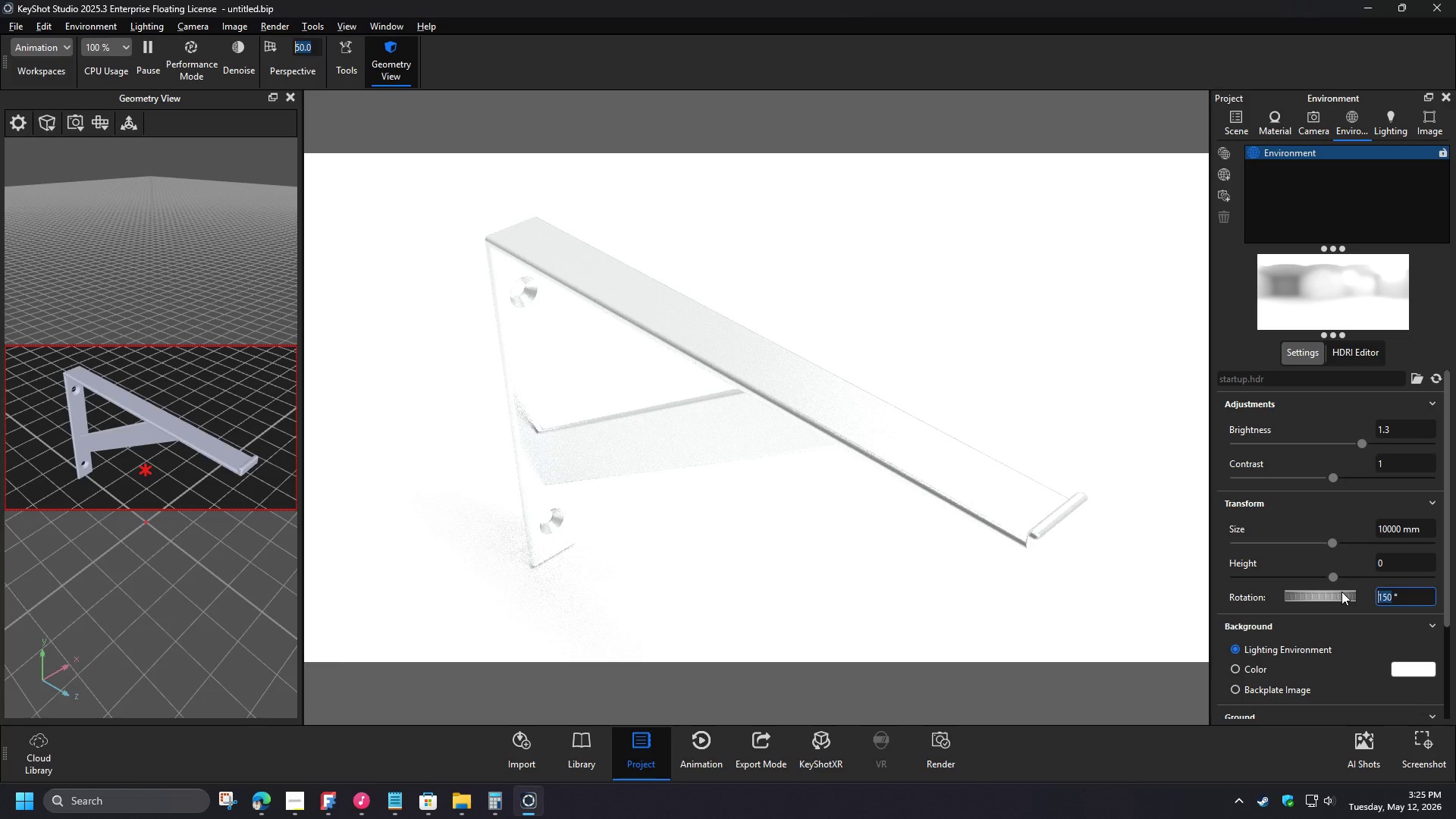 
wait(5.19)
 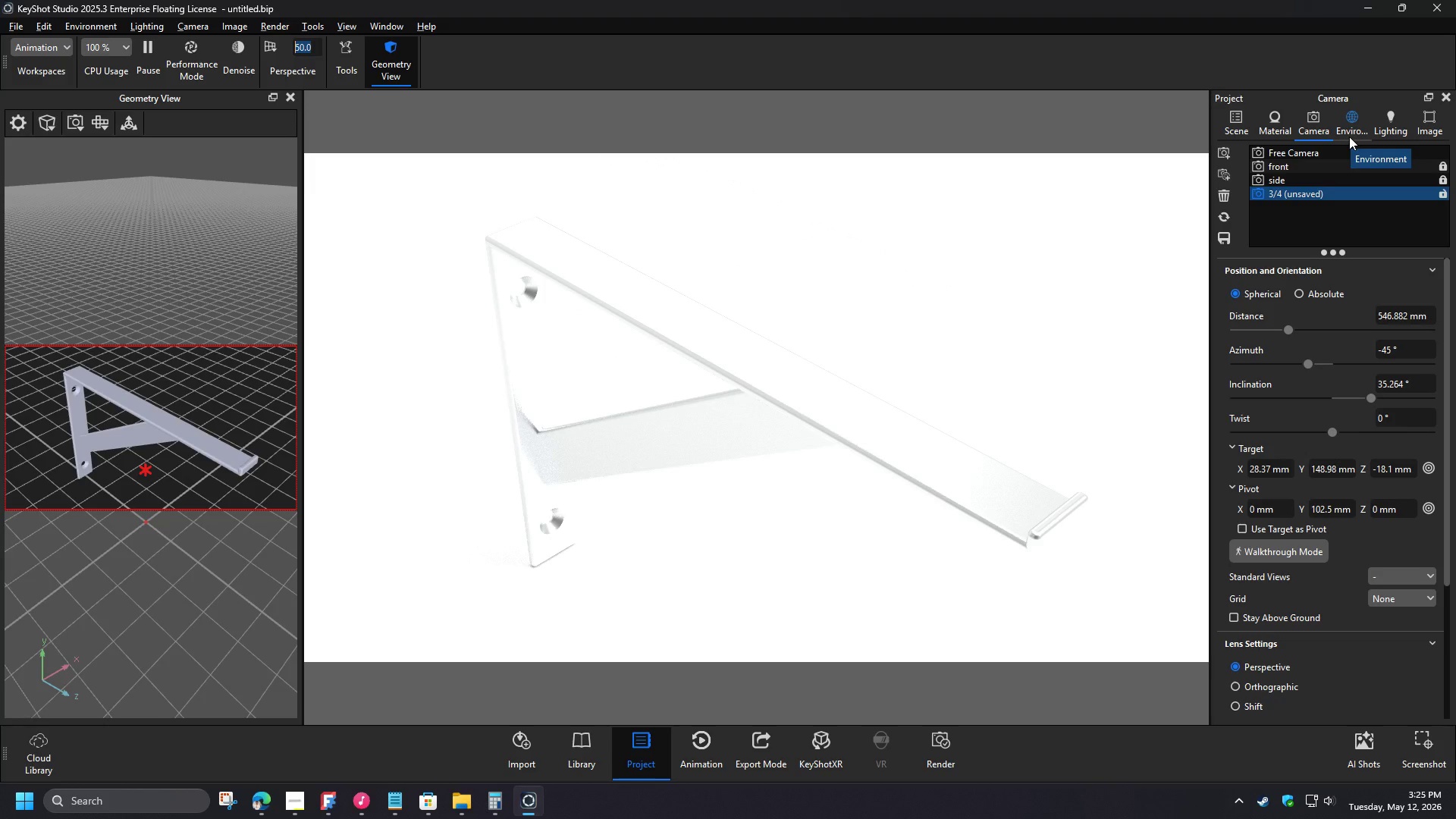 
key(Numpad1)
 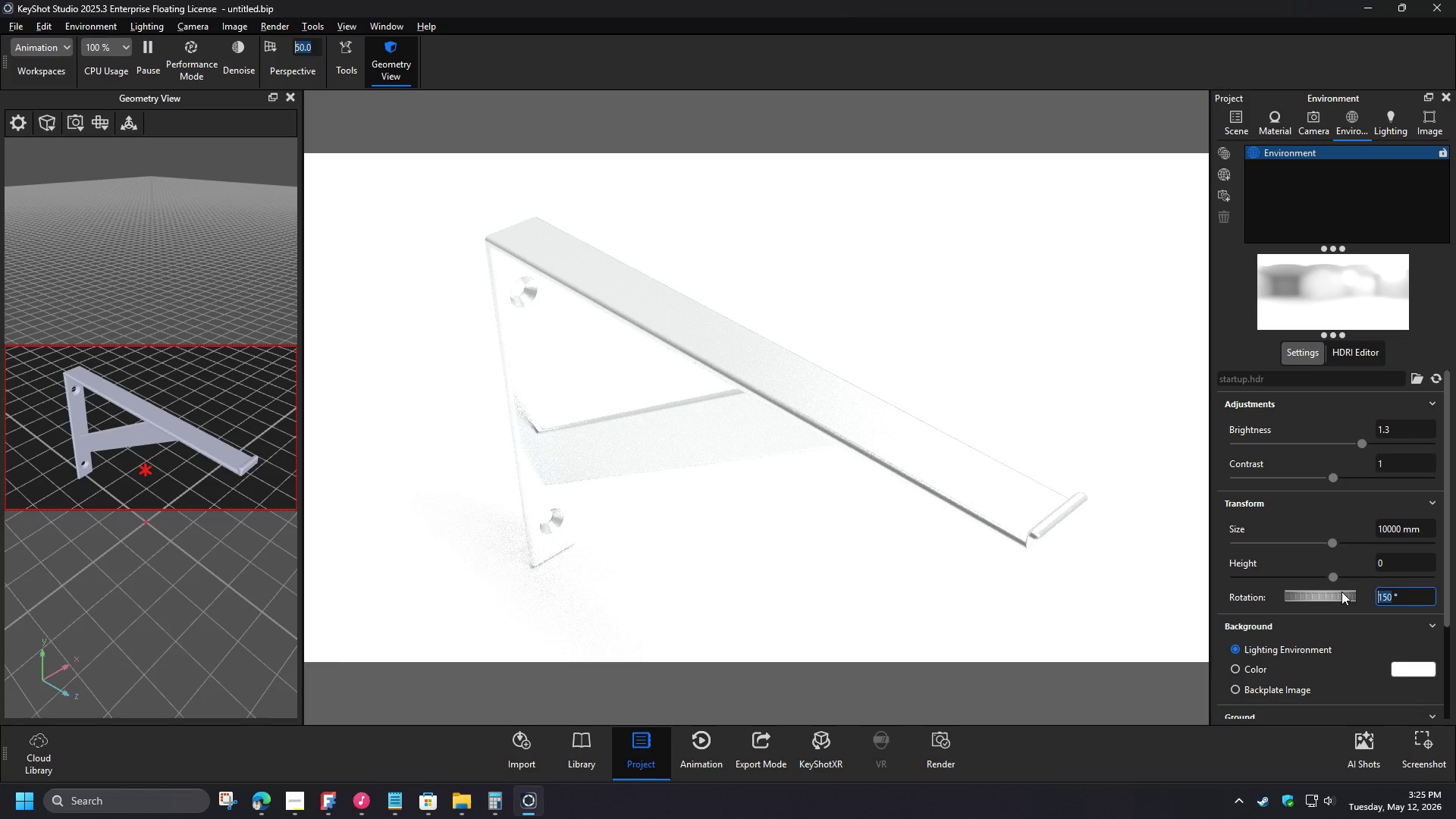 
key(Numpad8)
 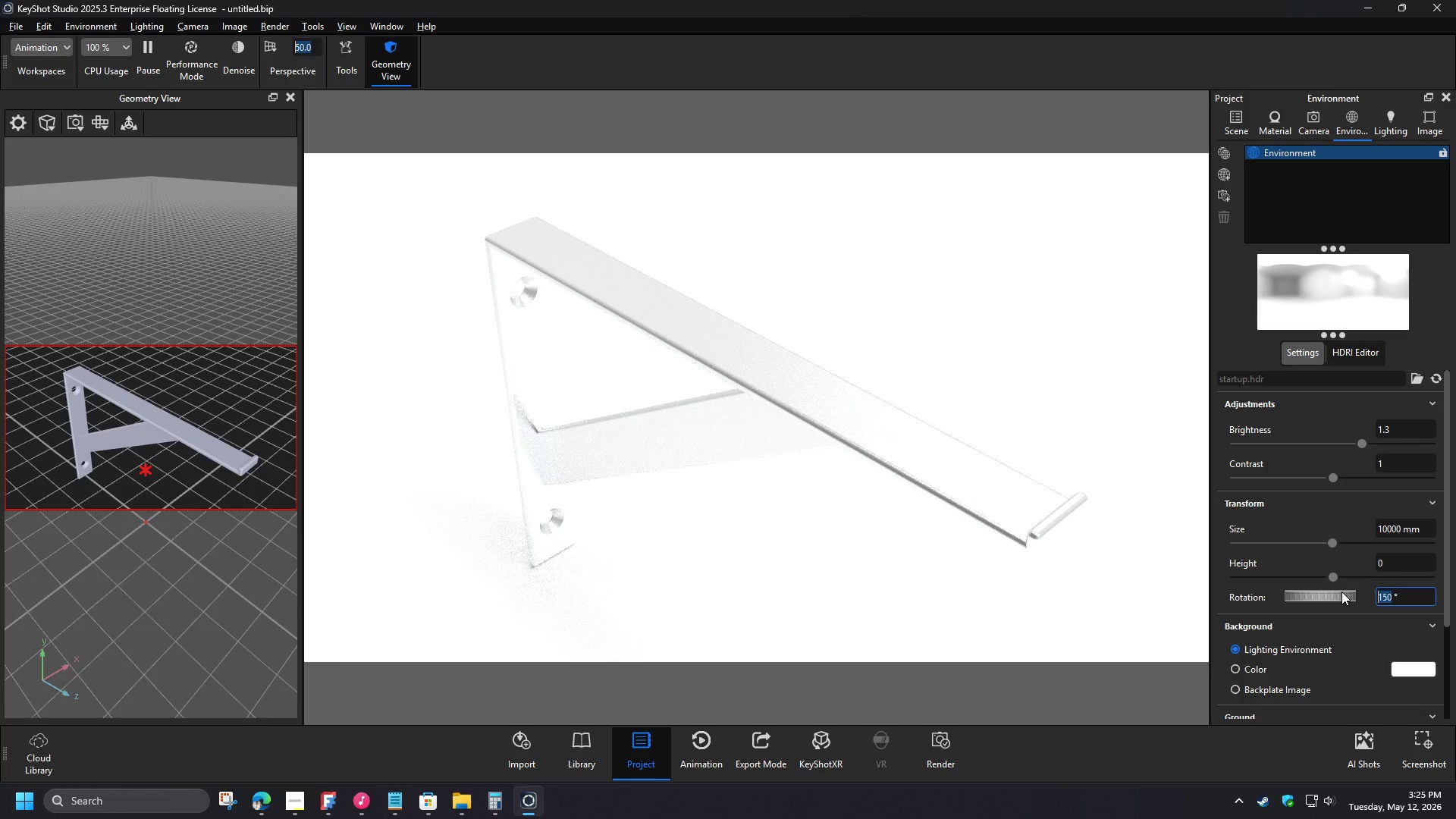 
key(Numpad0)
 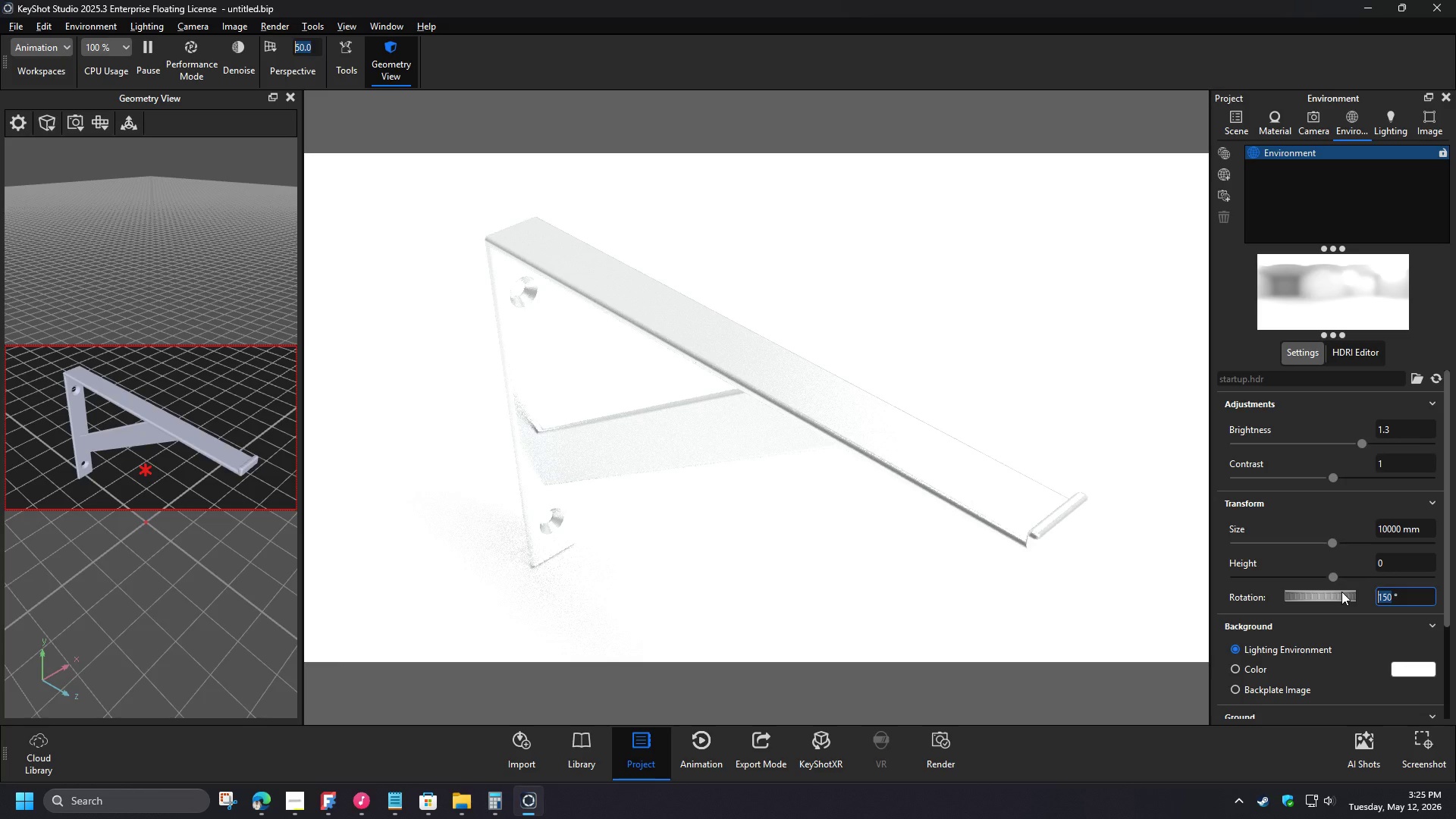 
key(NumpadEnter)
 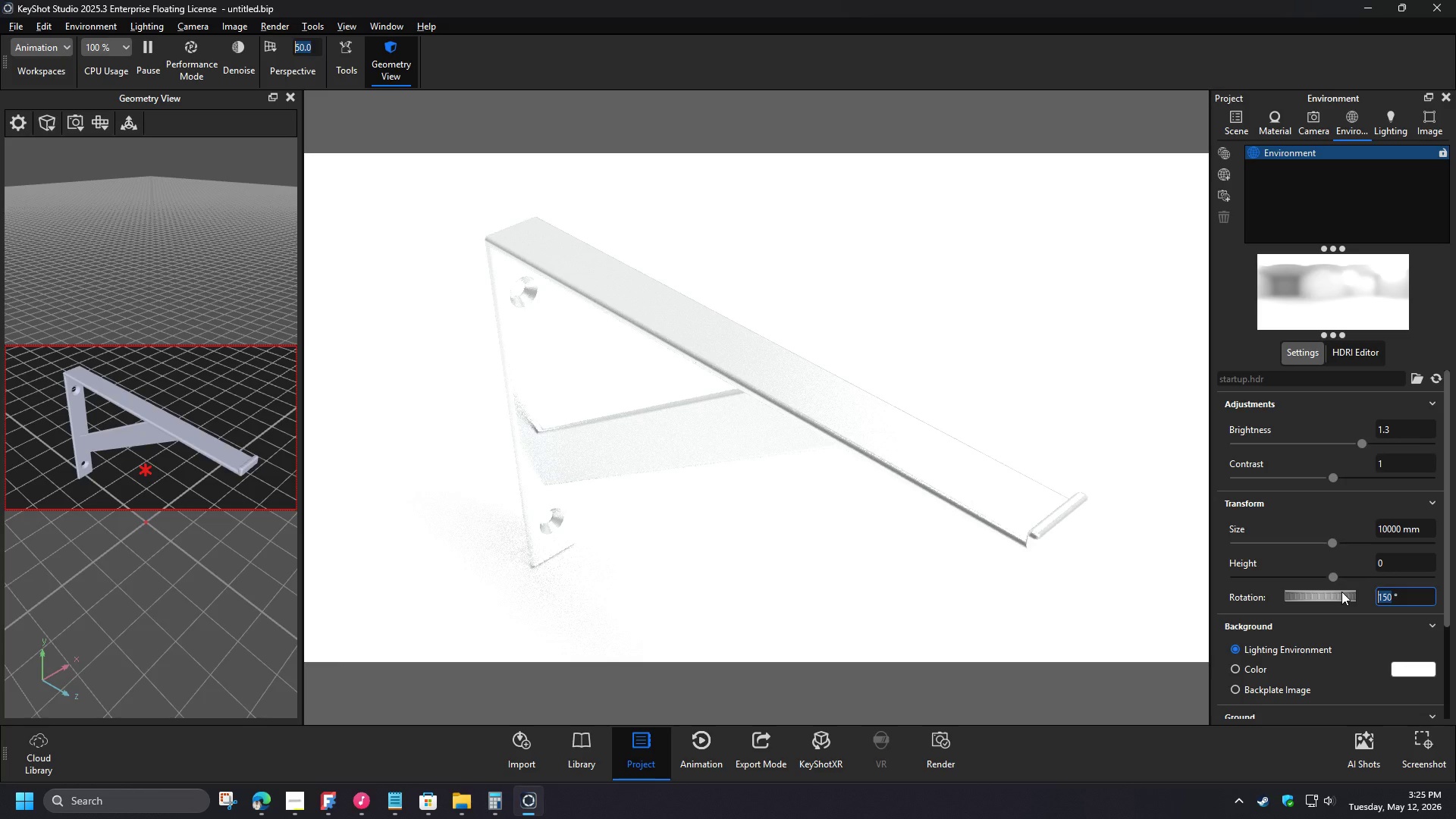 
key(Numpad1)
 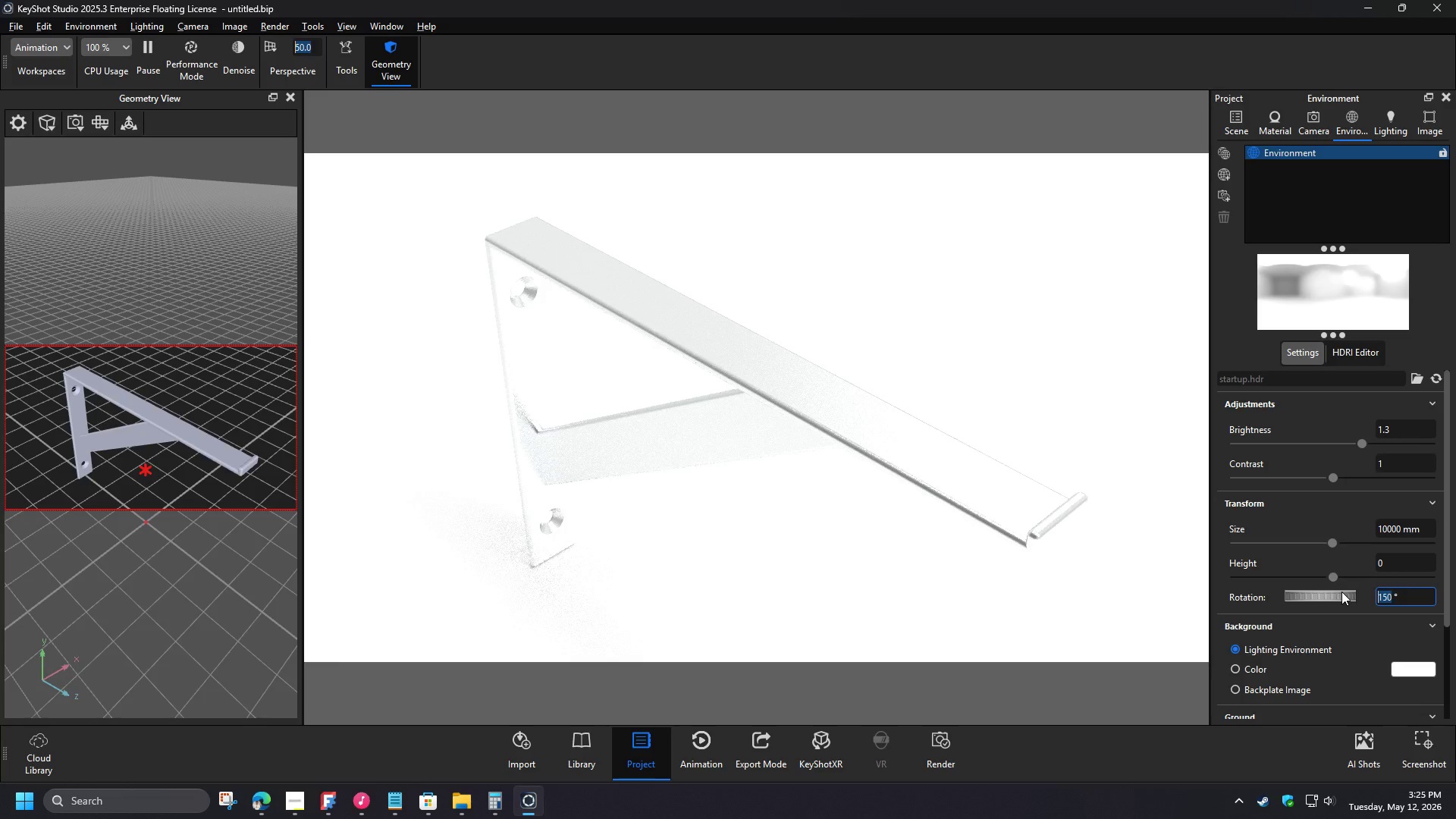 
key(Numpad5)
 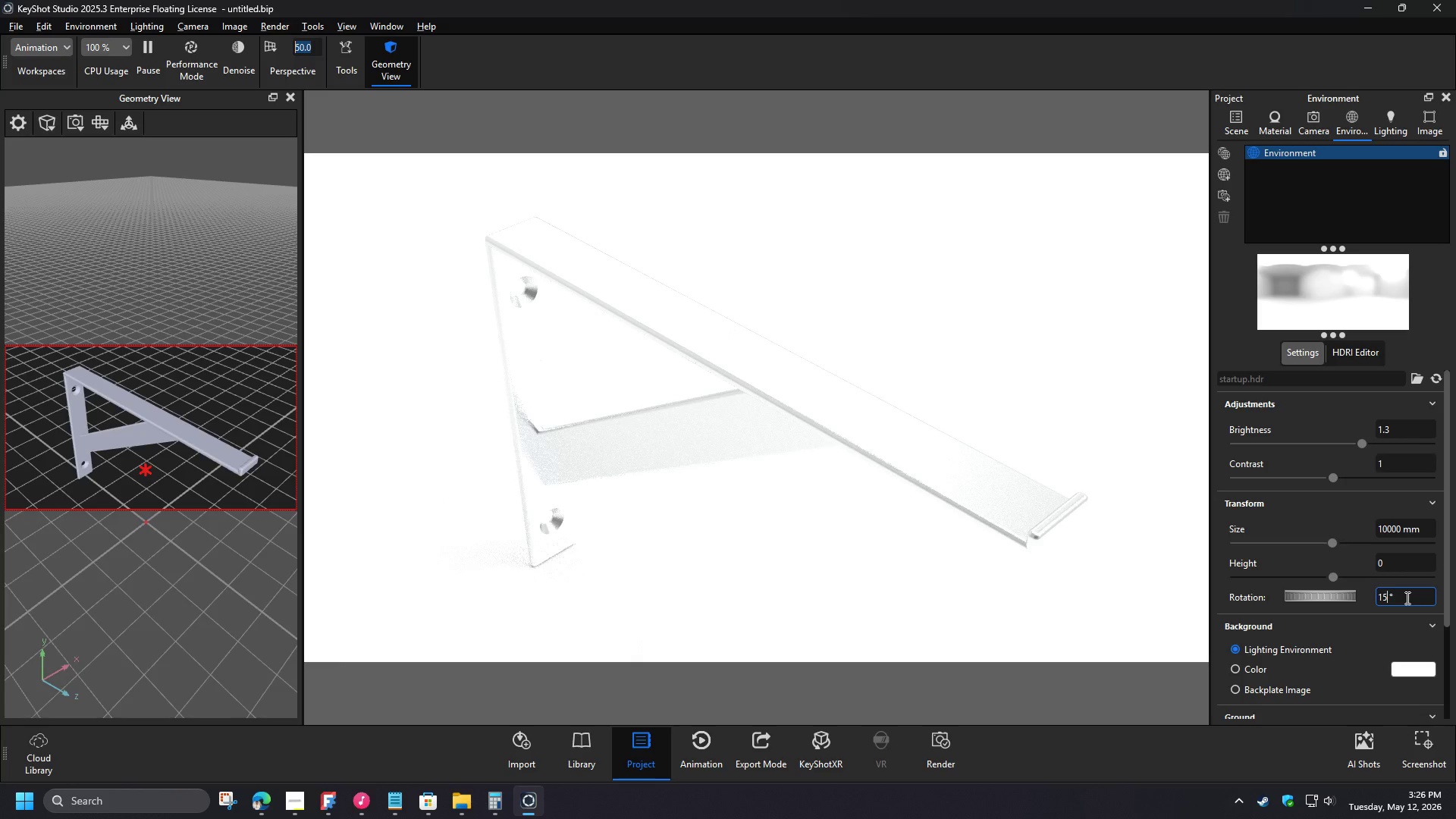 
key(Numpad0)
 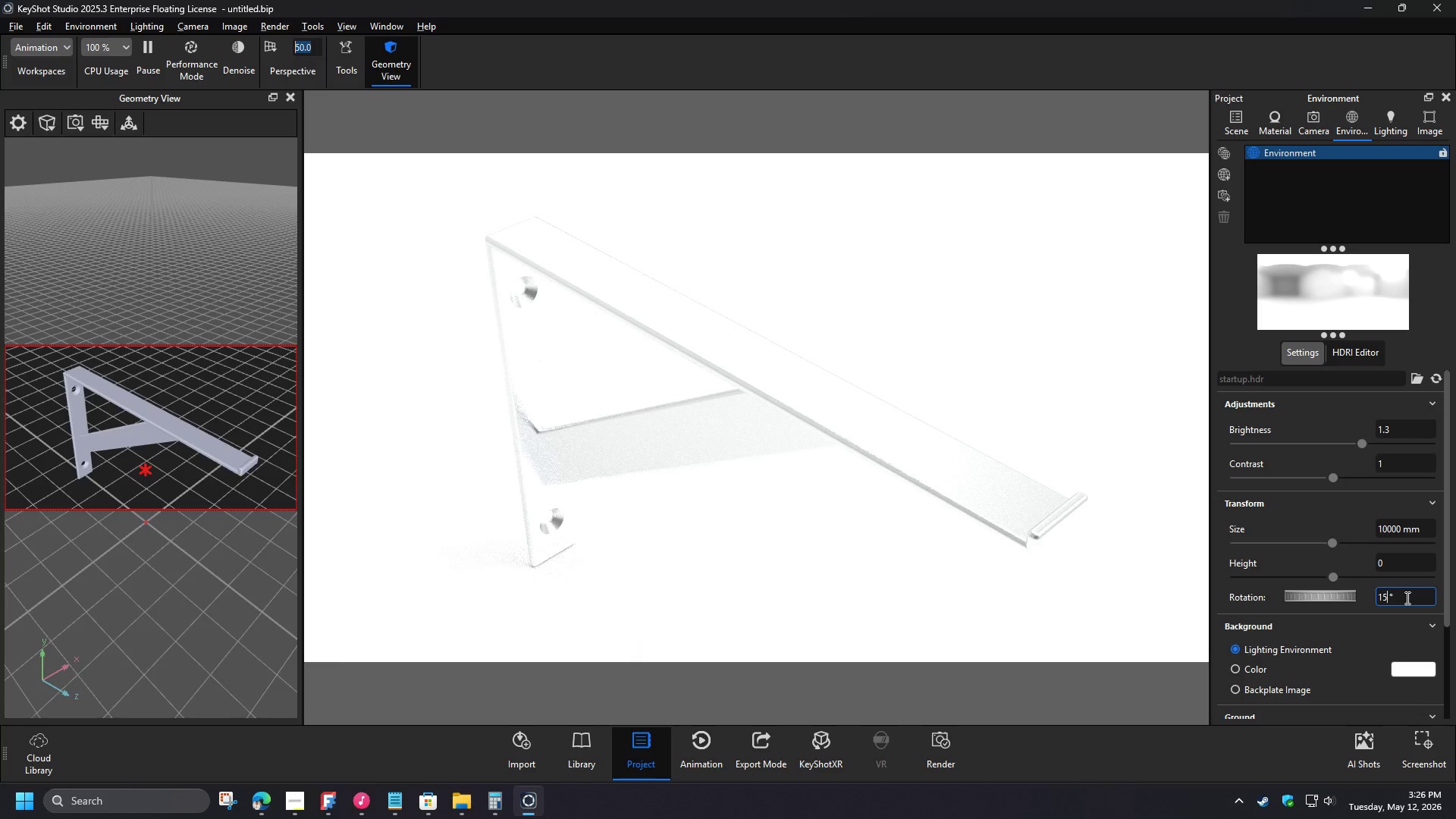 
key(NumpadEnter)
 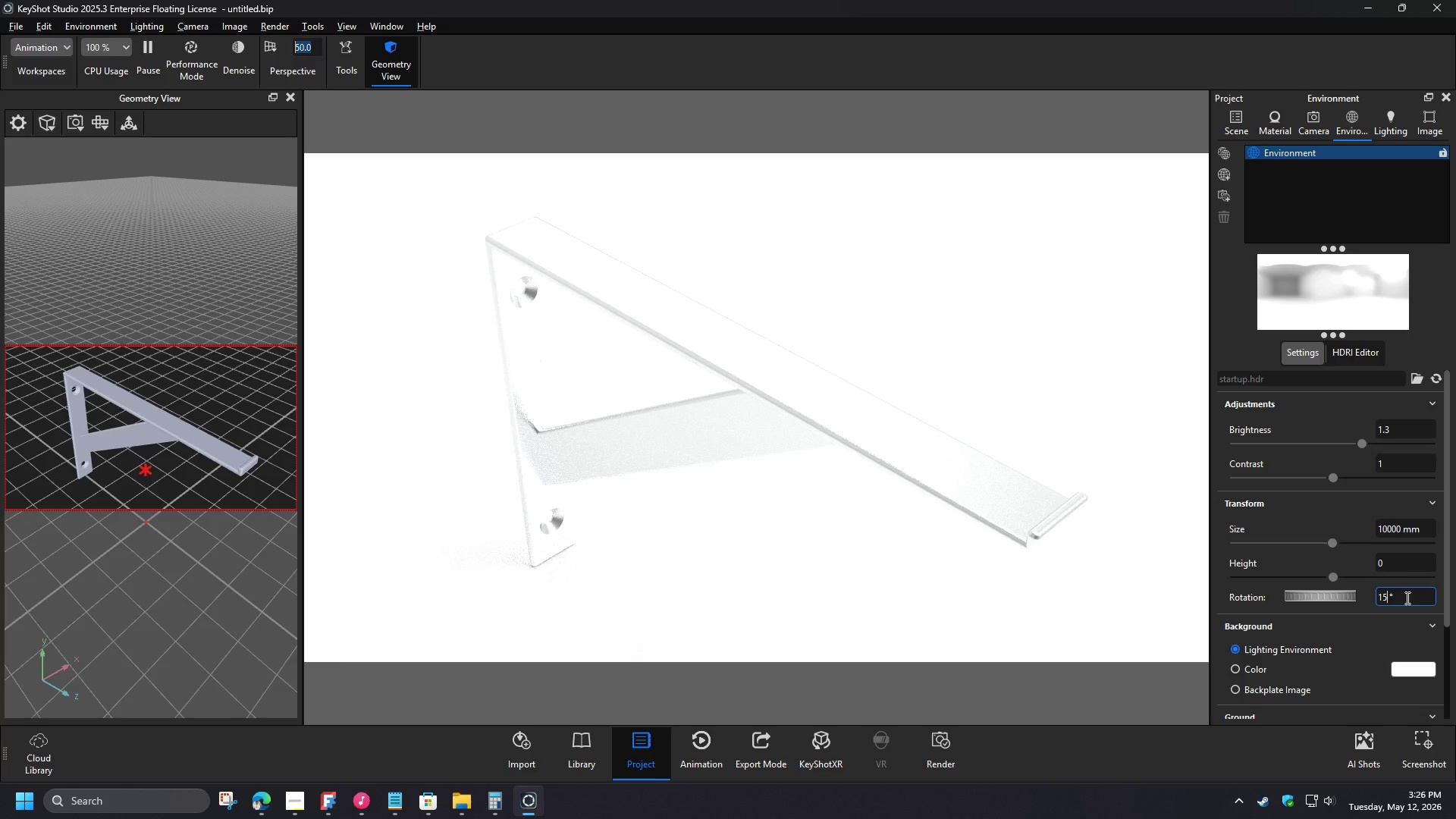 
left_click_drag(start_coordinate=[1404, 429], to_coordinate=[1344, 422])
 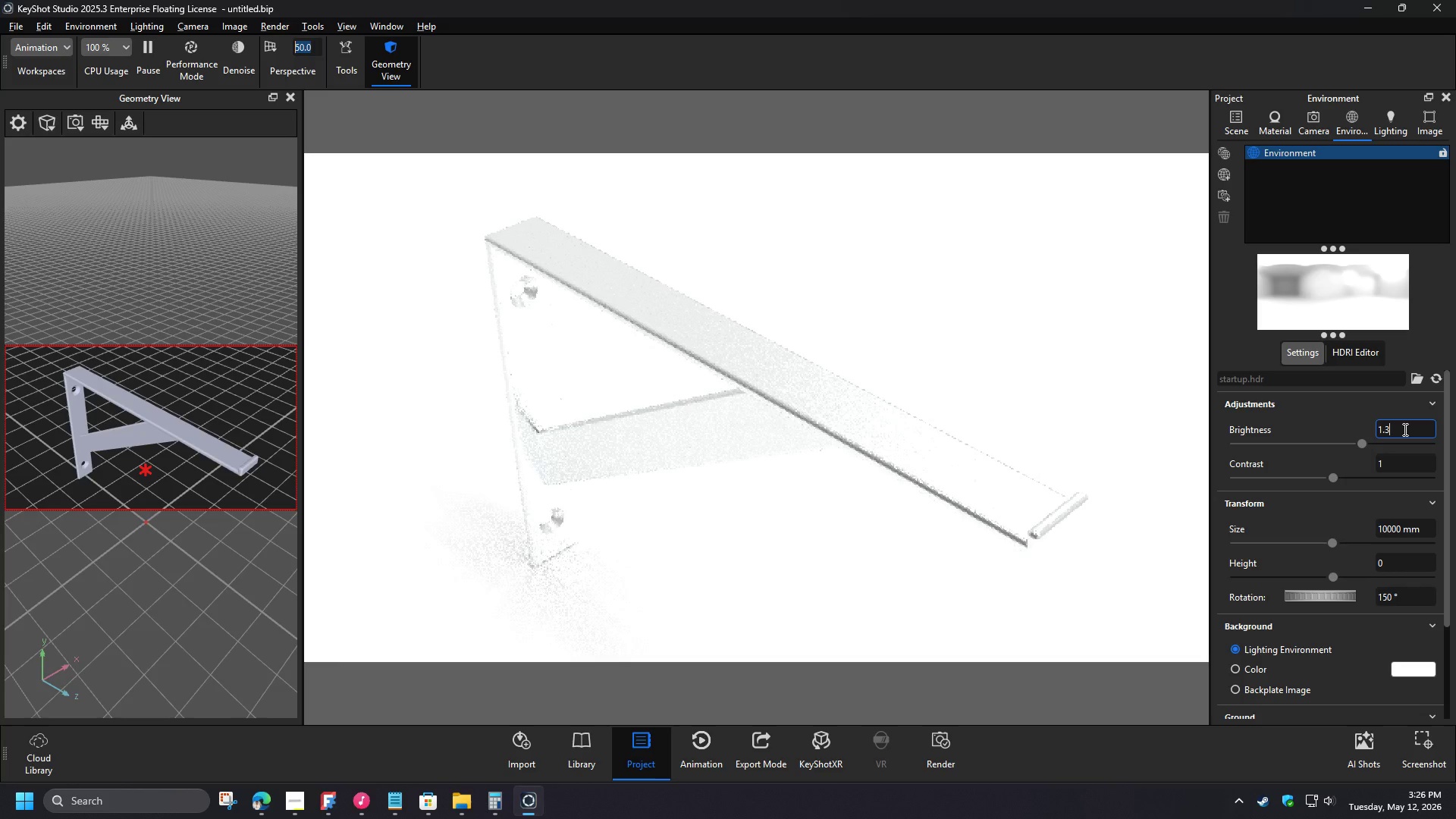 
key(Numpad1)
 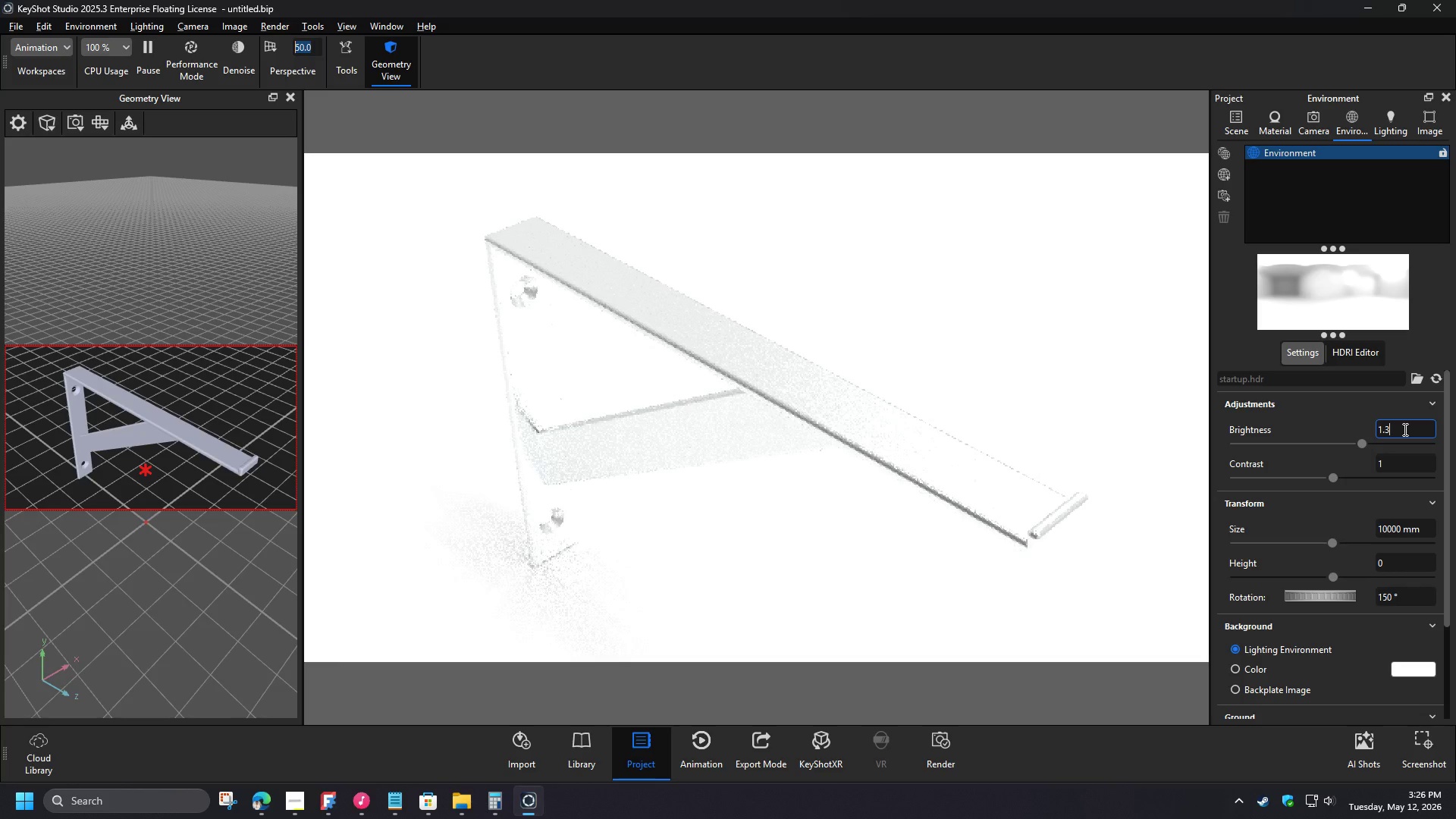 
key(NumpadDecimal)
 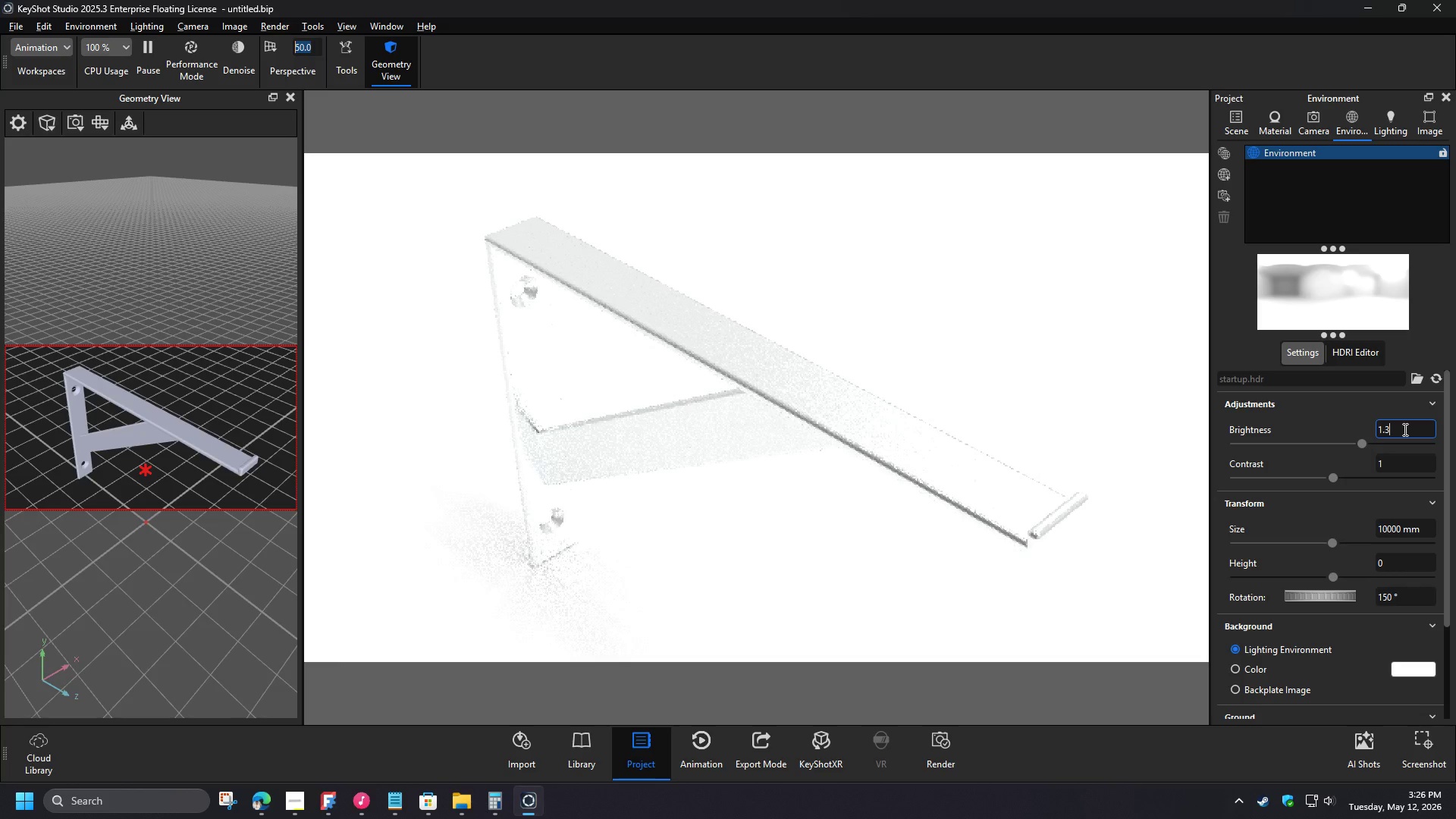 
key(Numpad2)
 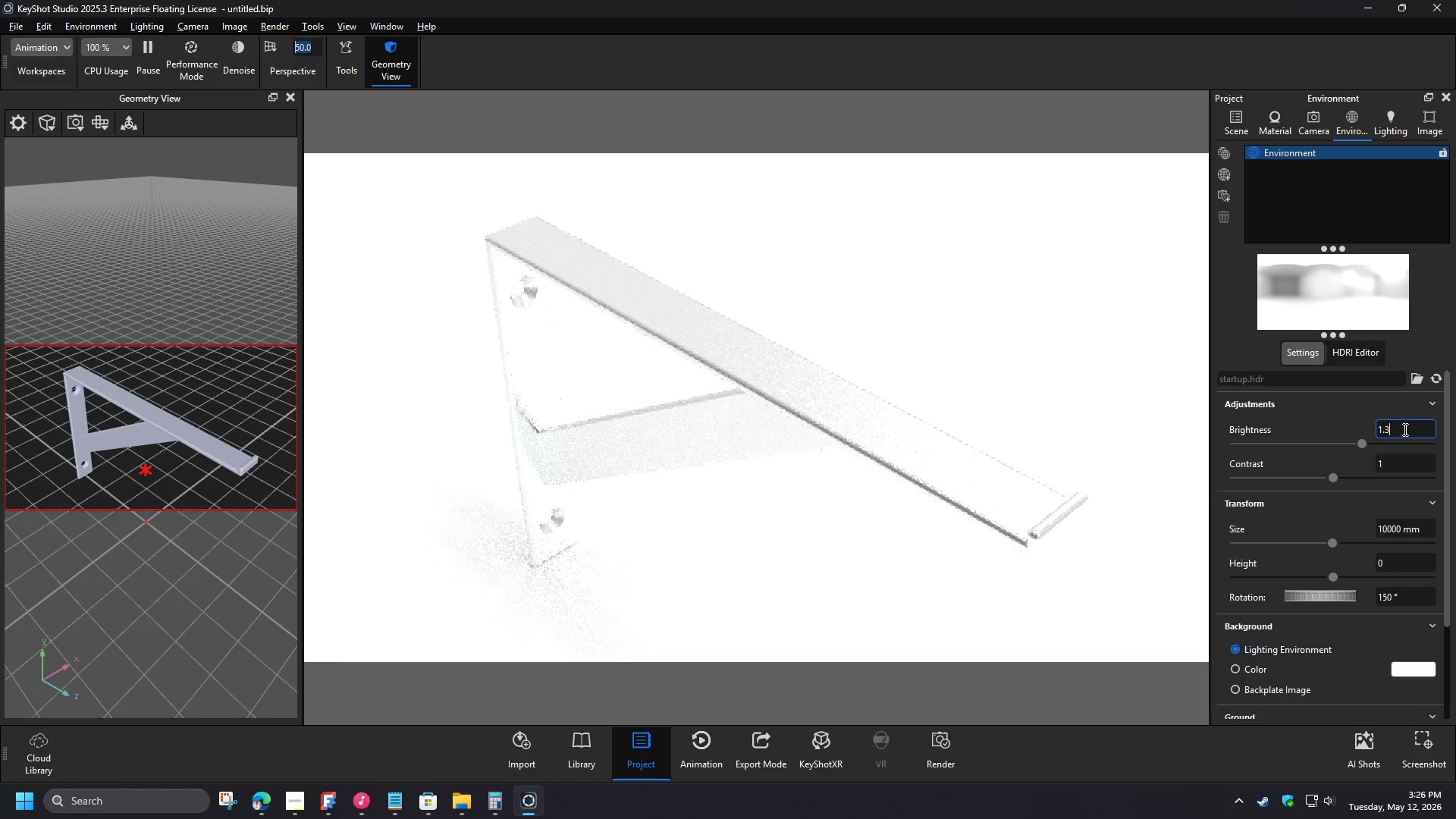 
key(NumpadEnter)
 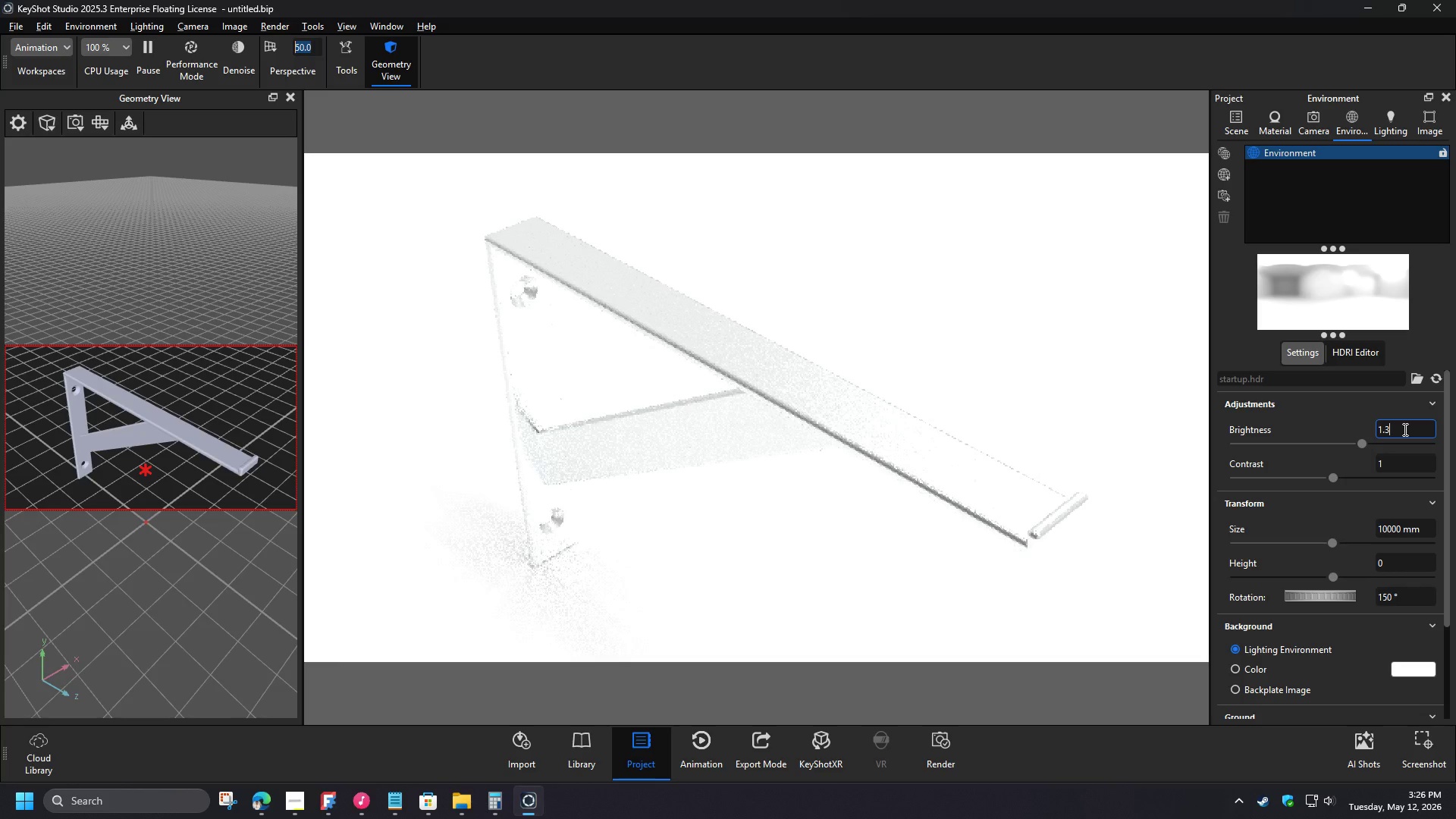 
key(Numpad1)
 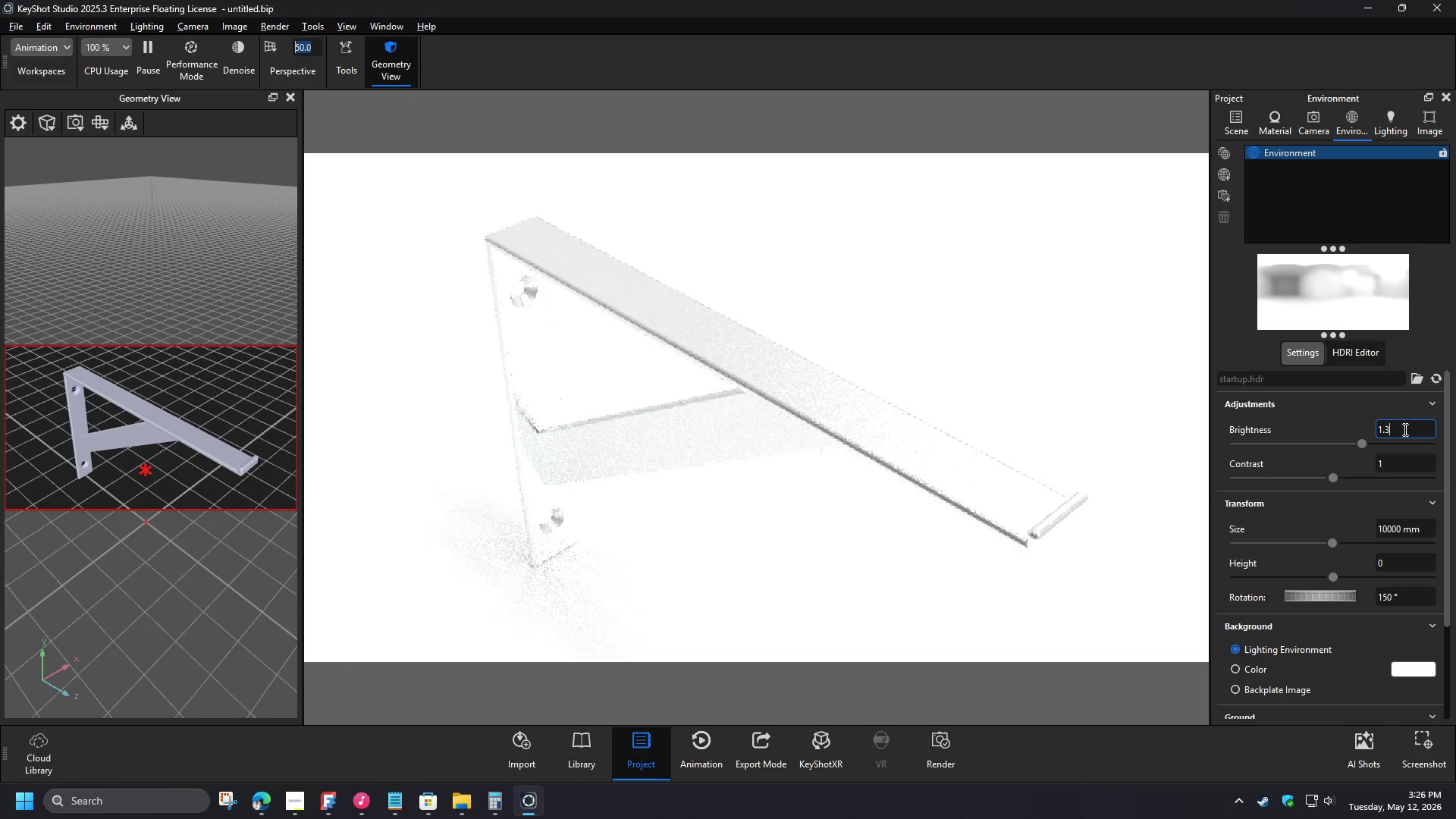 
key(NumpadDecimal)
 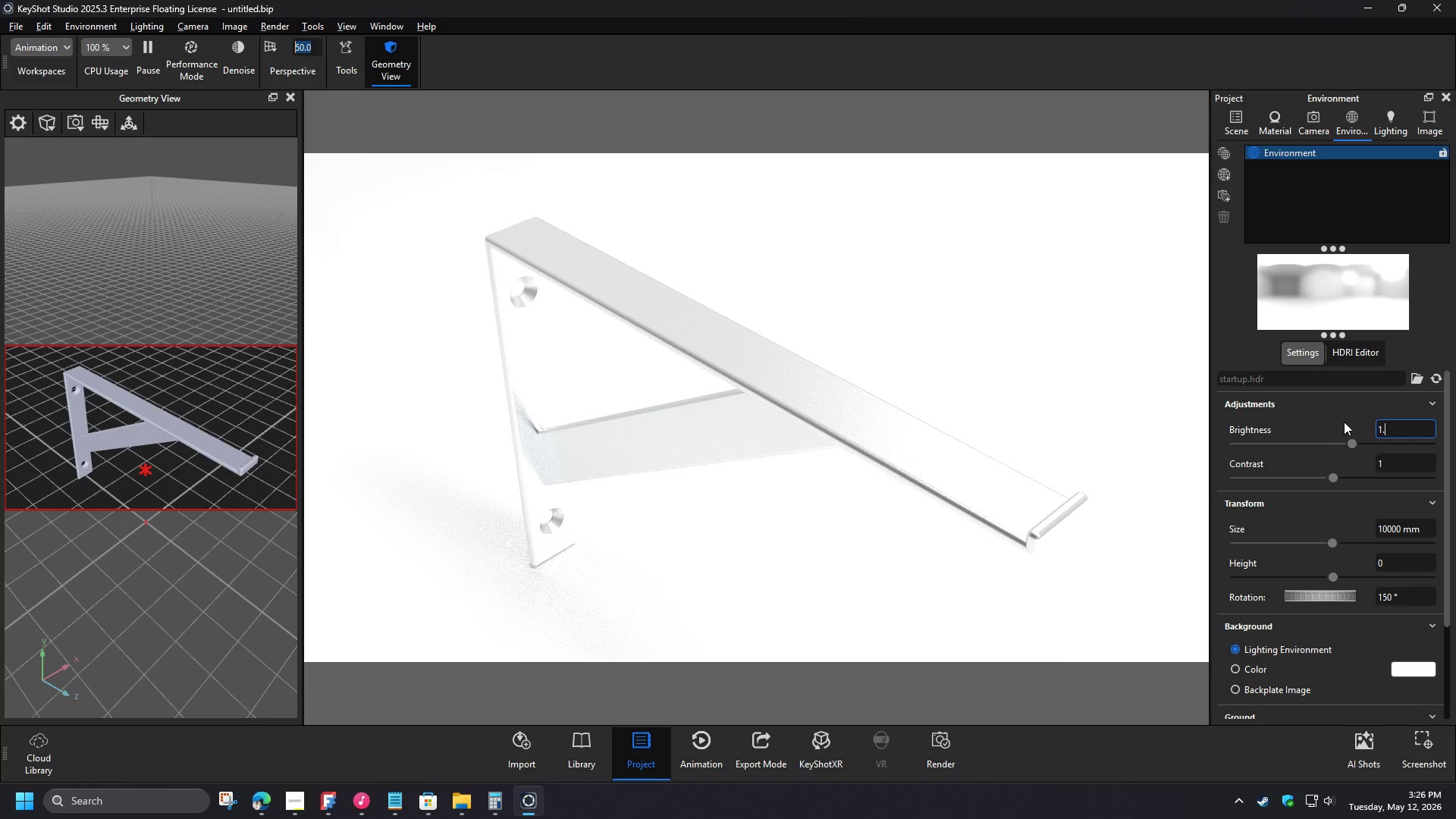 
key(Numpad1)
 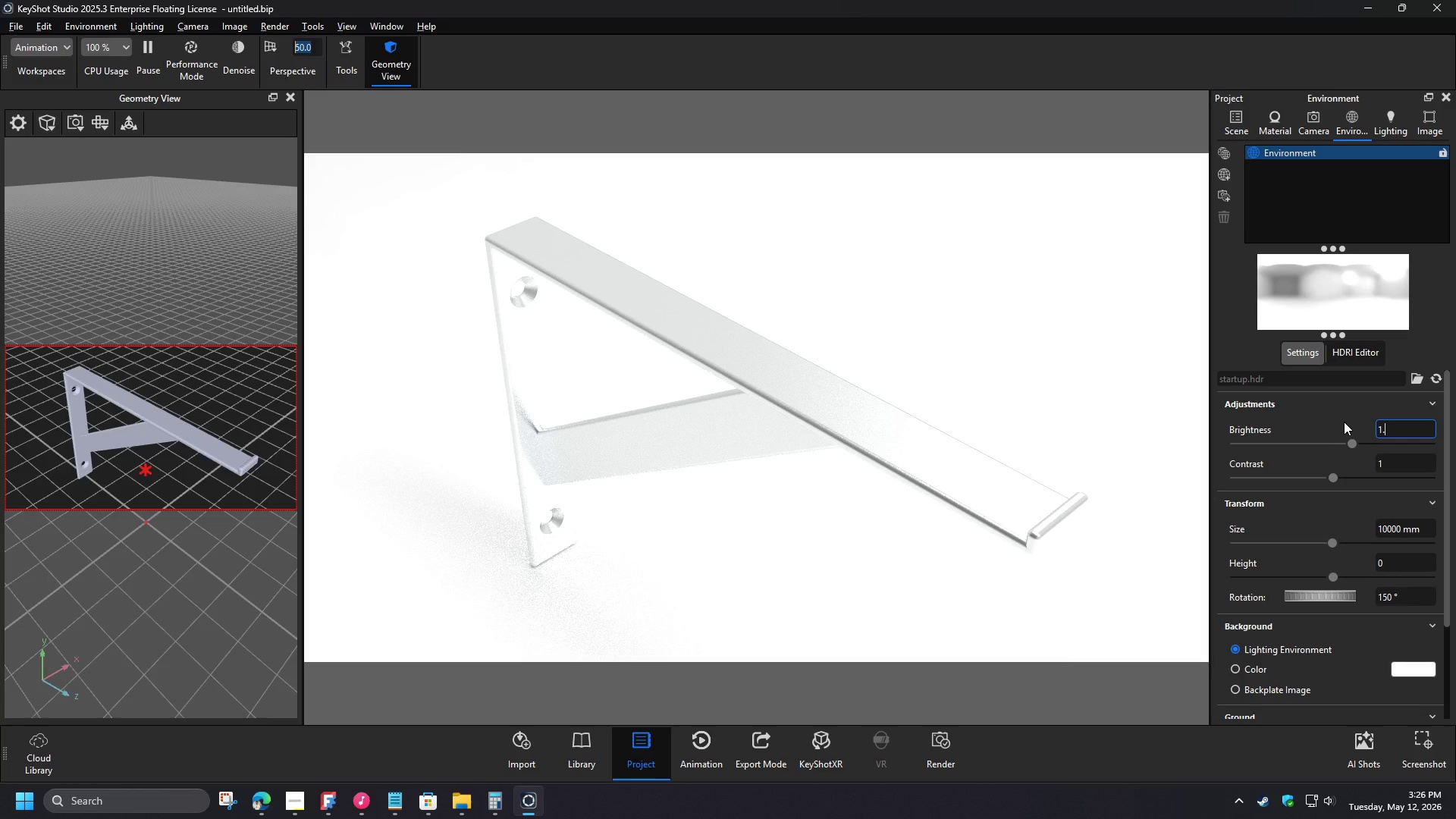 
key(NumpadEnter)
 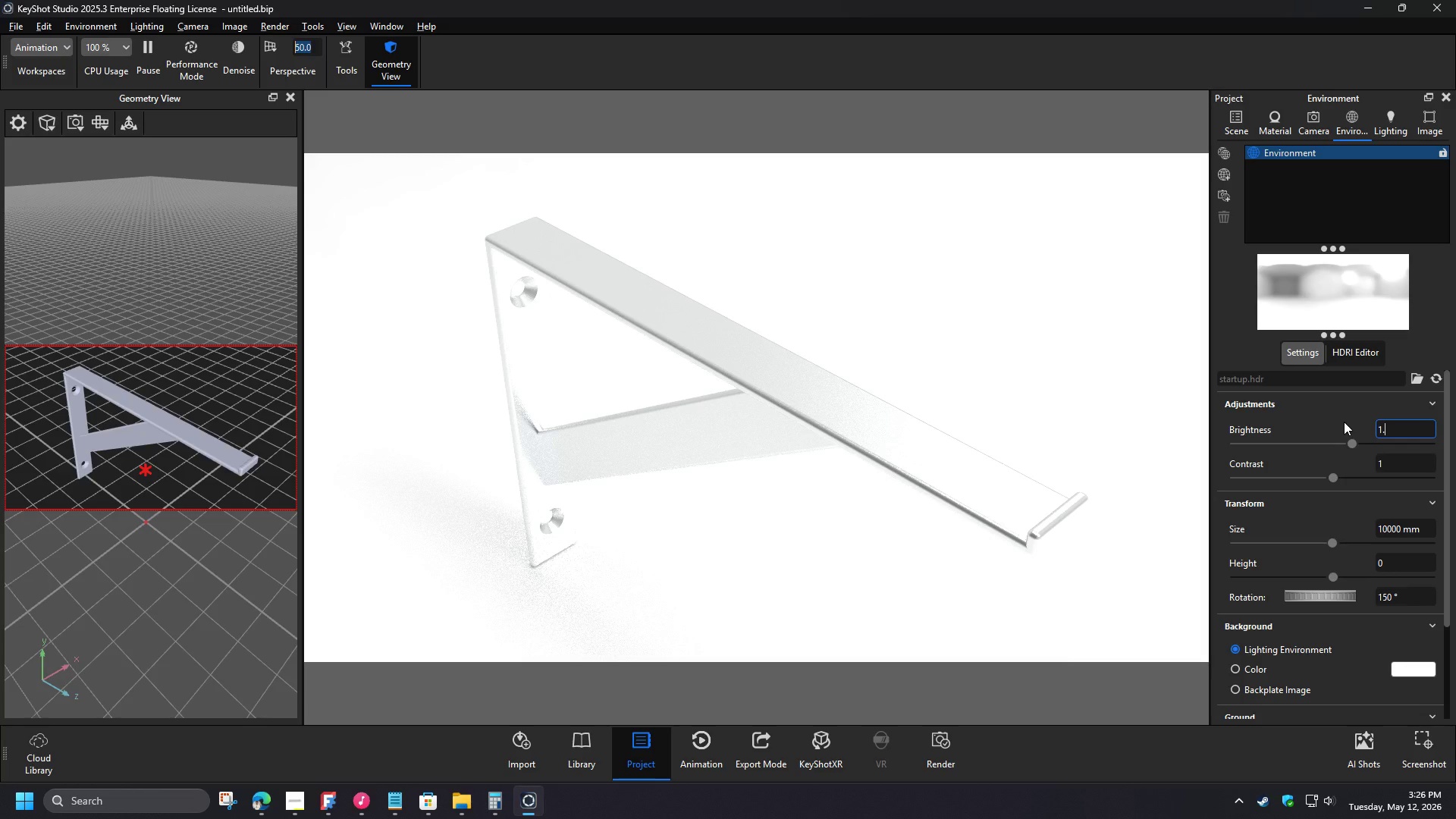 
left_click_drag(start_coordinate=[1399, 595], to_coordinate=[1354, 591])
 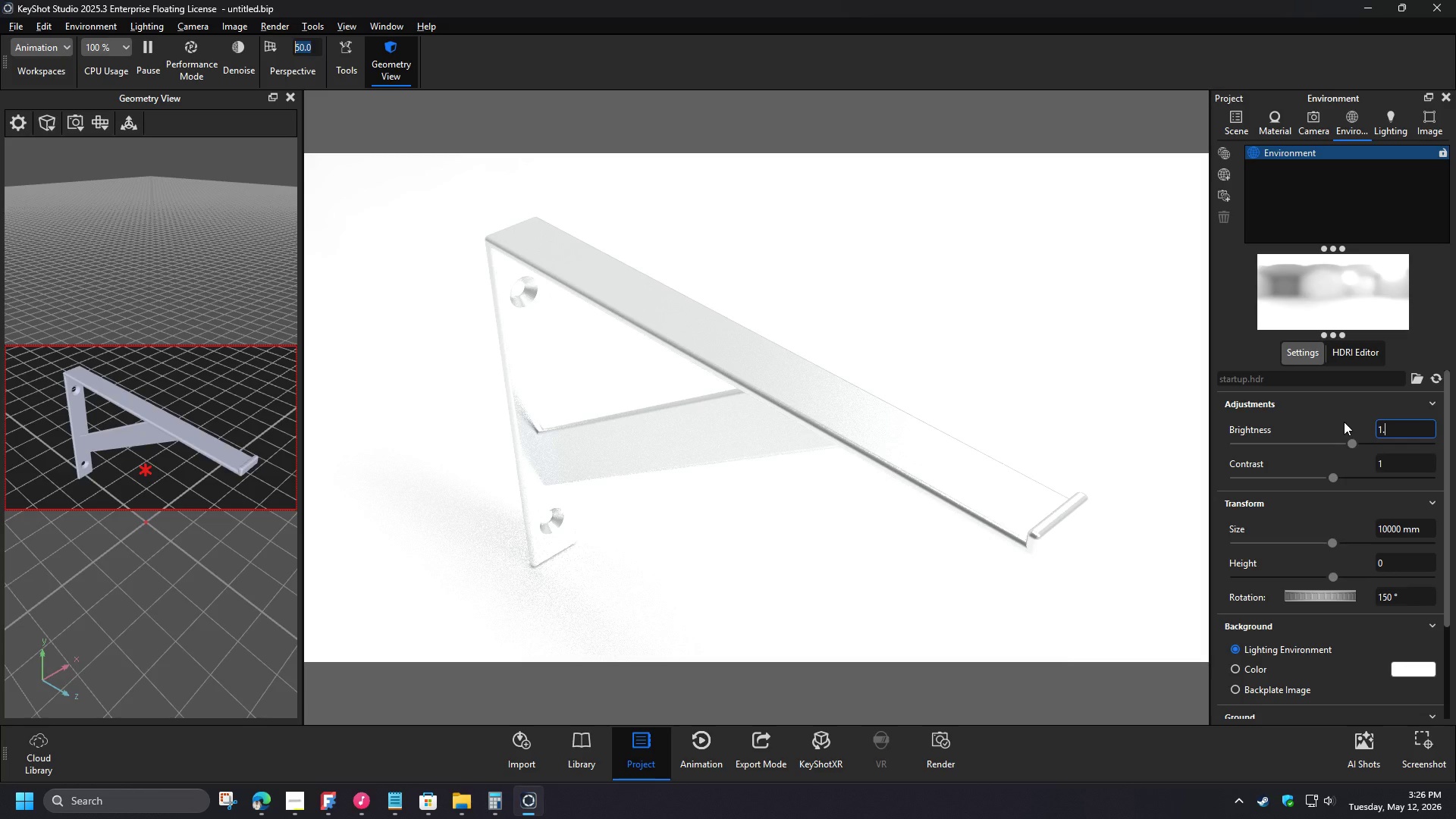 
key(Numpad1)
 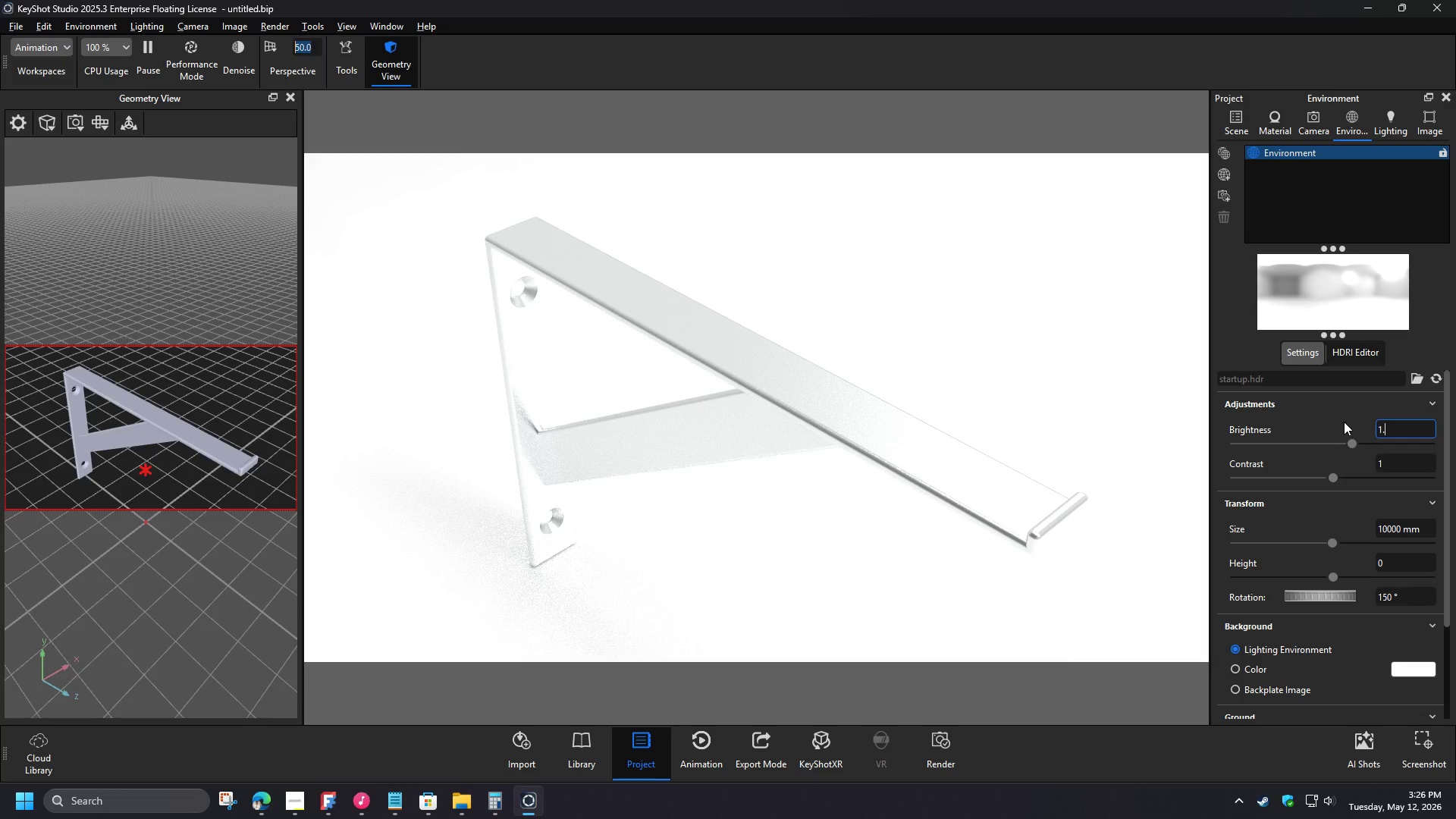 
key(Numpad8)
 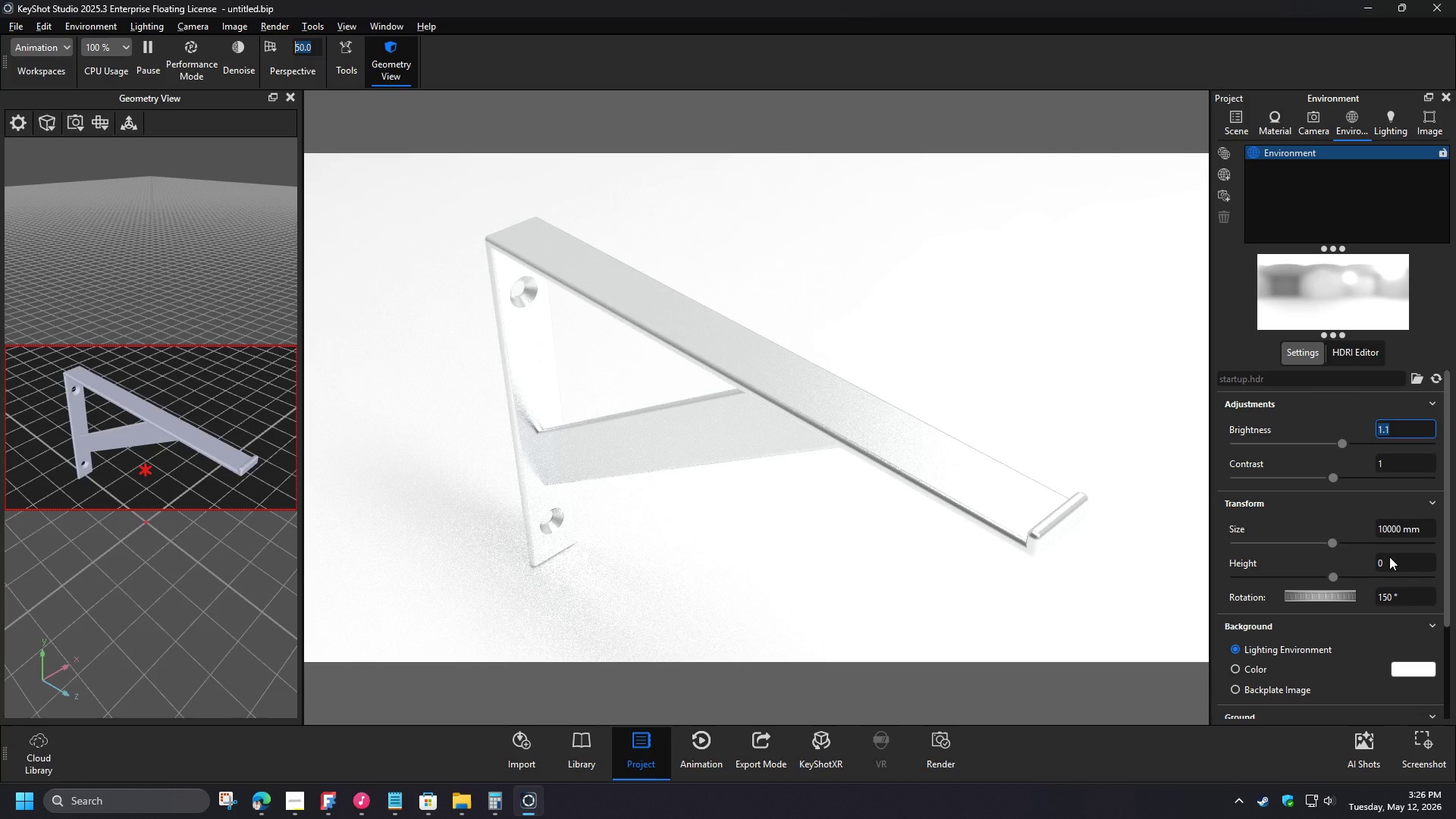 
key(Numpad0)
 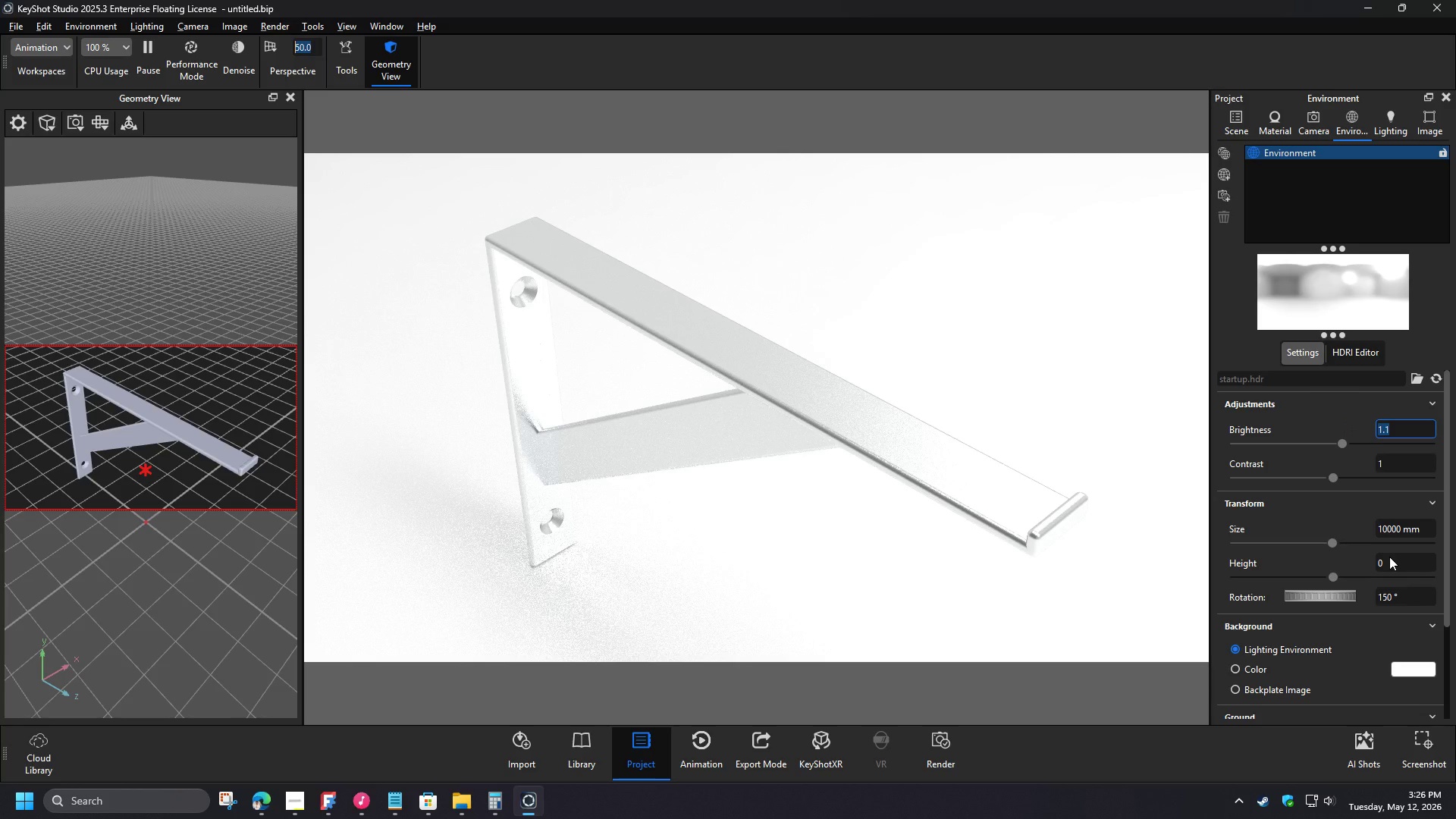 
key(NumpadEnter)
 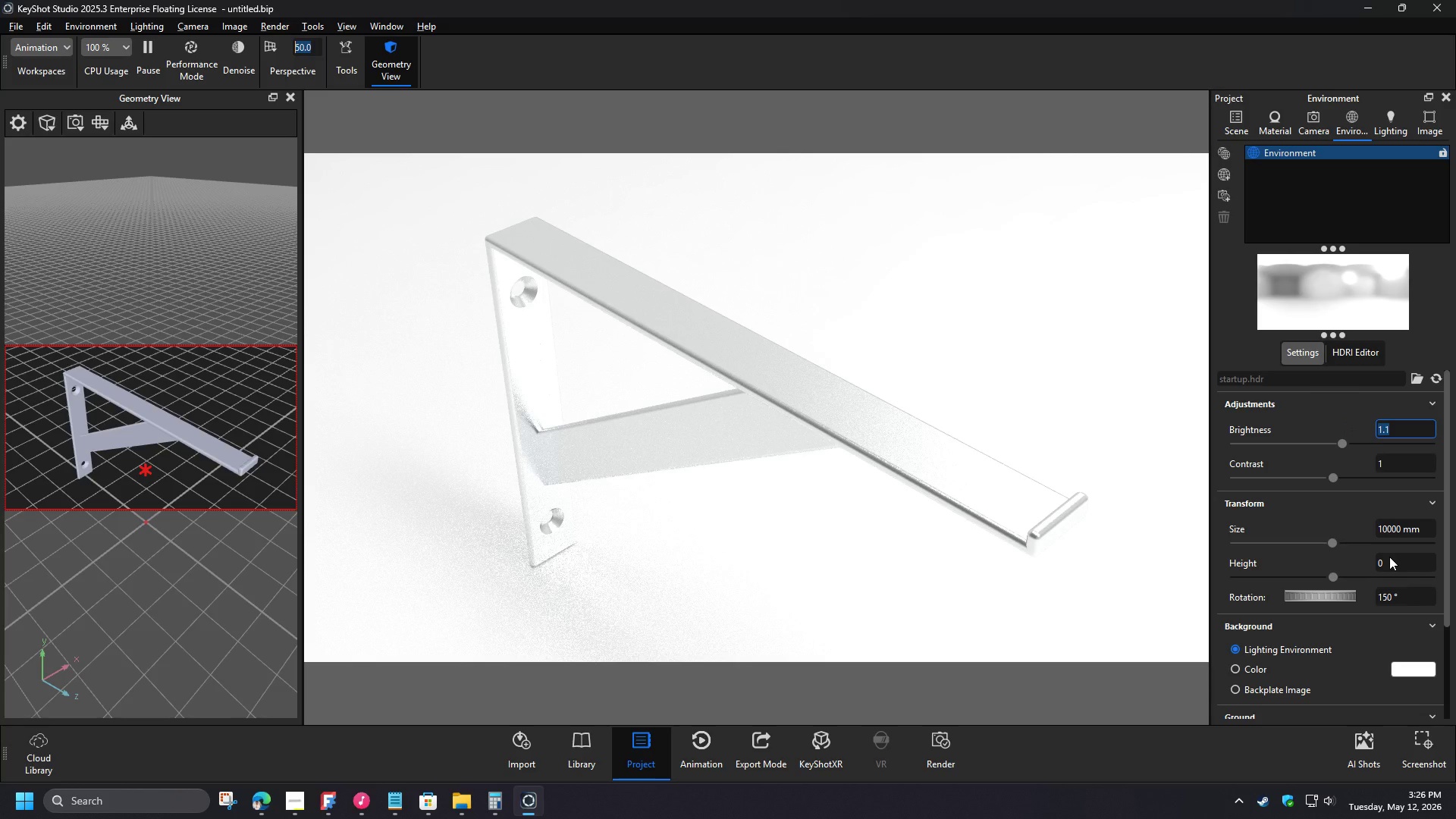 
key(Numpad1)
 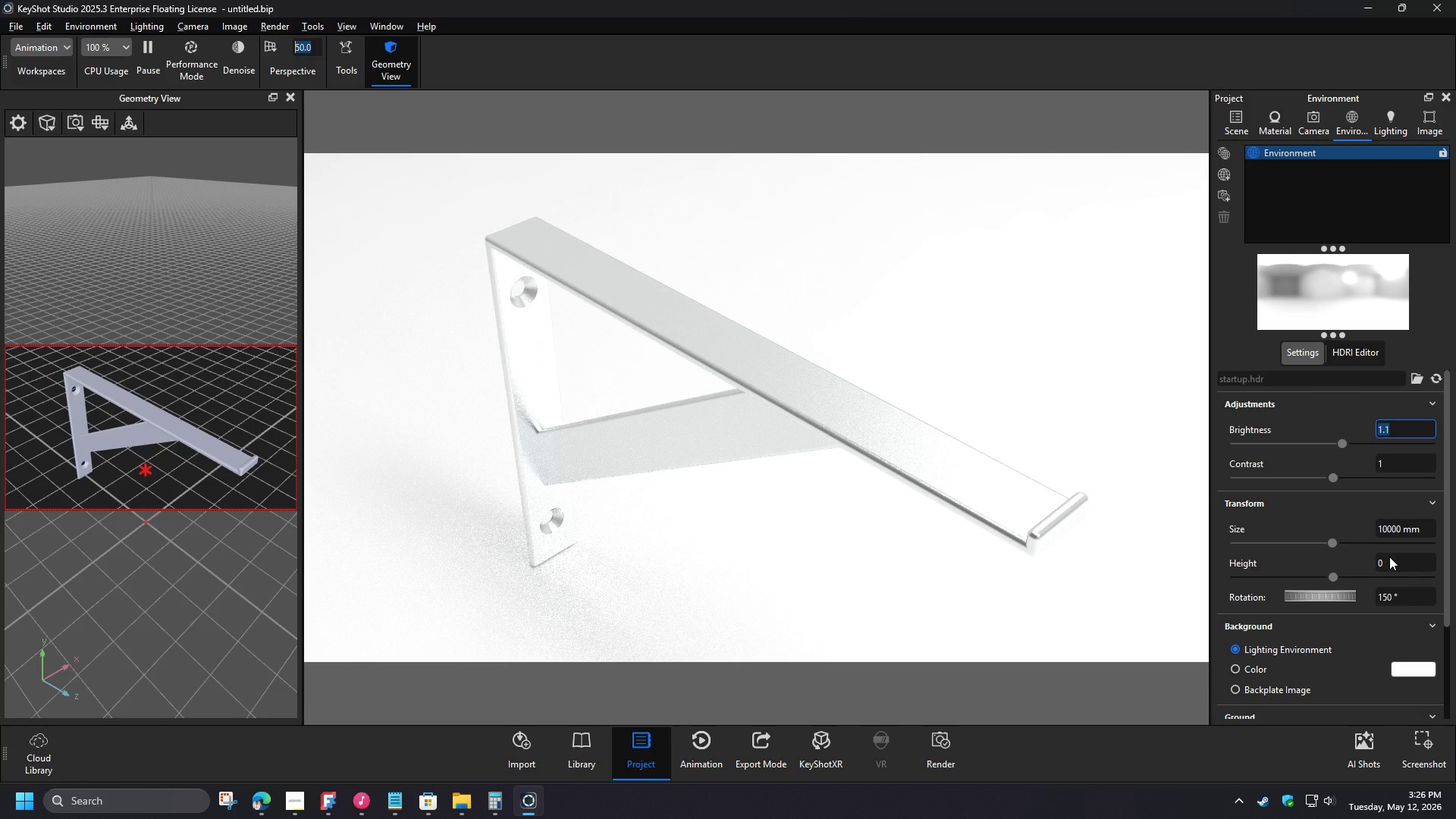 
key(Numpad5)
 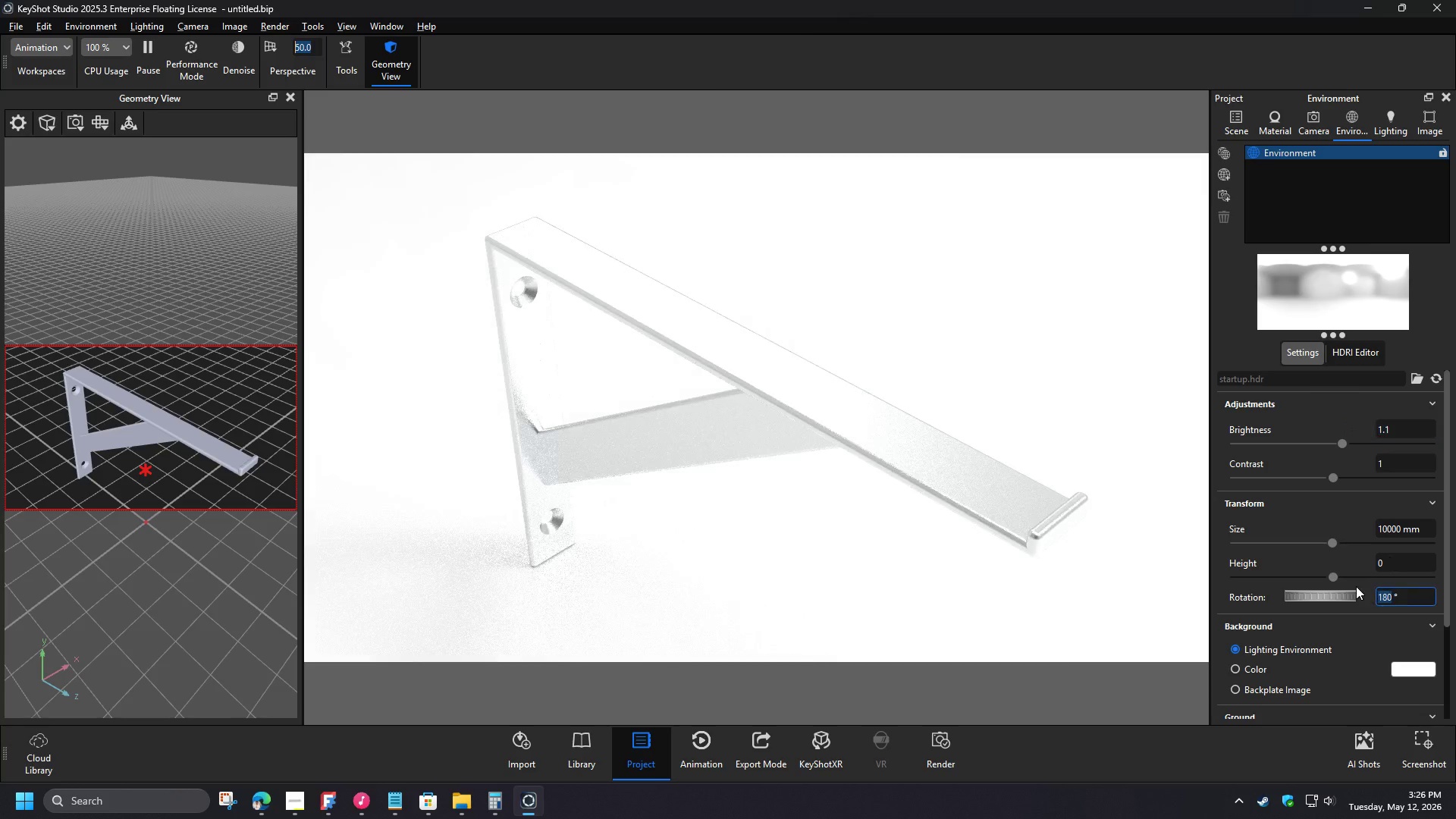 
key(Numpad0)
 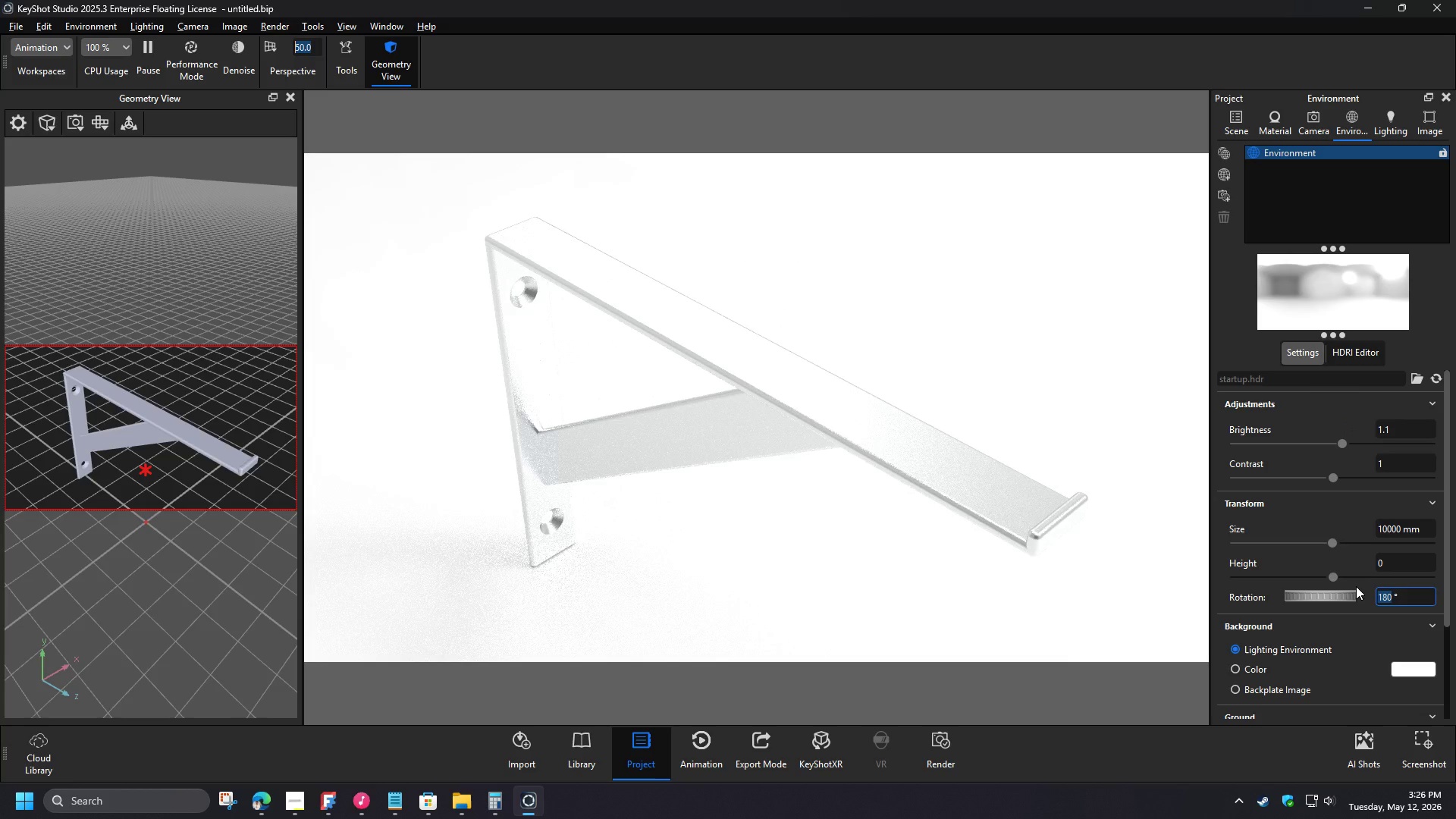 
key(NumpadEnter)
 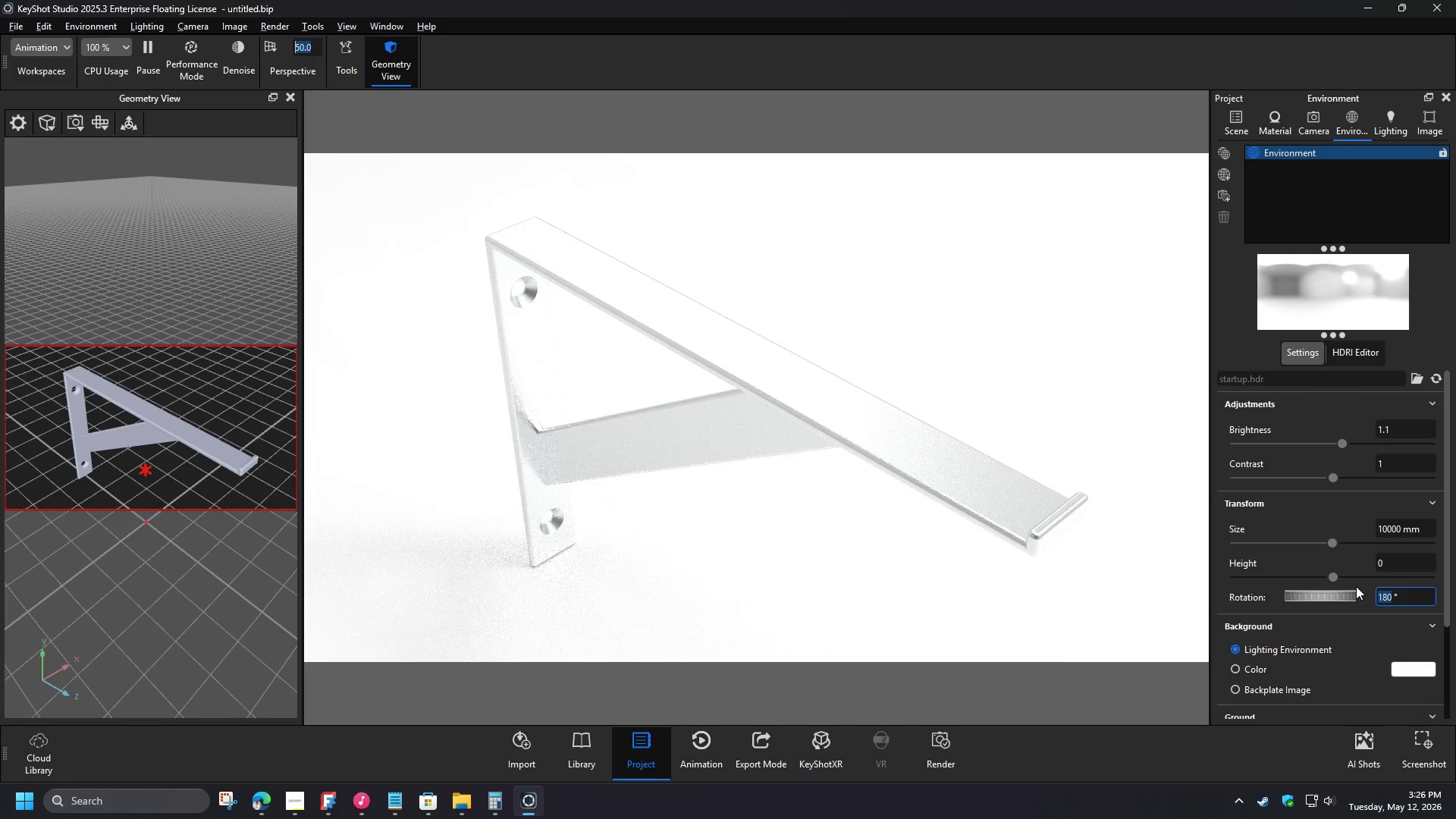 
left_click_drag(start_coordinate=[1406, 432], to_coordinate=[1320, 417])
 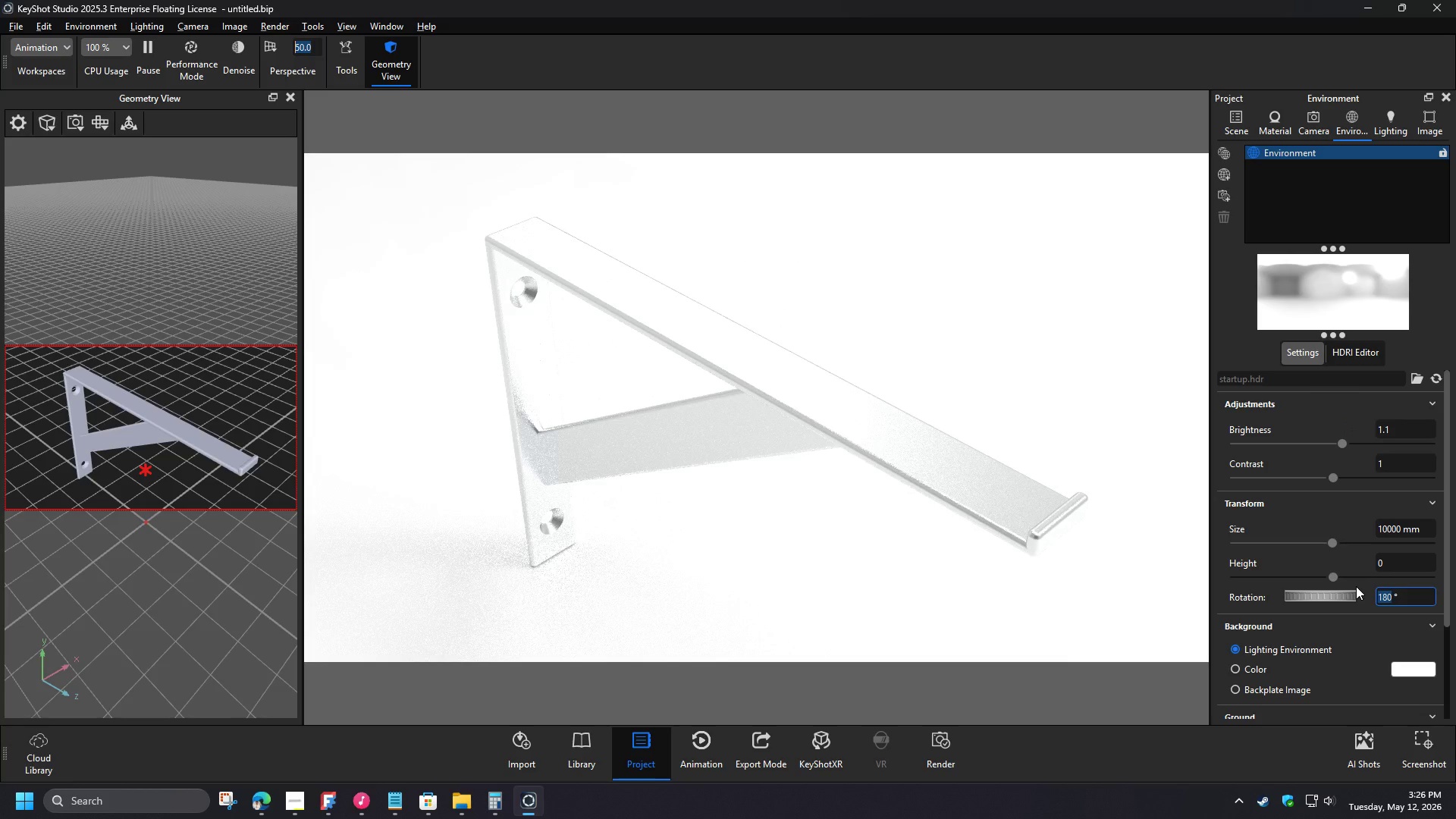 
key(Numpad1)
 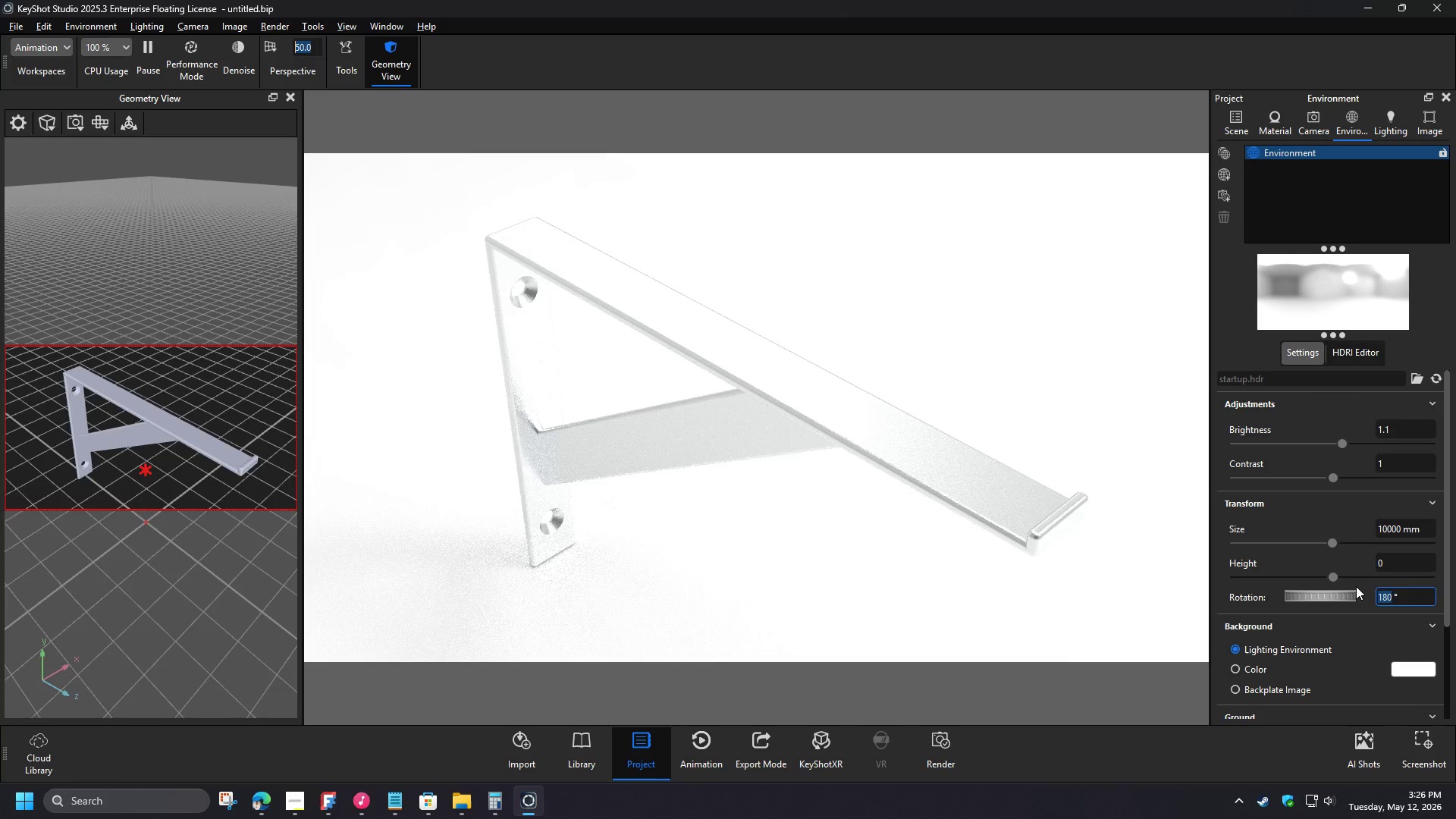 
key(NumpadDecimal)
 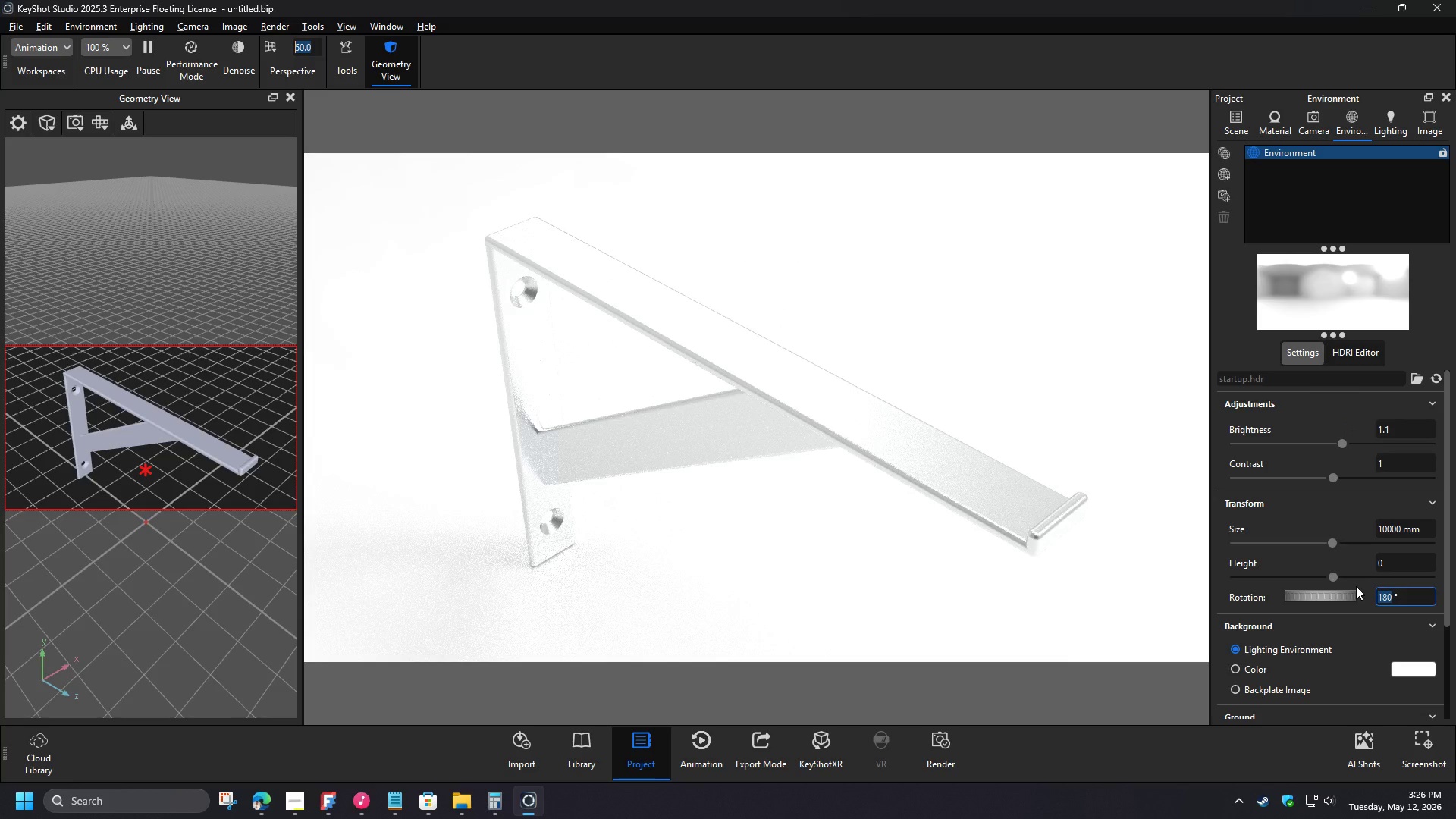 
key(Backspace)
 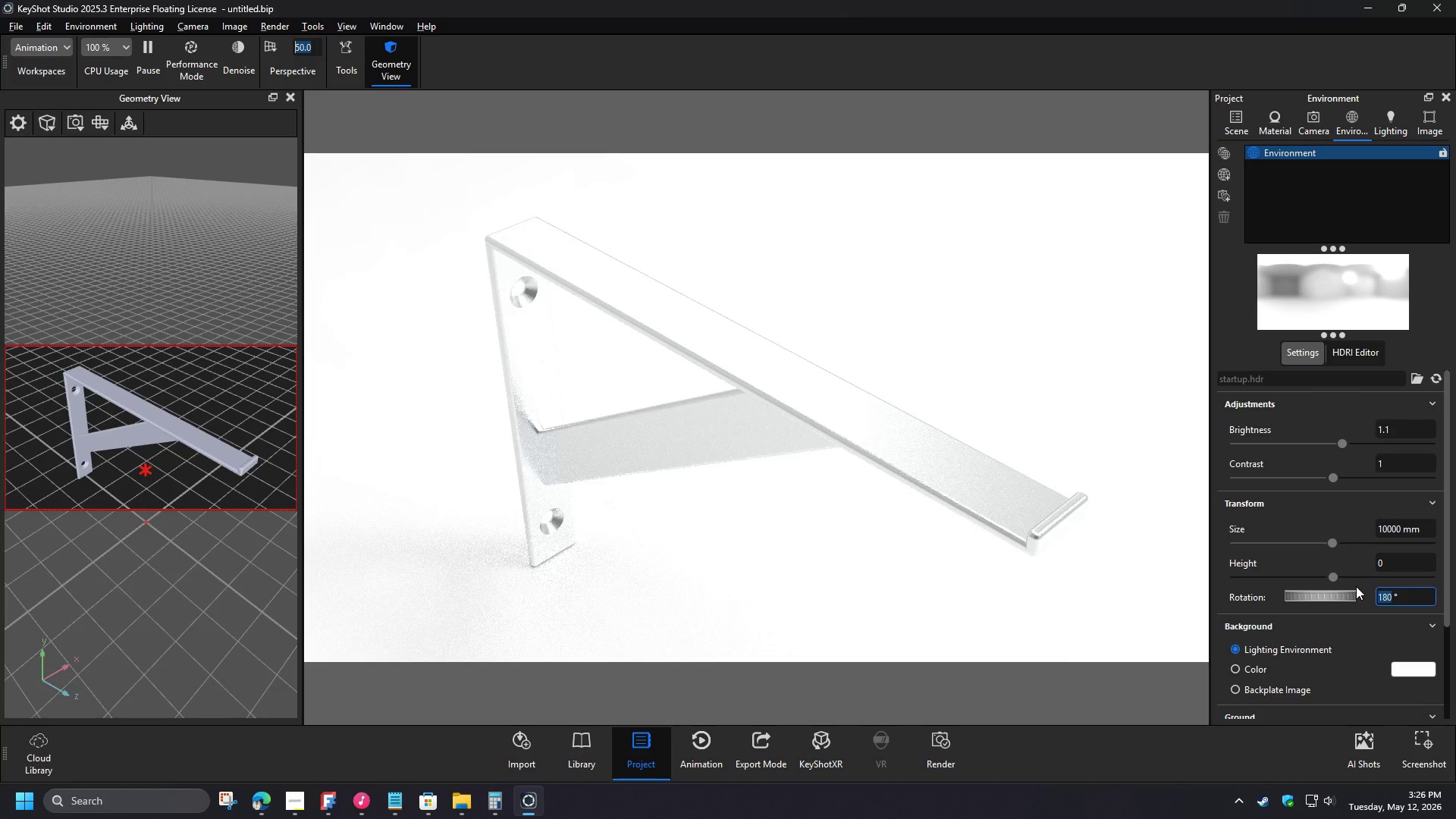 
key(NumpadEnter)
 